 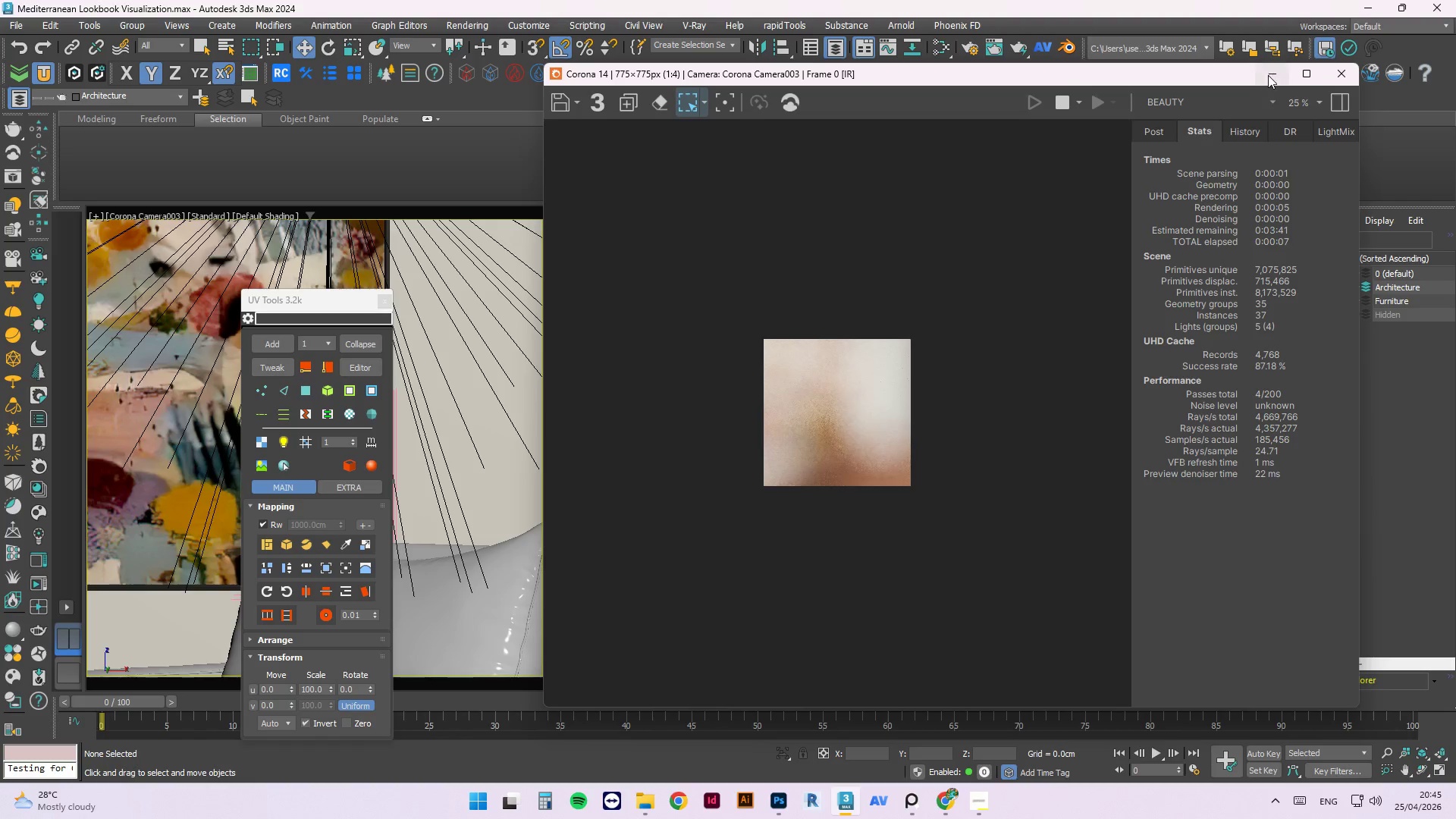 
left_click([130, 221])
 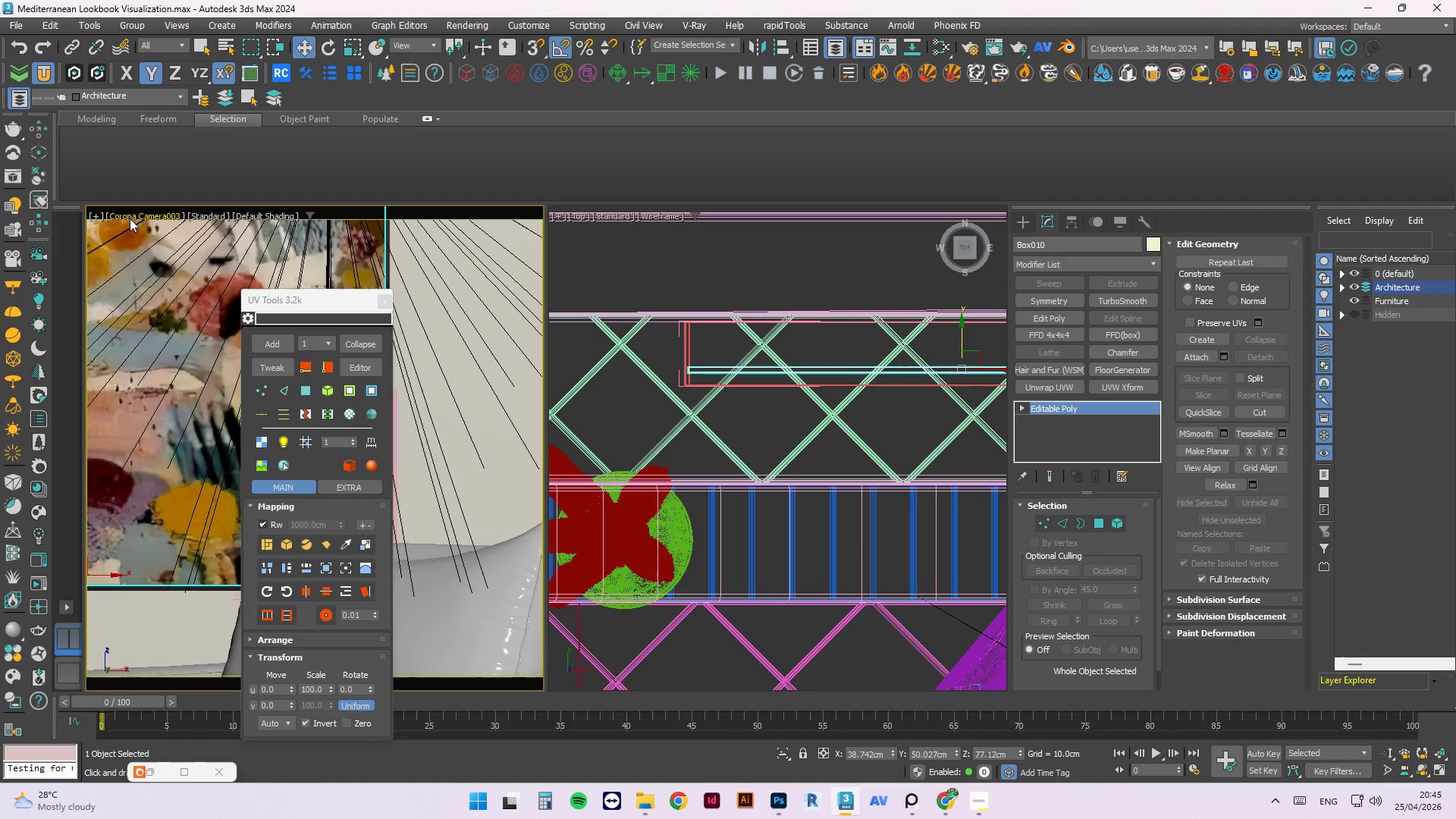 
left_click([130, 214])
 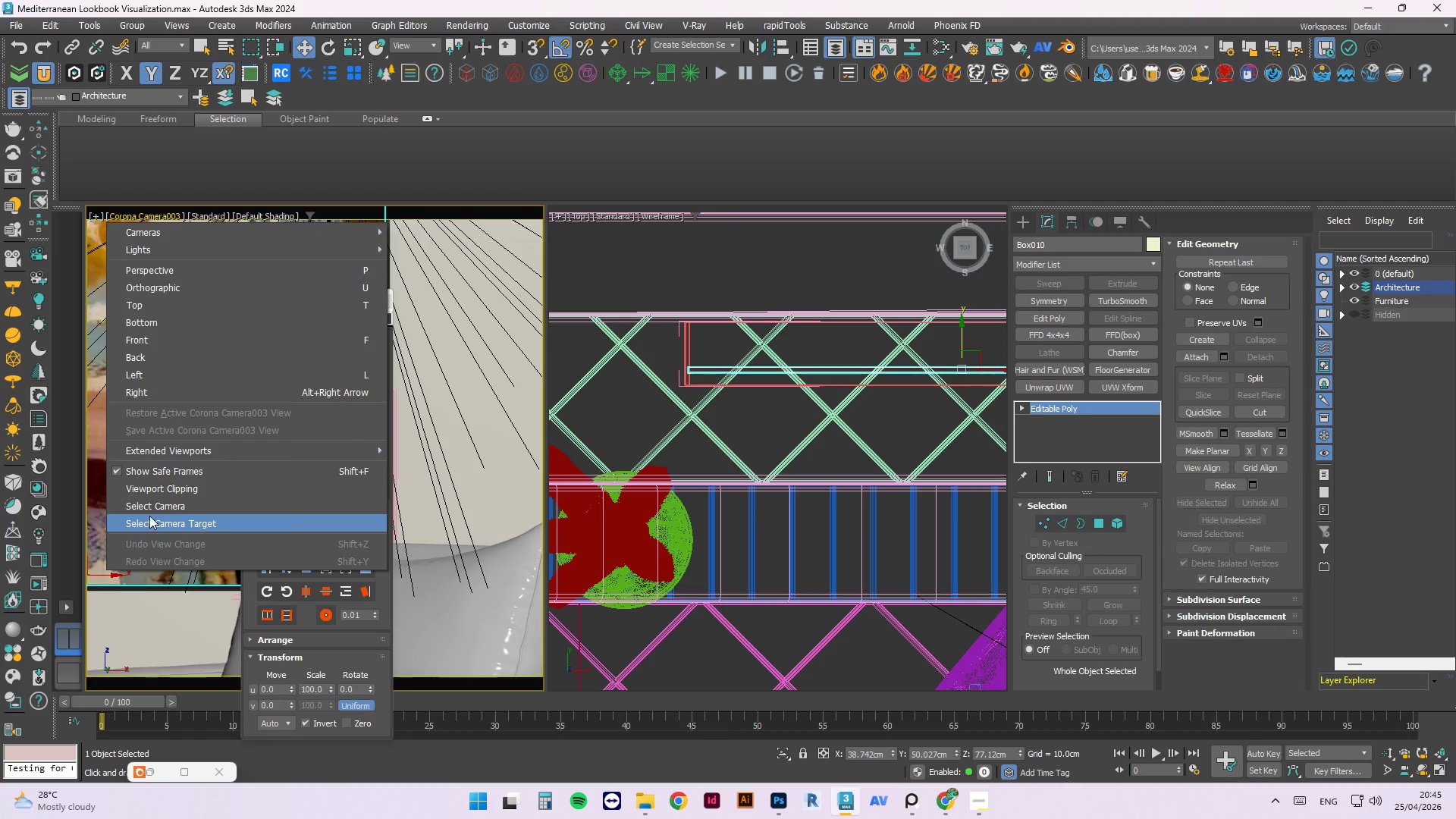 
left_click([158, 509])
 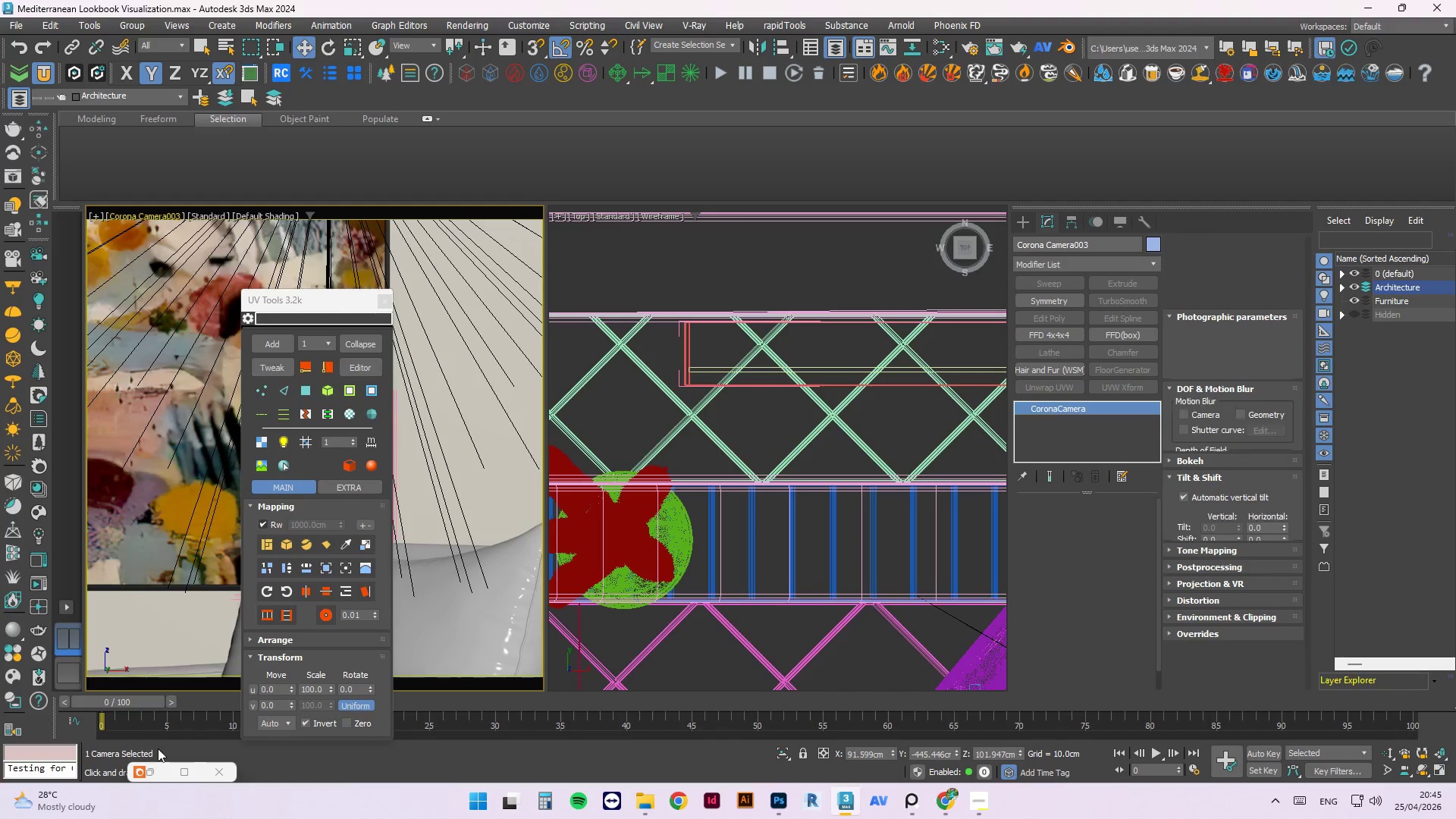 
left_click([155, 780])
 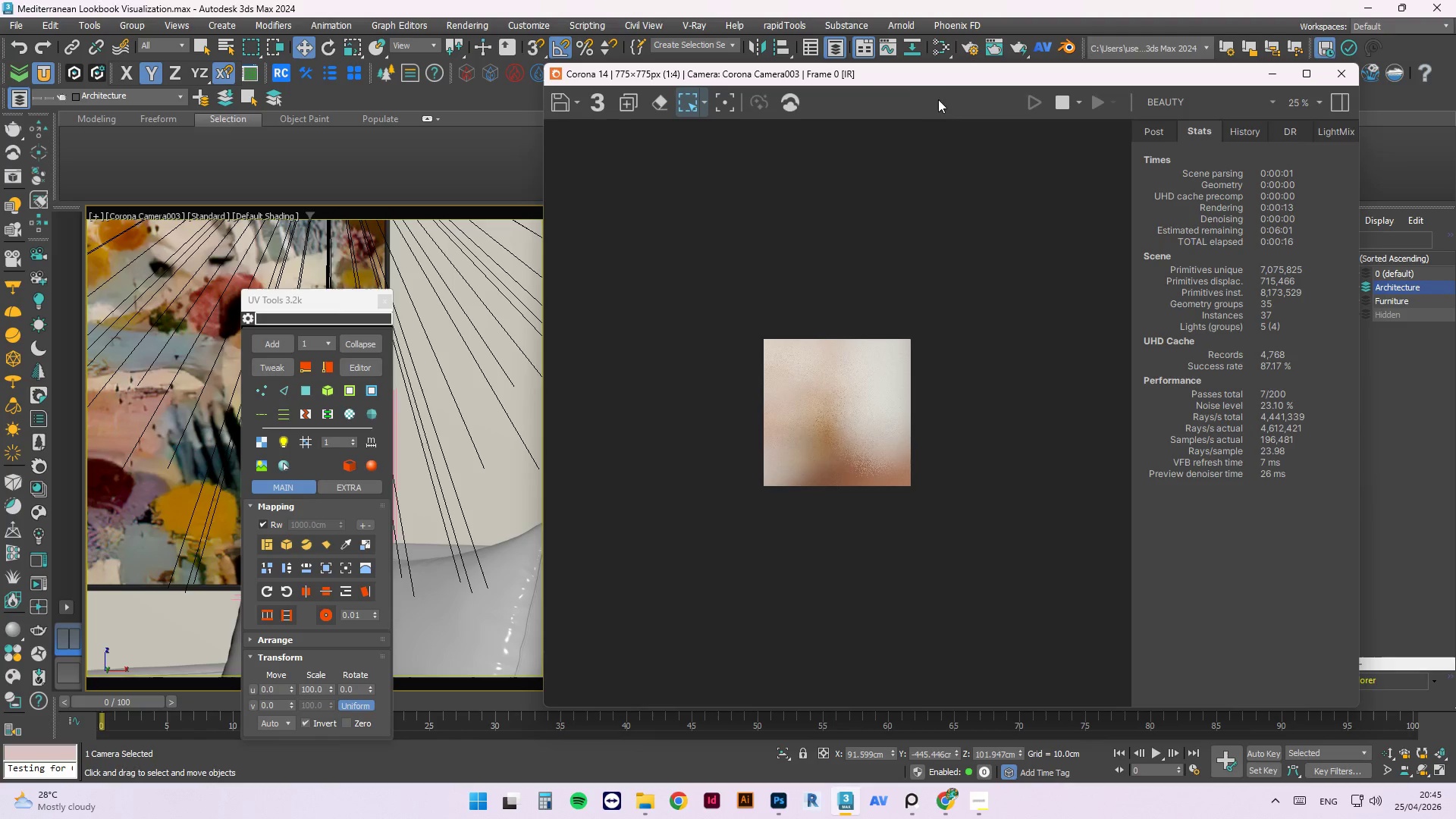 
left_click_drag(start_coordinate=[913, 77], to_coordinate=[415, 37])
 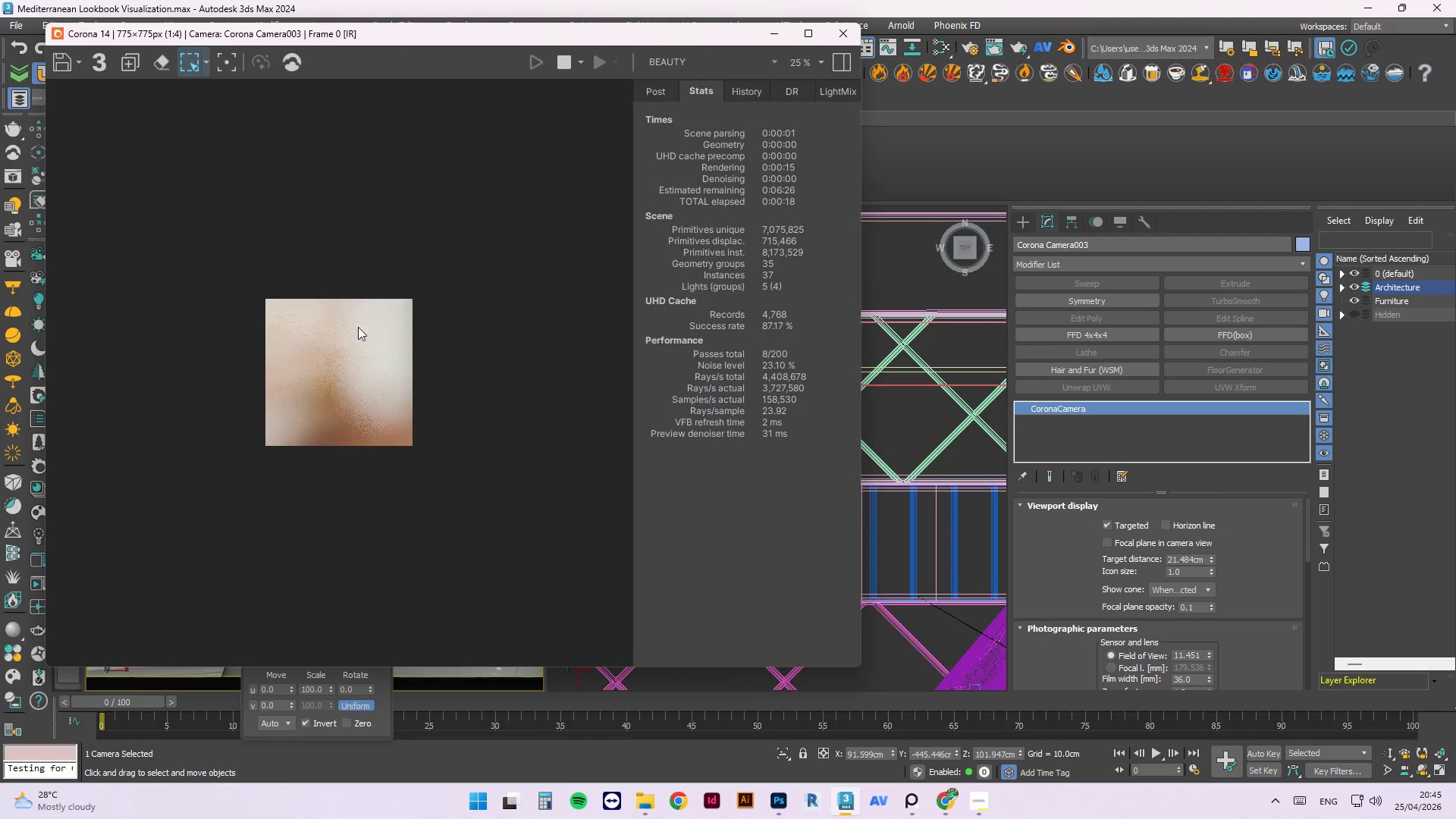 
scroll: coordinate [330, 334], scroll_direction: up, amount: 2.0
 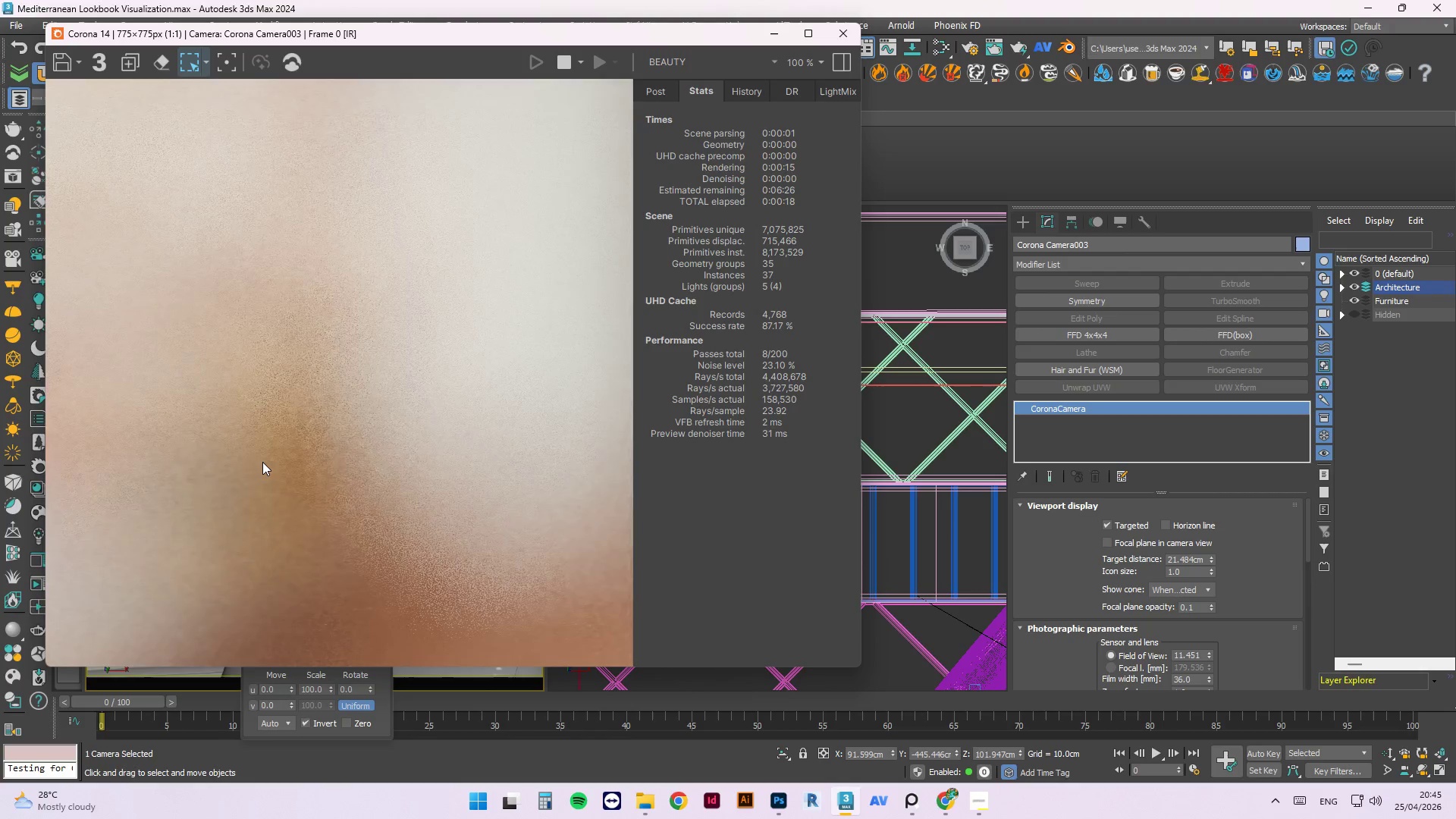 
scroll: coordinate [262, 462], scroll_direction: down, amount: 1.0
 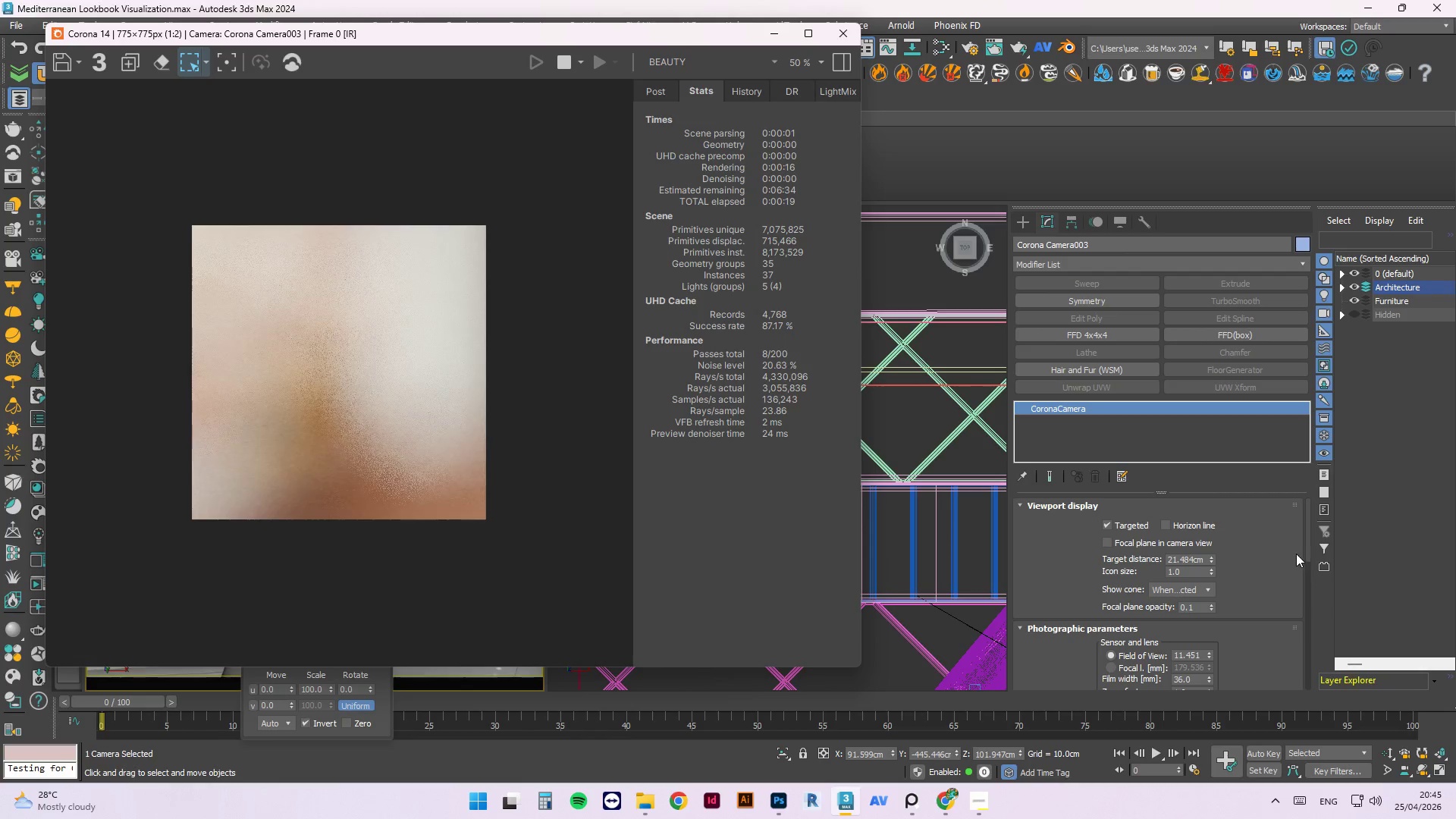 
left_click_drag(start_coordinate=[1306, 549], to_coordinate=[1323, 662])
 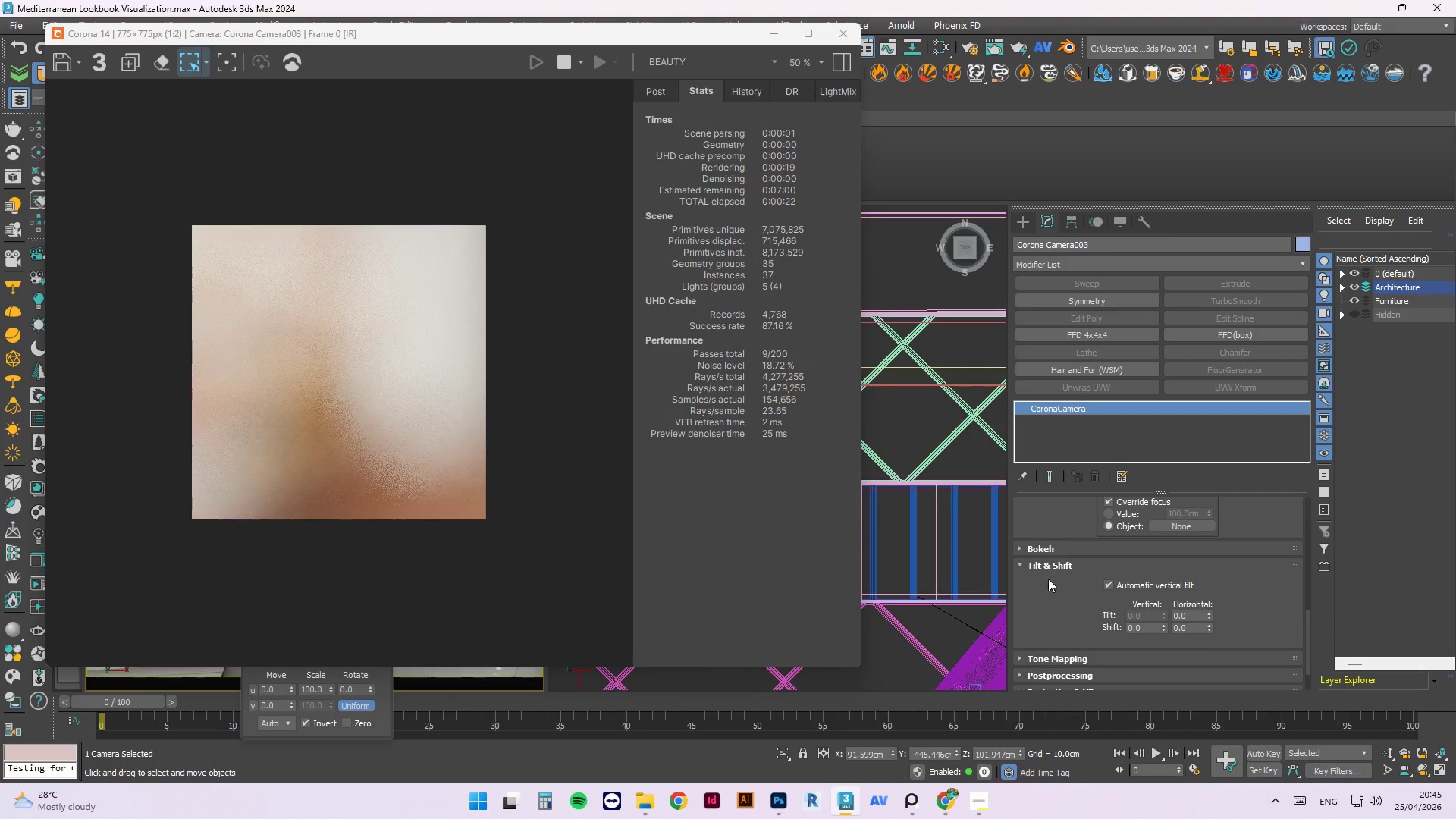 
scroll: coordinate [1104, 585], scroll_direction: up, amount: 5.0
 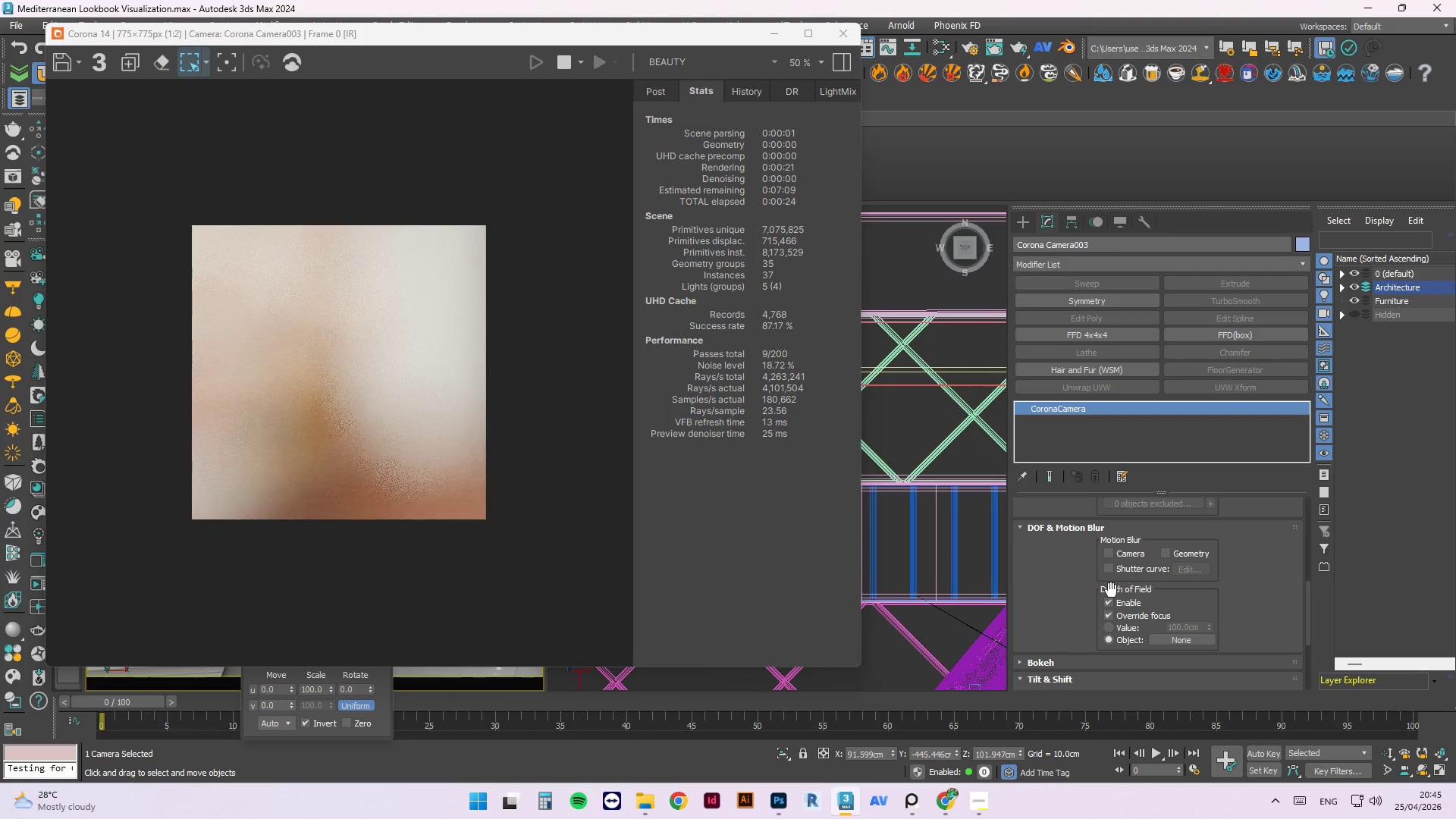 
left_click([1109, 599])
 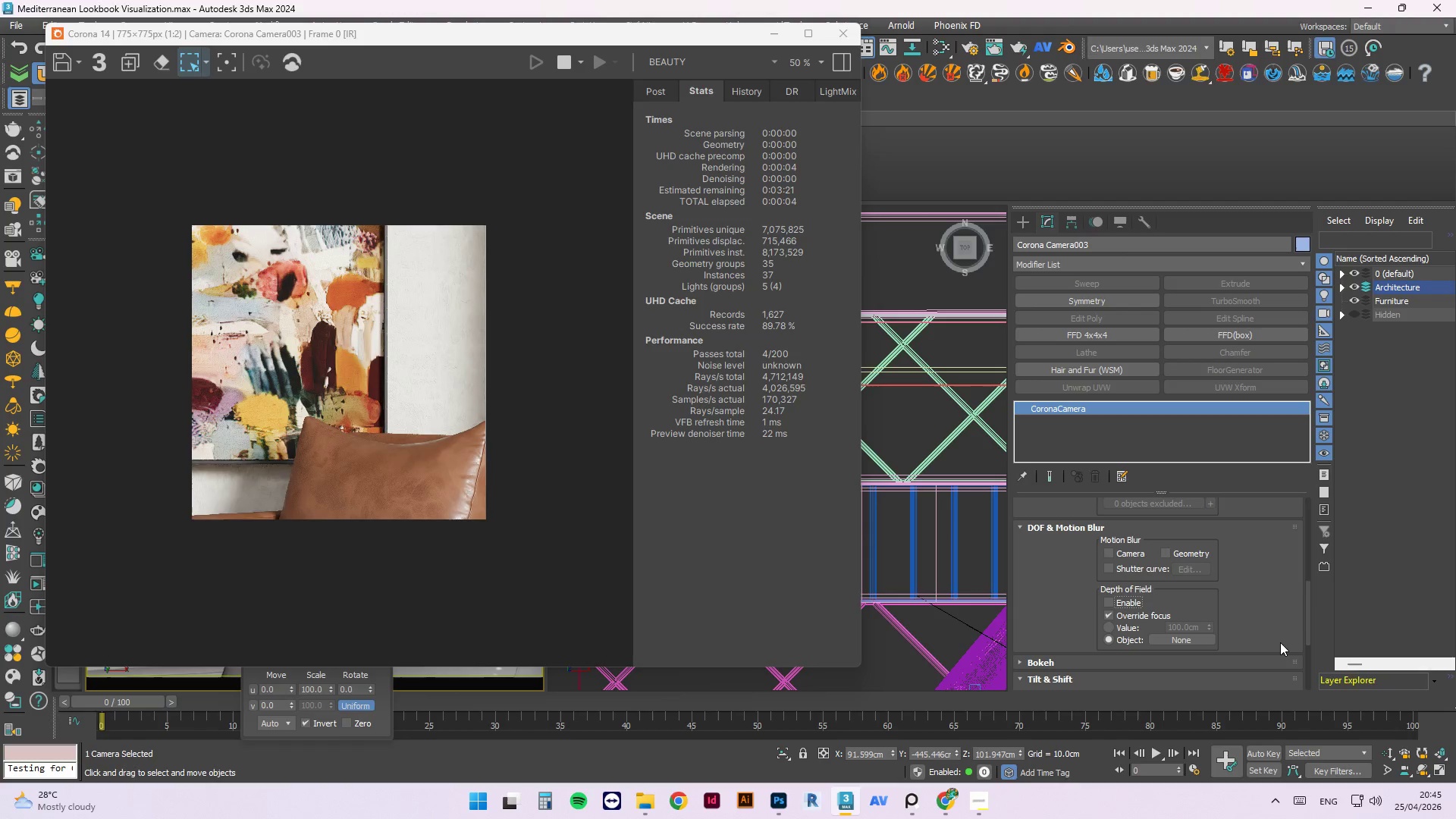 
wait(7.59)
 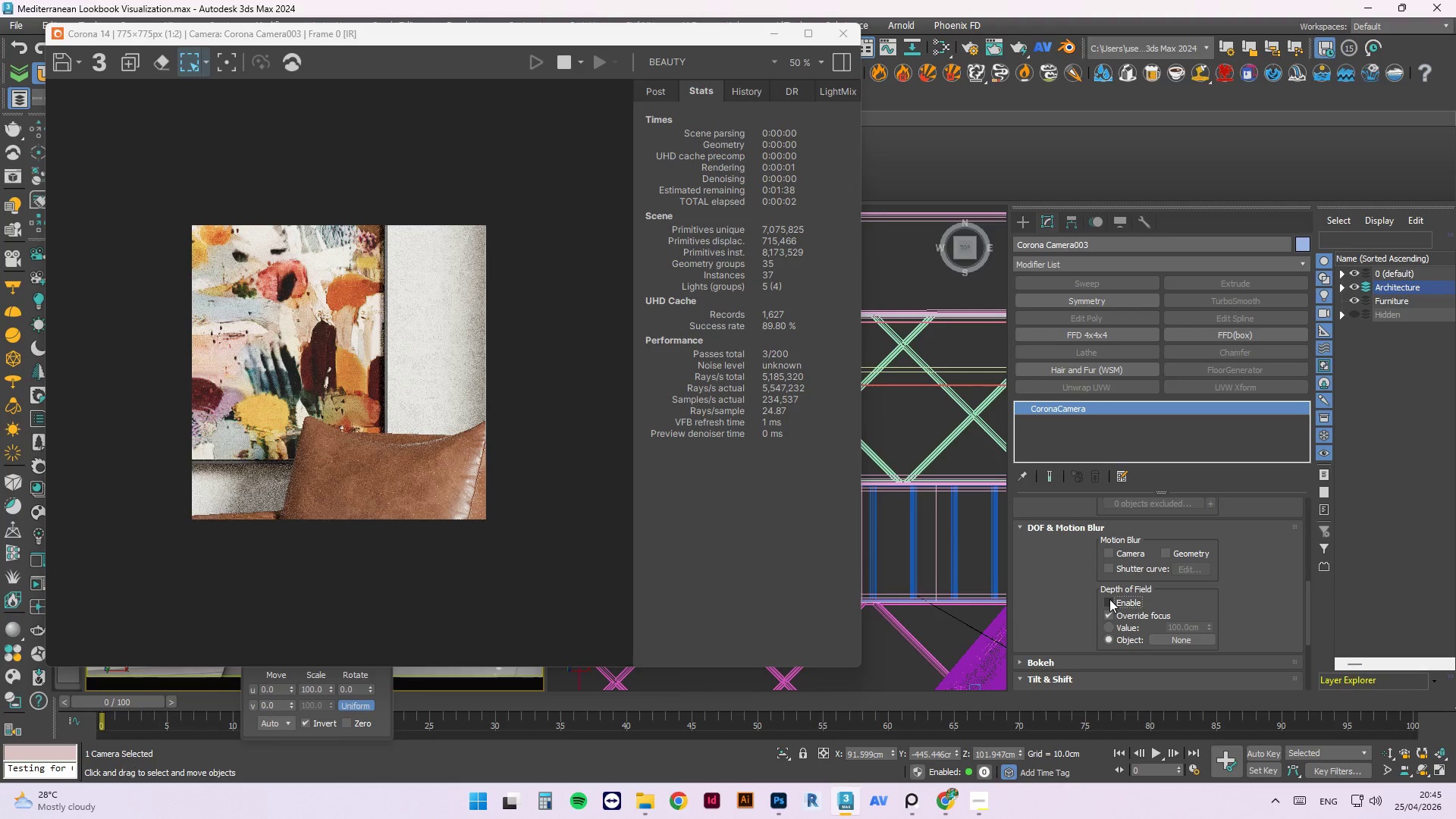 
left_click_drag(start_coordinate=[1307, 616], to_coordinate=[1304, 485])
 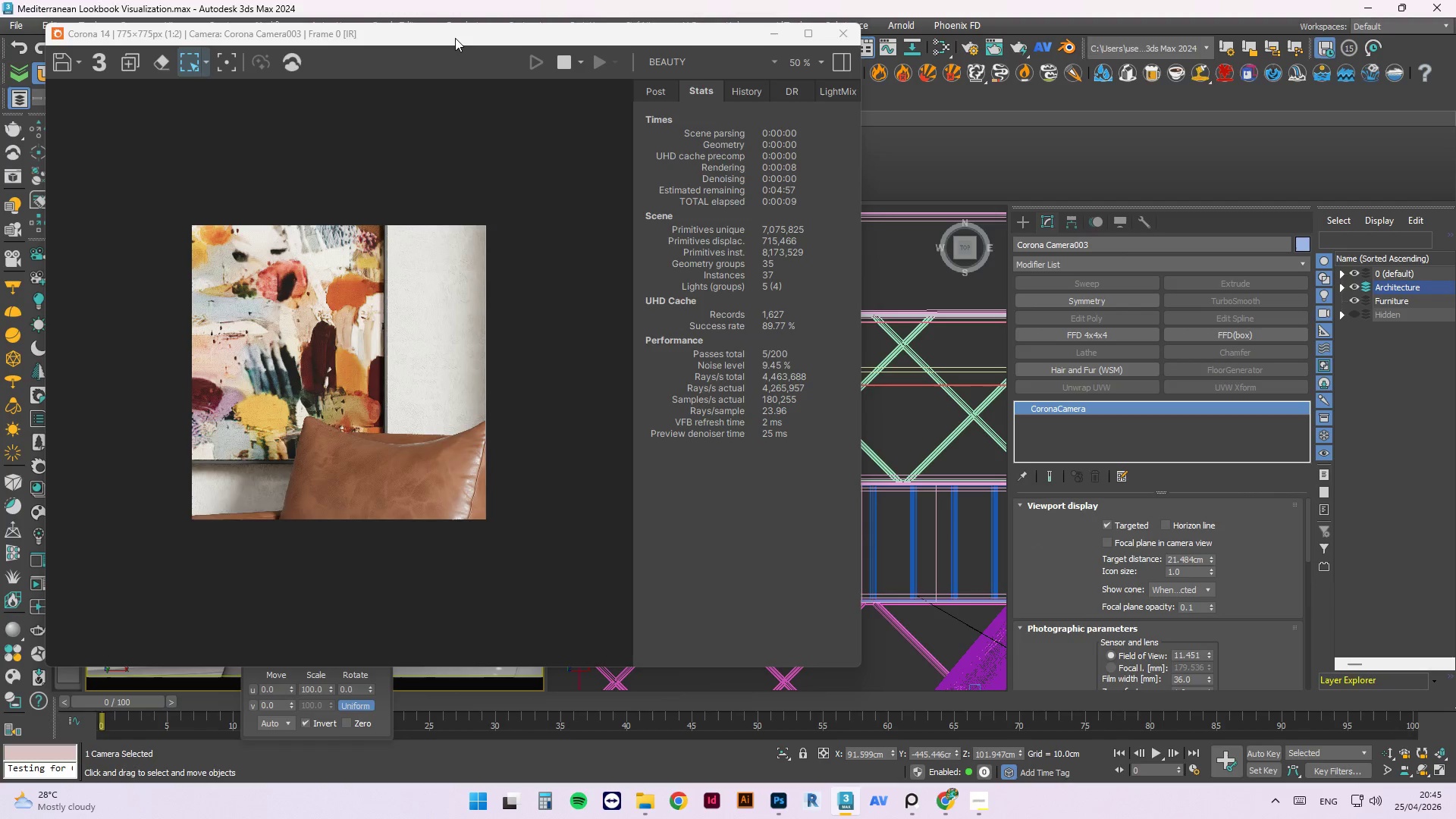 
left_click_drag(start_coordinate=[459, 39], to_coordinate=[977, 83])
 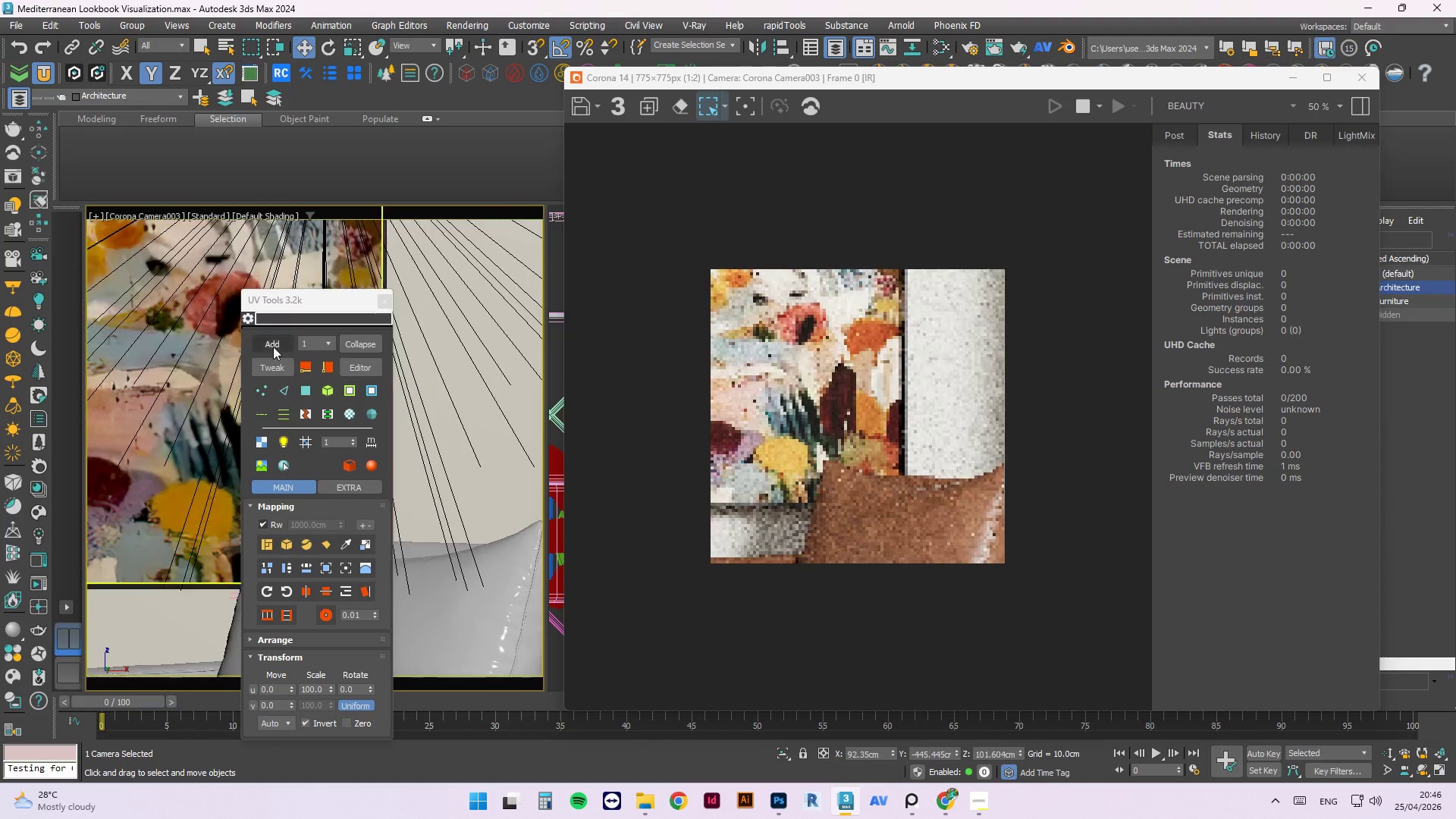 
wait(17.55)
 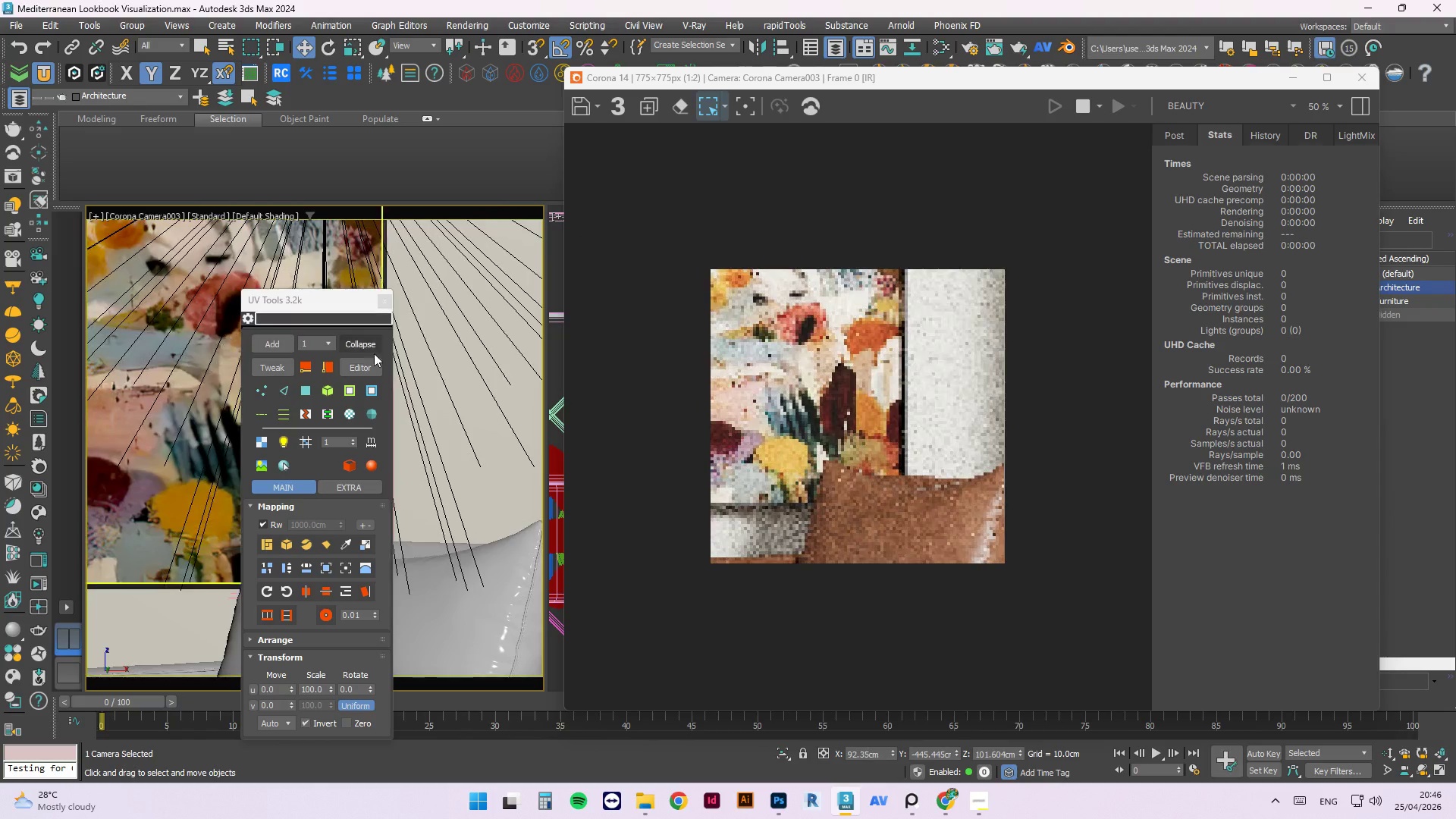 
key(Control+Z)
 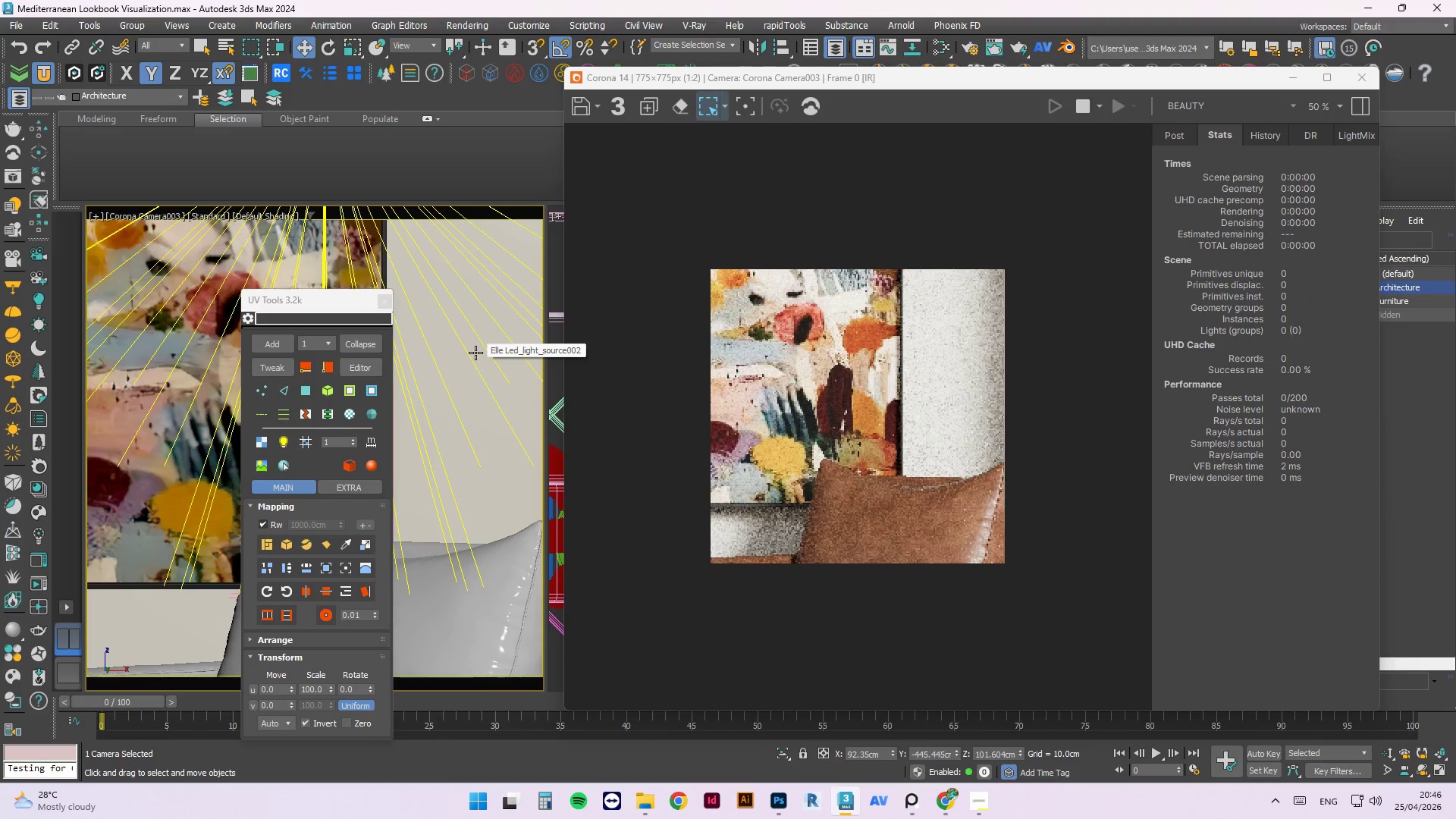 
key(Control+Z)
 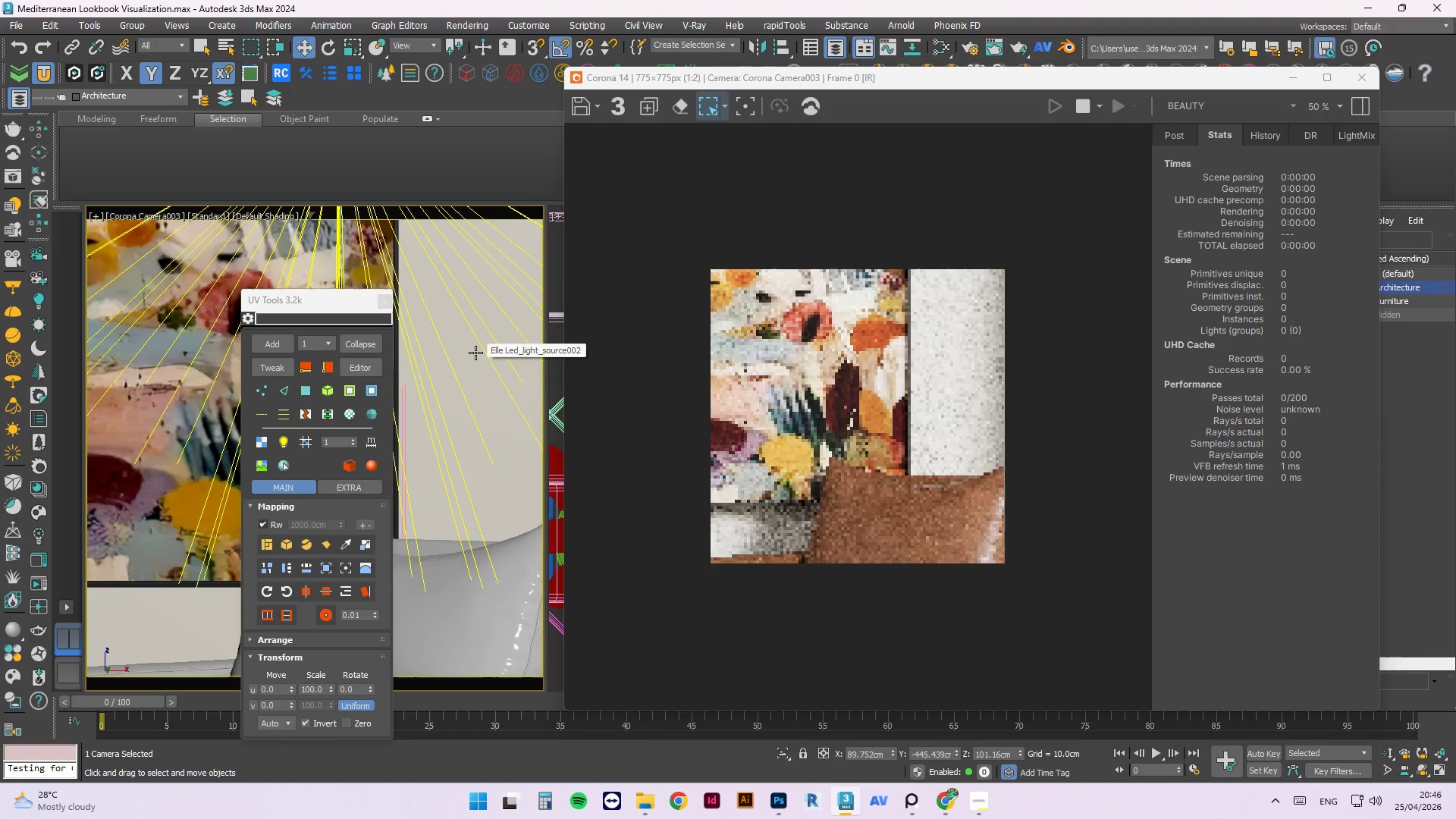 
key(Control+Z)
 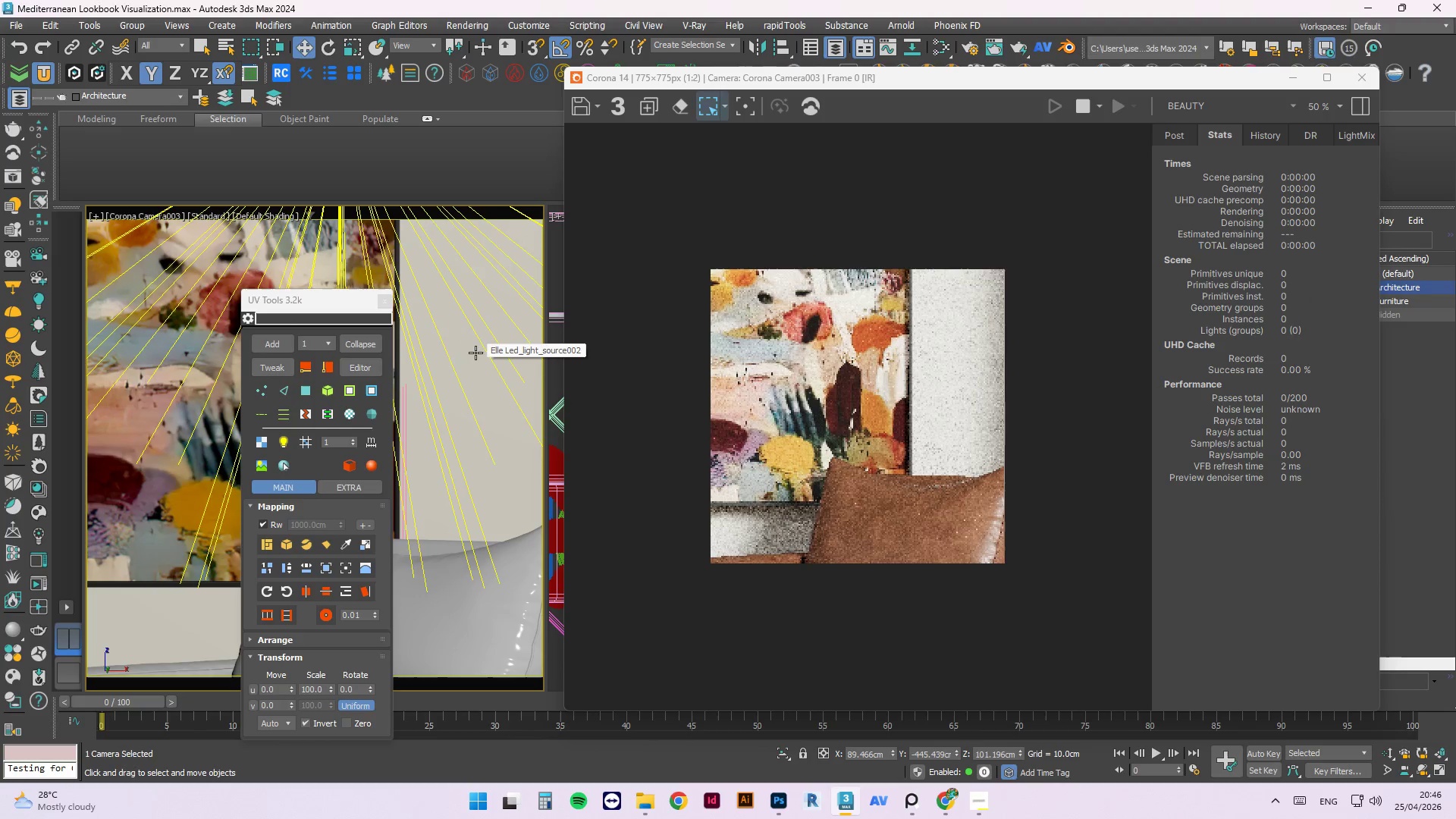 
key(Control+Z)
 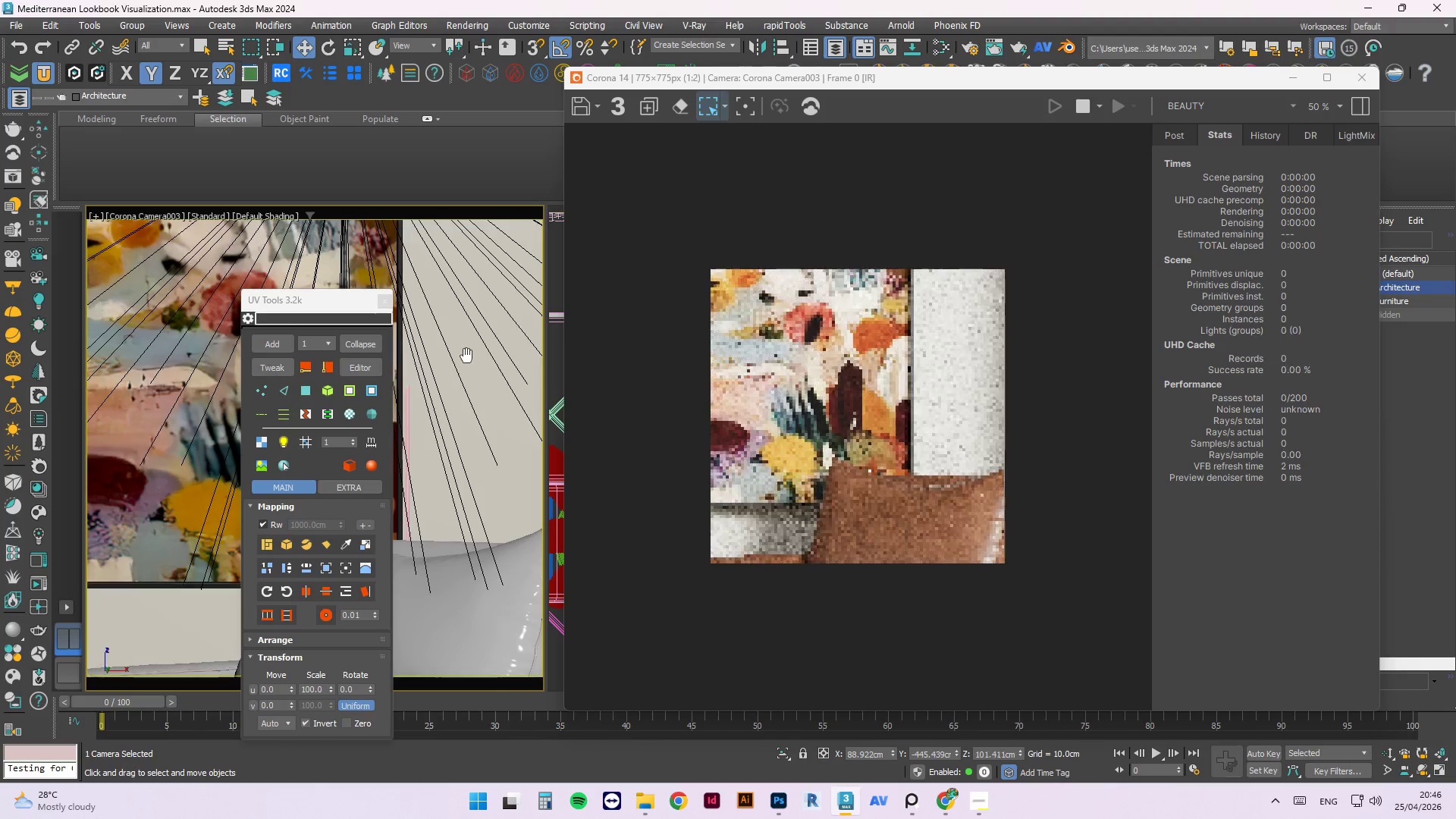 
wait(8.23)
 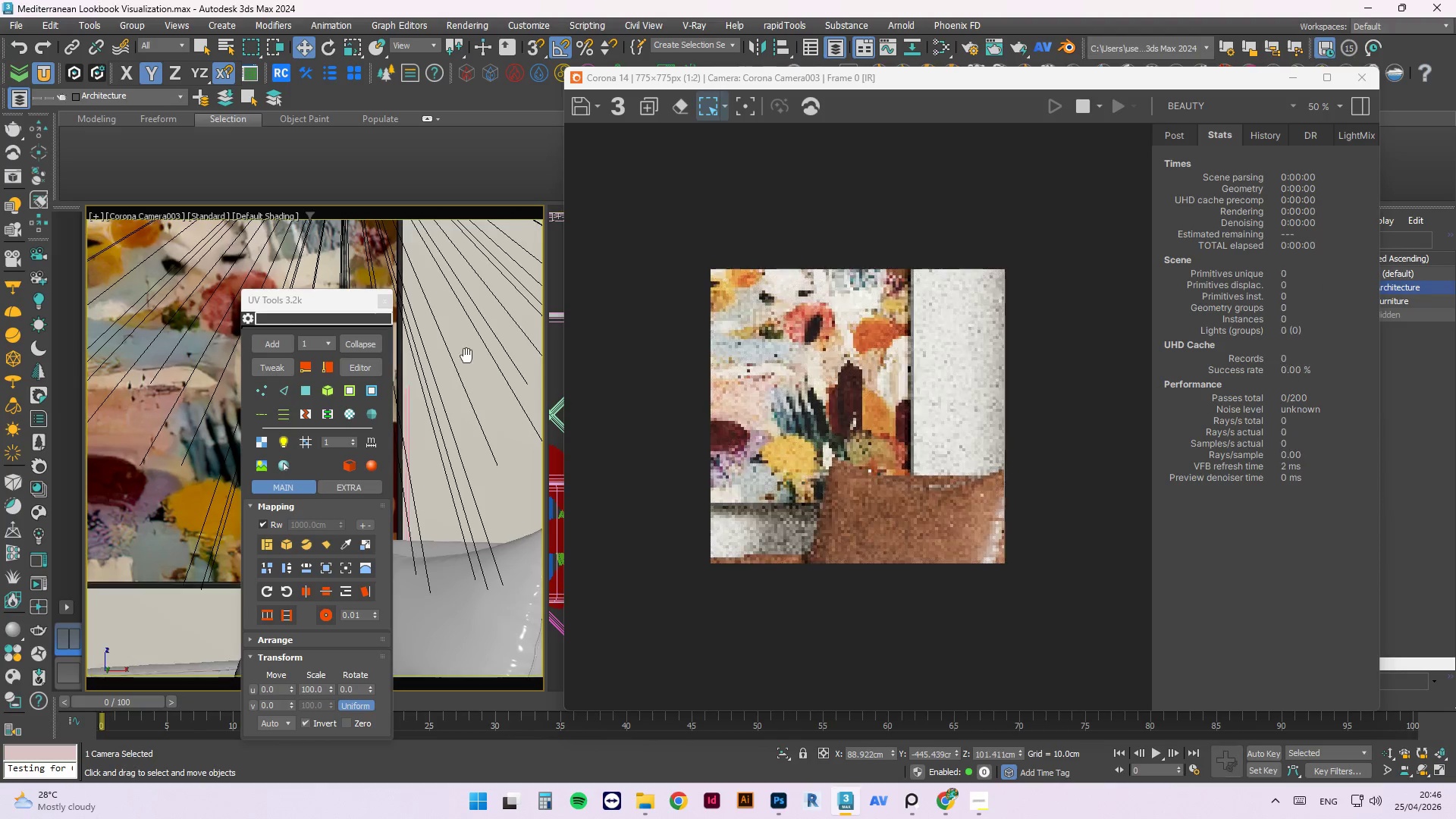 
left_click([789, 0])
 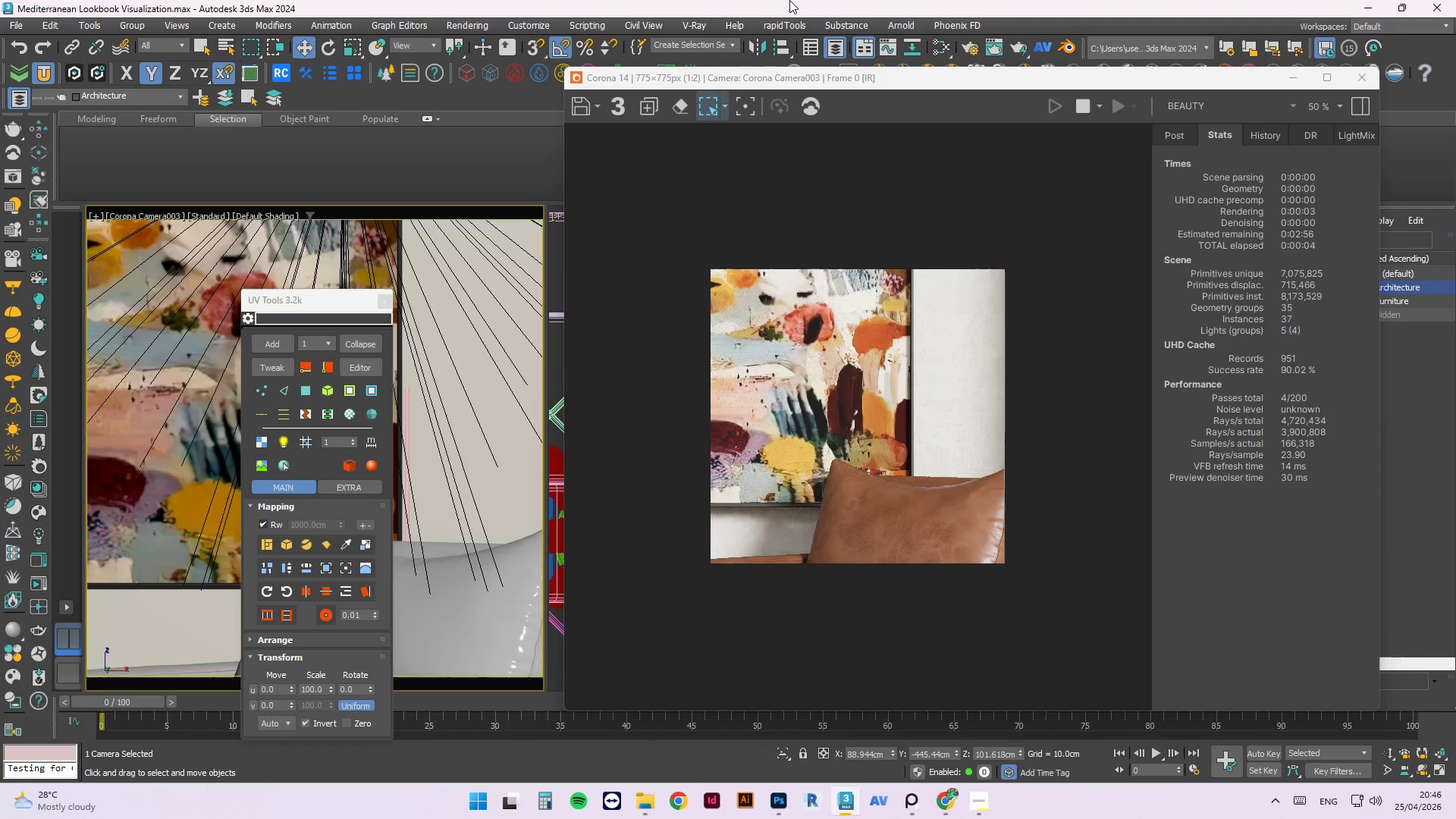 
key(Control+S)
 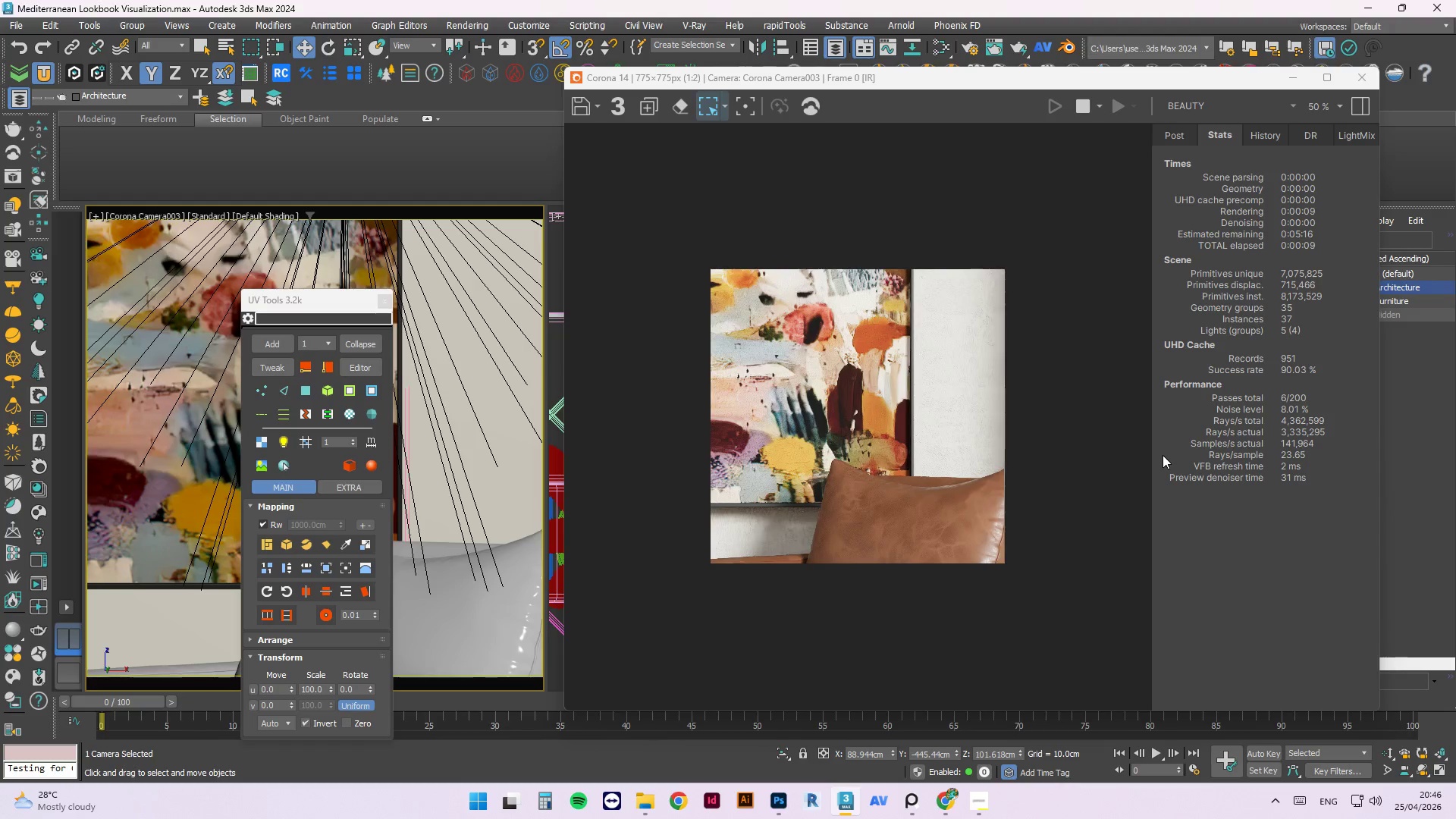 
wait(10.03)
 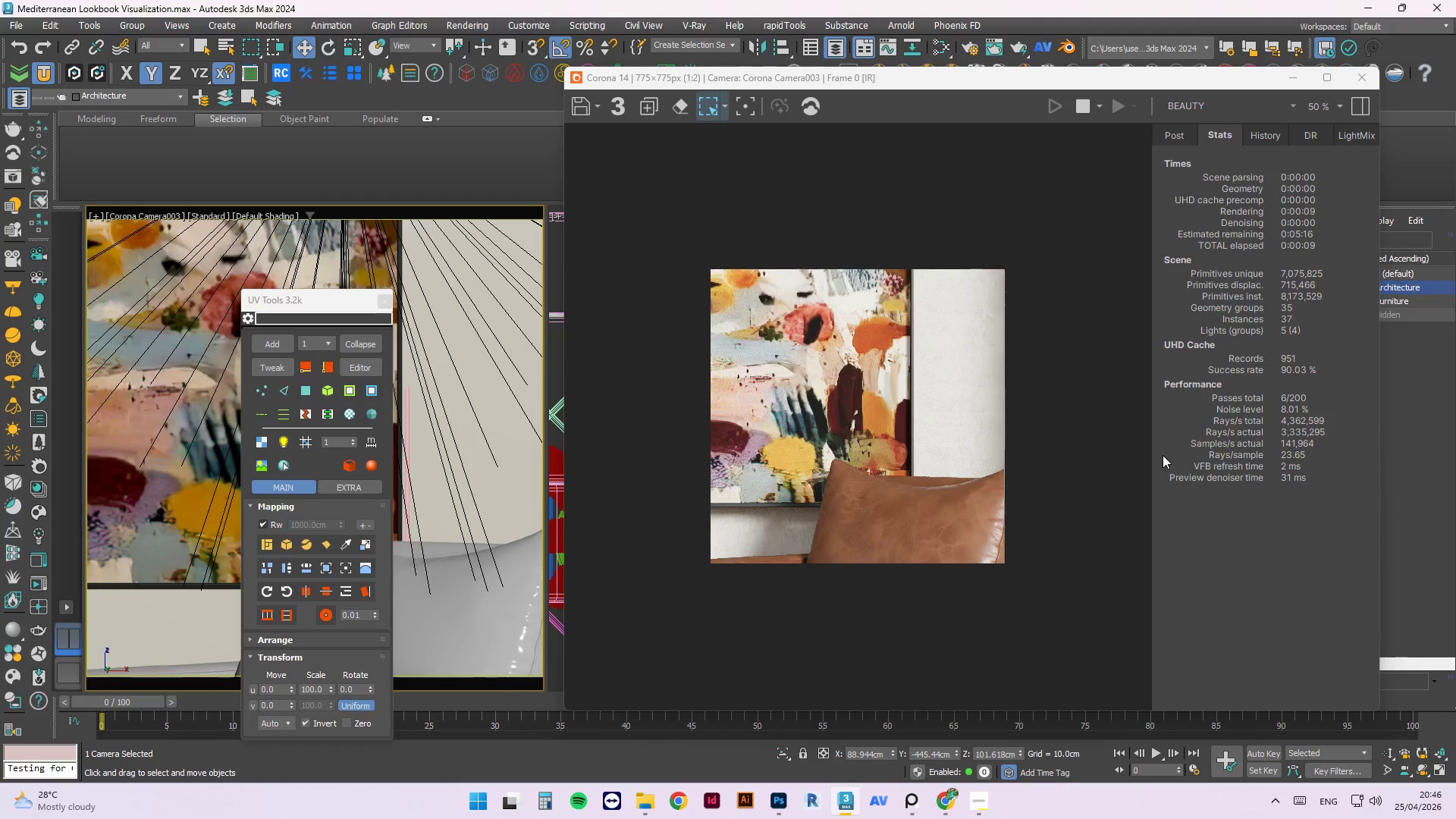 
left_click([716, 278])
 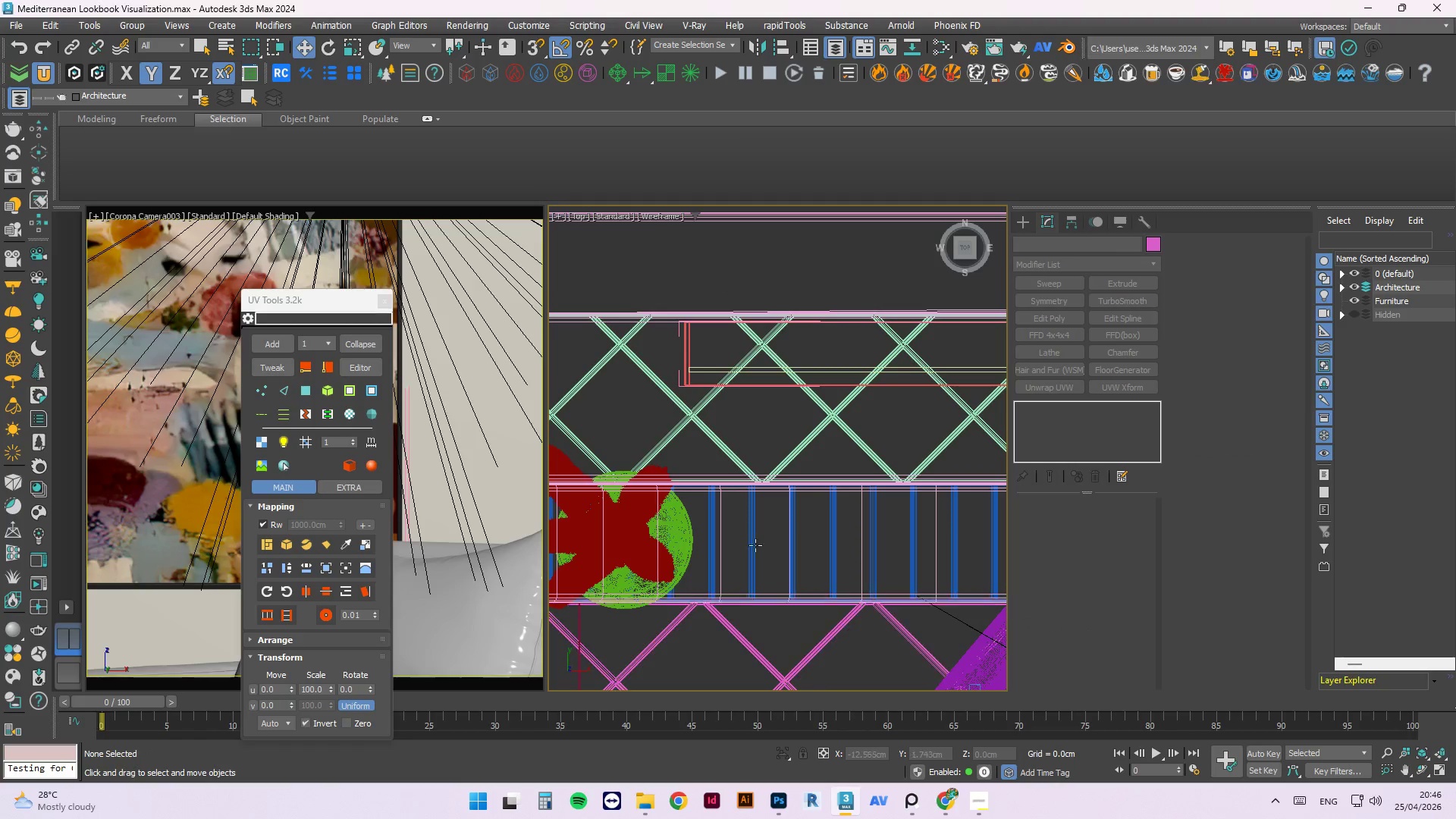 
scroll: coordinate [758, 499], scroll_direction: down, amount: 2.0
 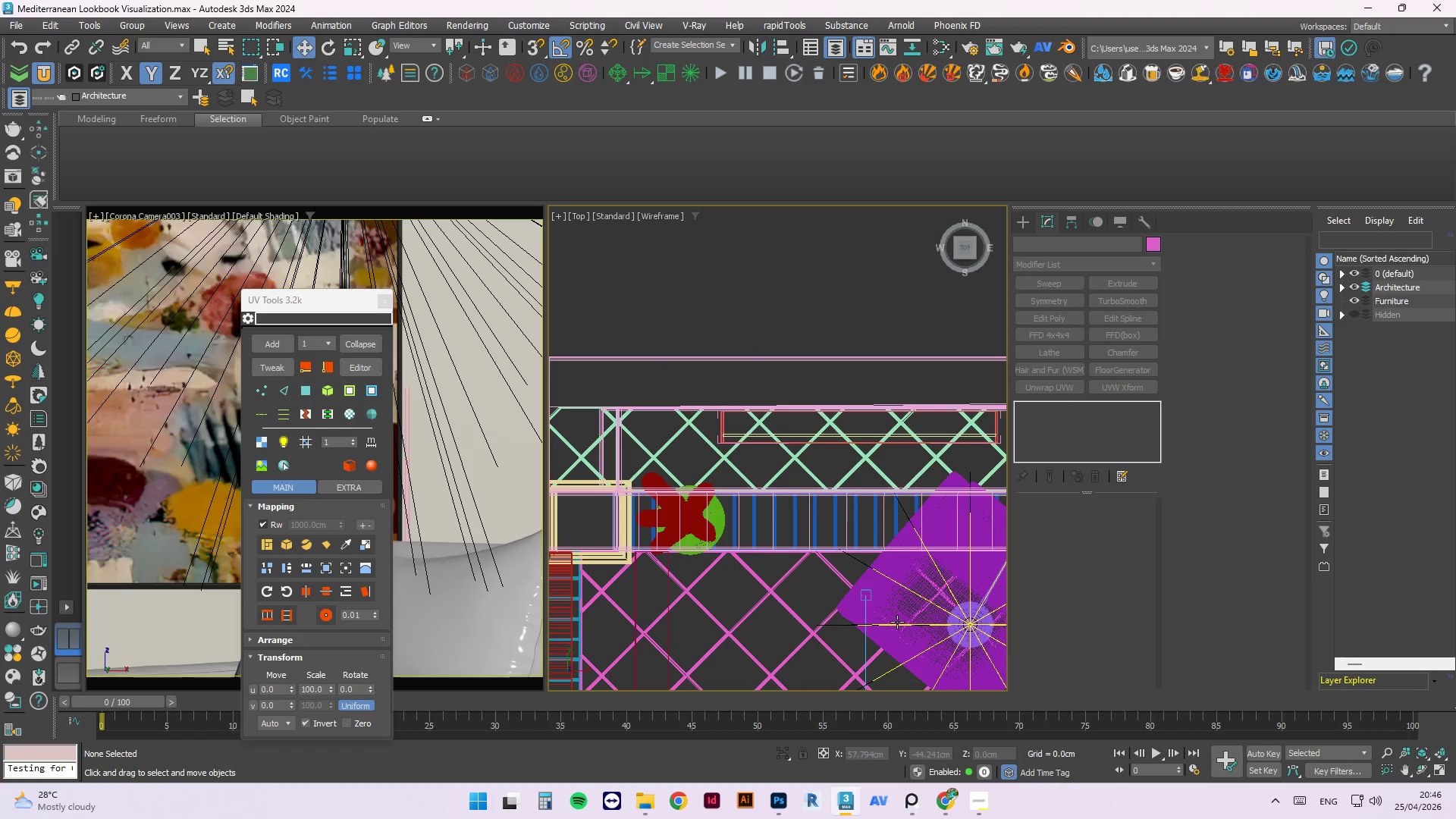 
key(Control+S)
 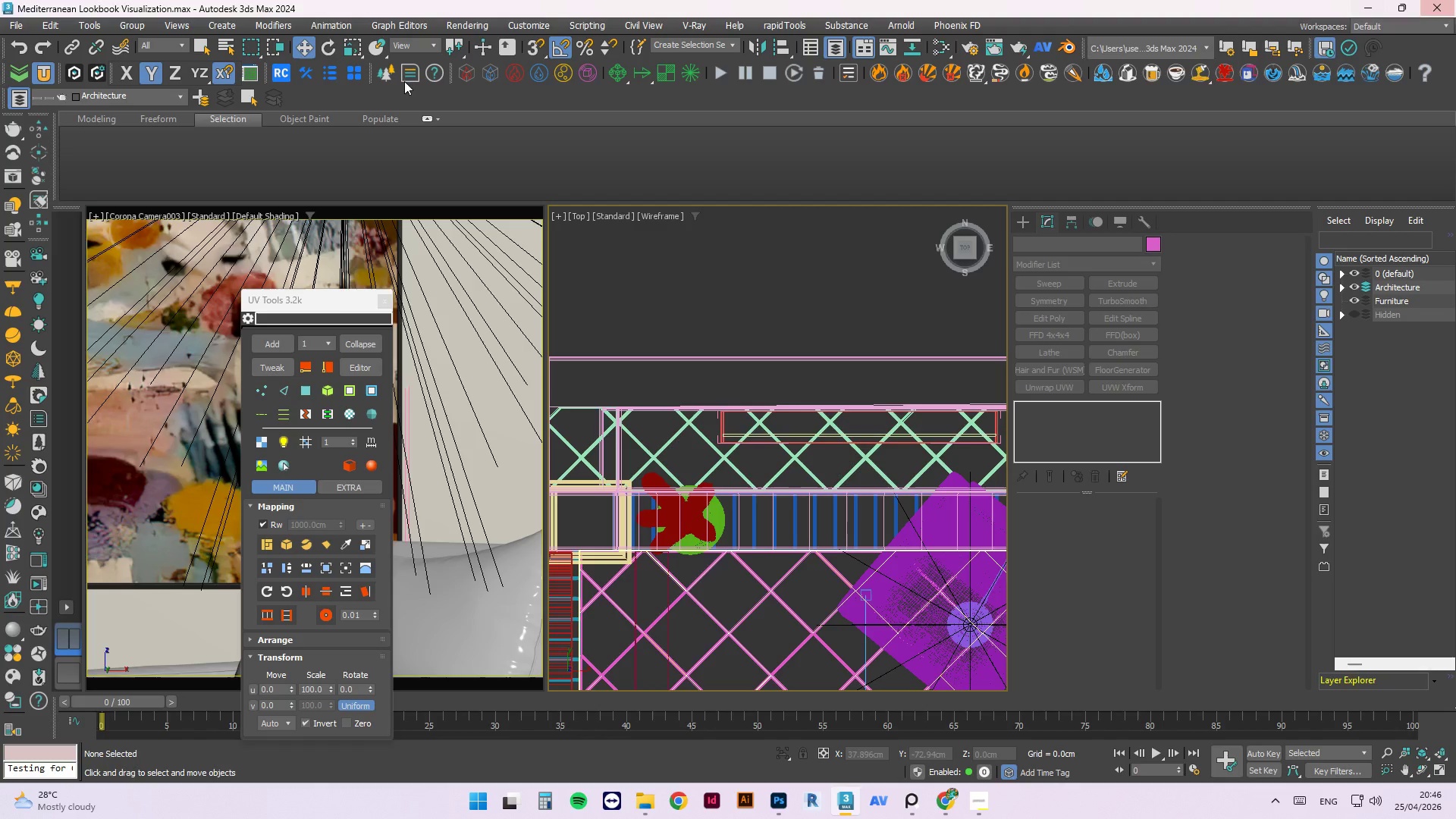 
left_click([902, 583])
 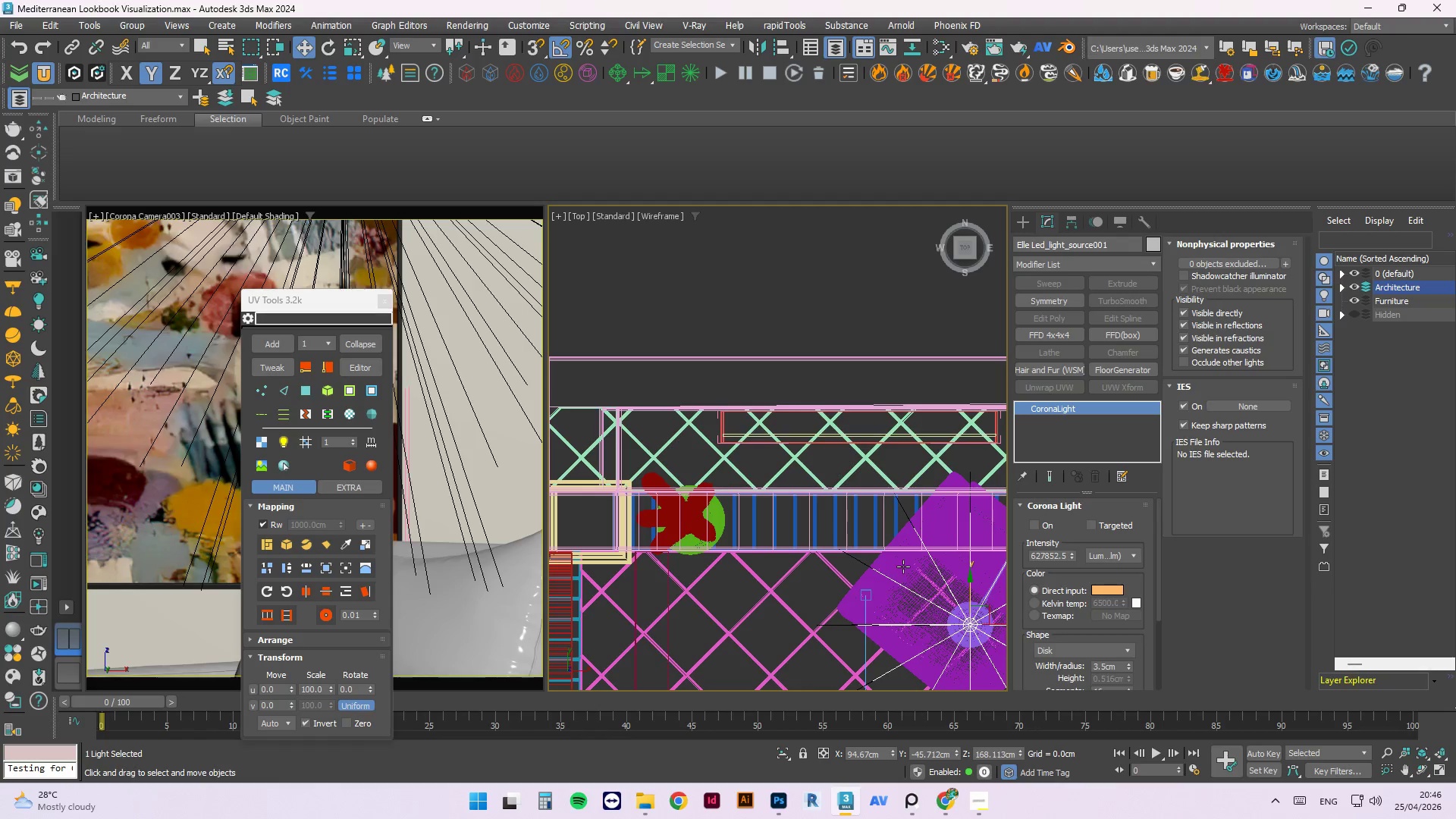 
left_click([903, 564])
 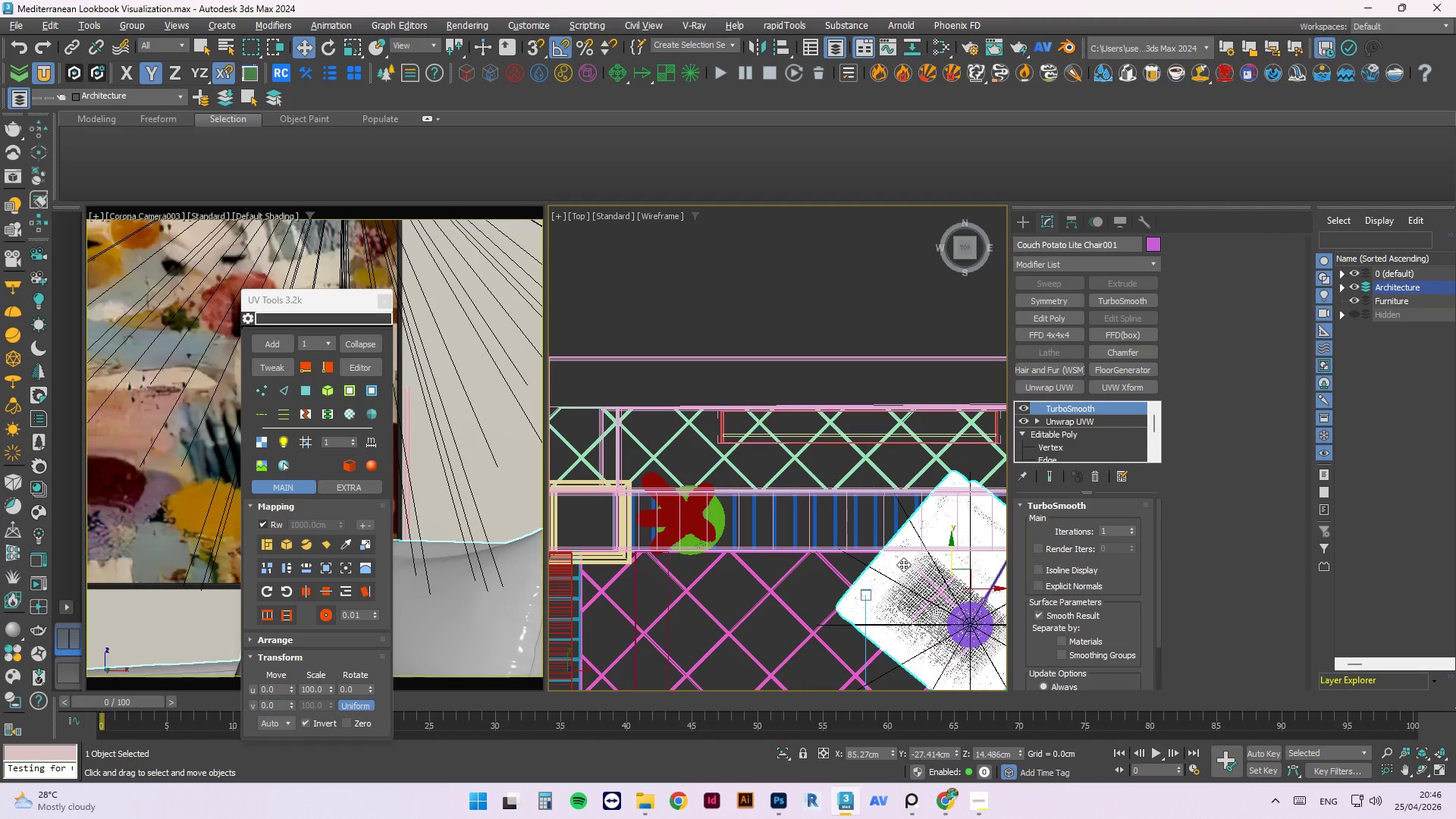 
key(Alt+Q)
 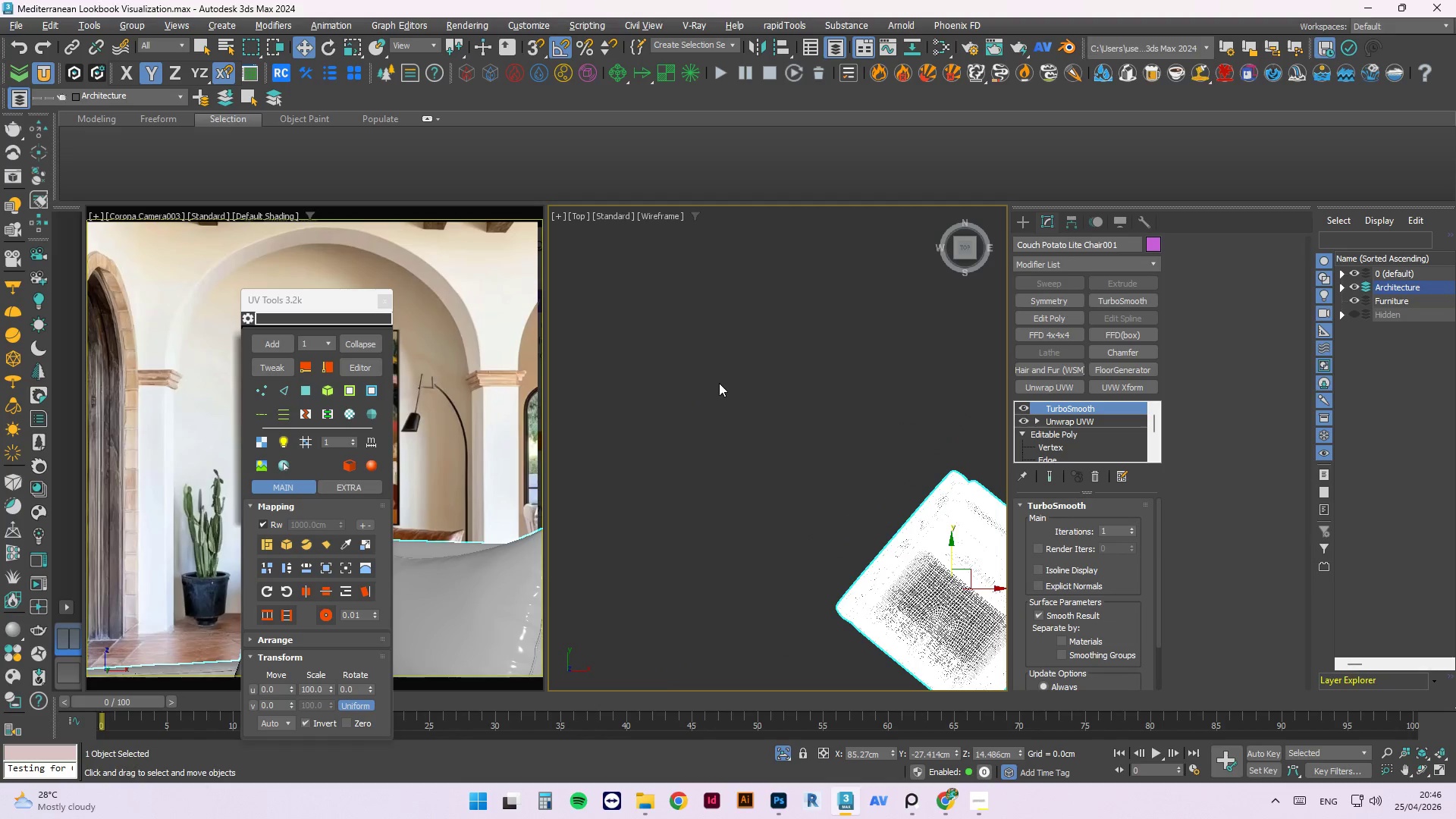 
left_click([717, 381])
 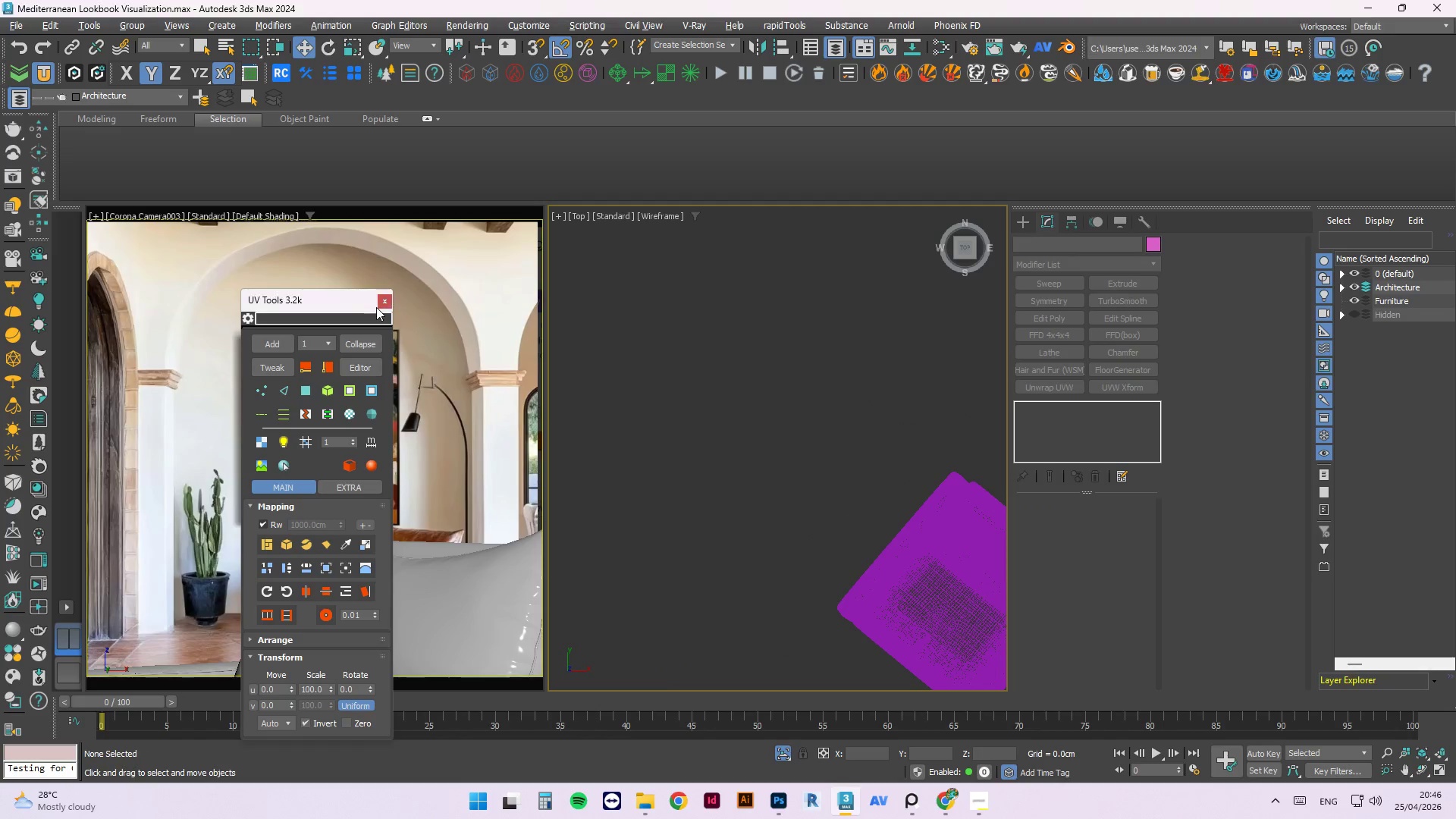 
double_click([377, 304])
 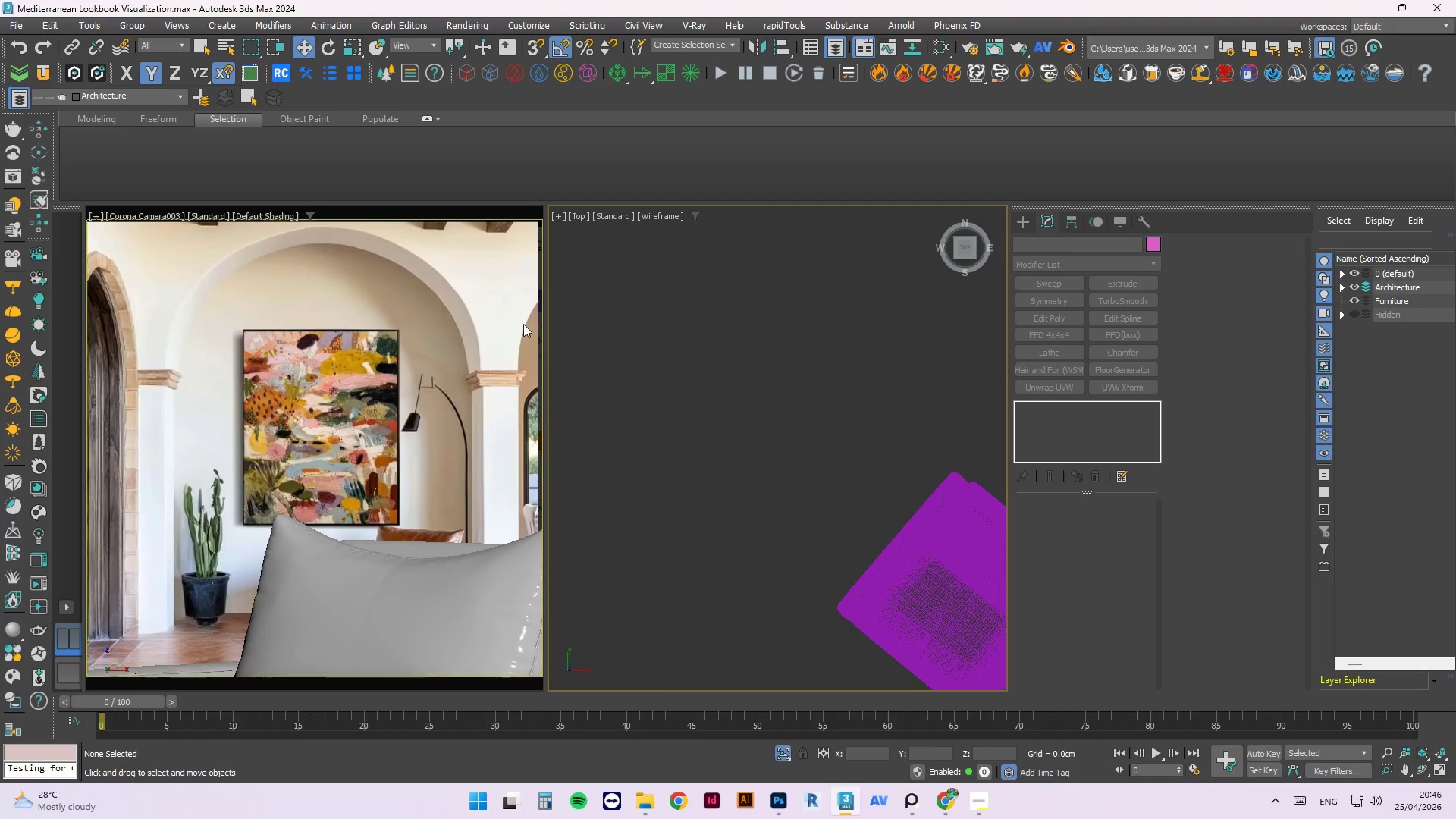 
hold_key(key=AltLeft, duration=0.53)
 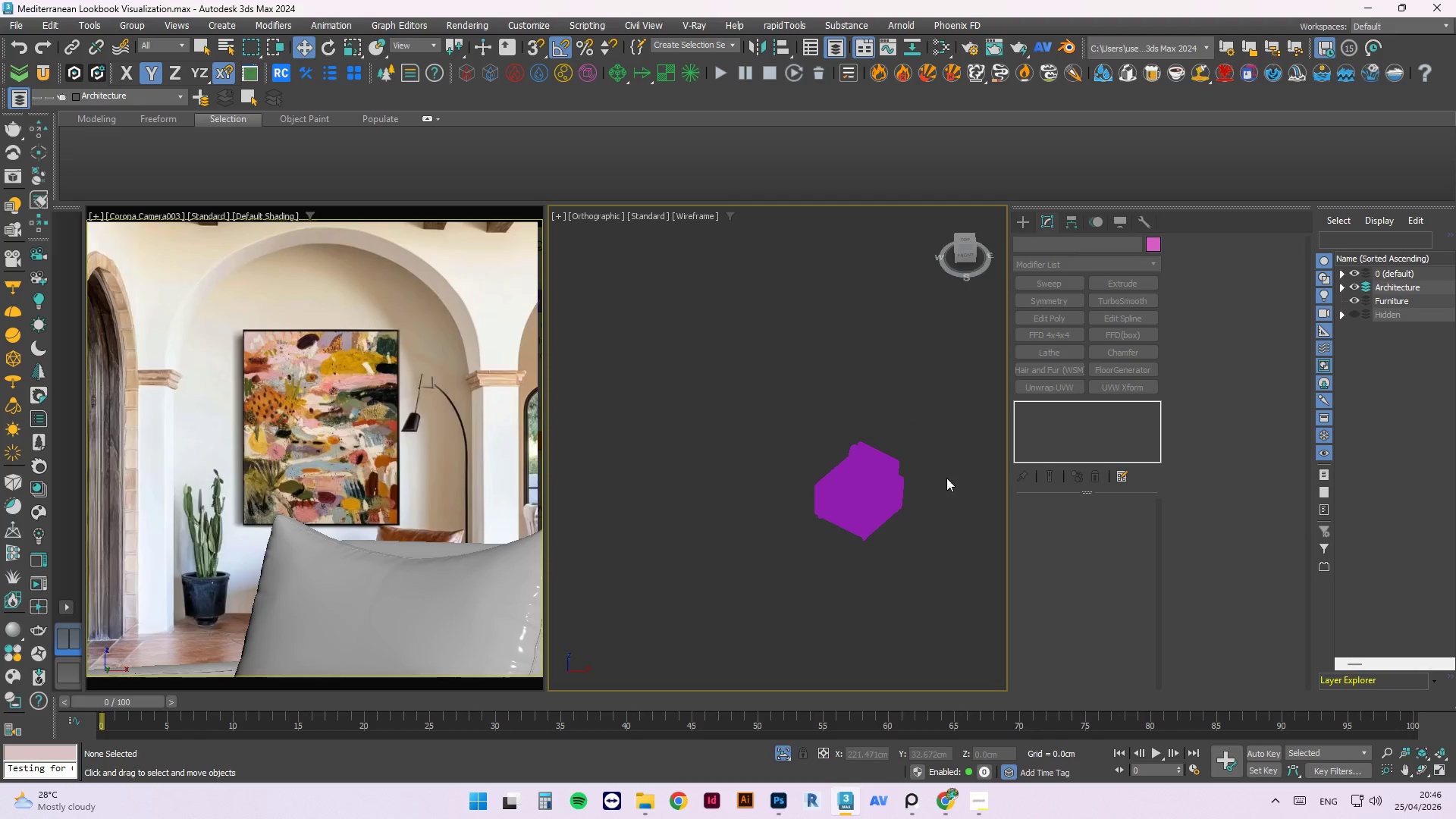 
scroll: coordinate [805, 431], scroll_direction: down, amount: 3.0
 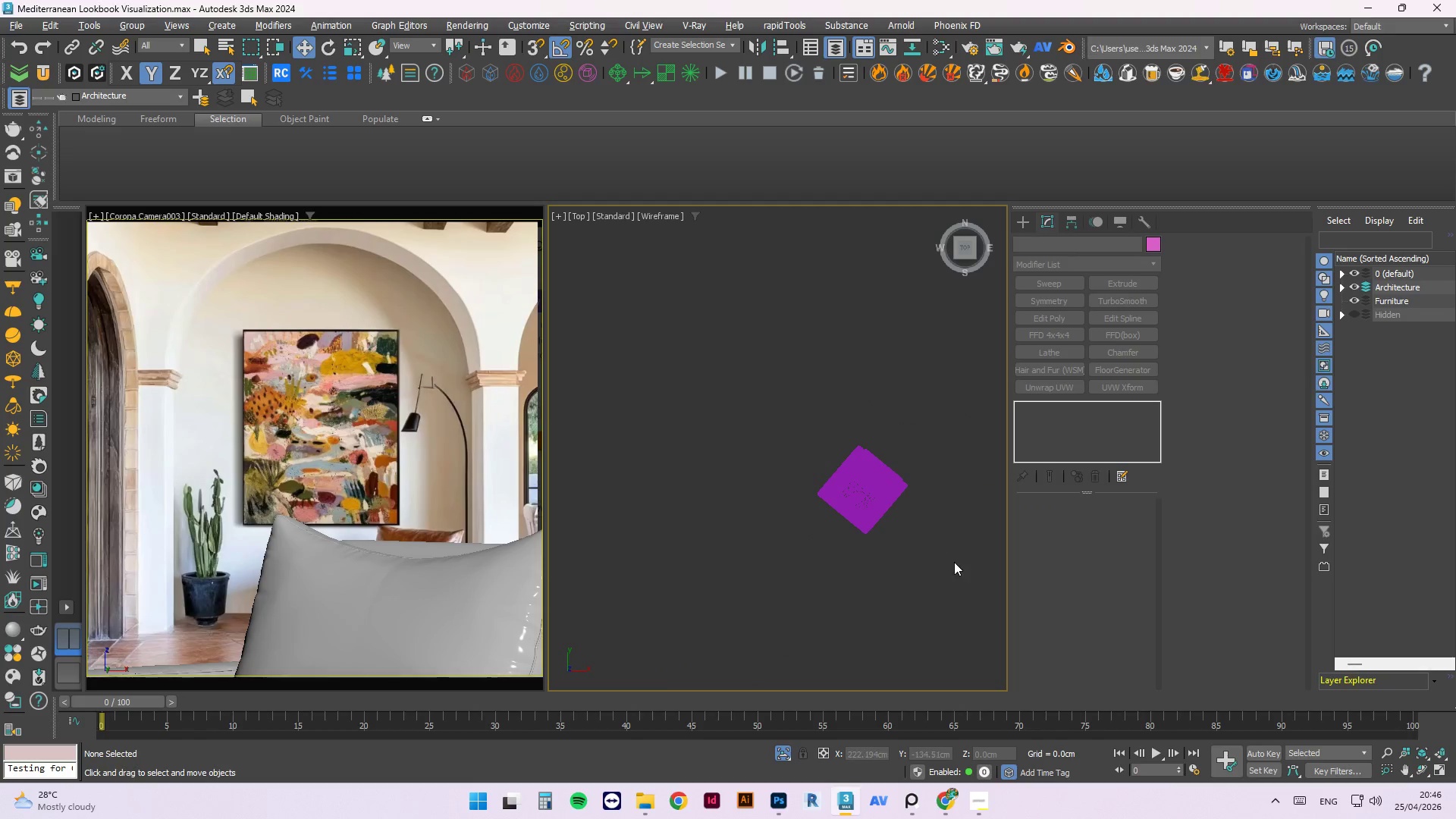 
key(F3)
 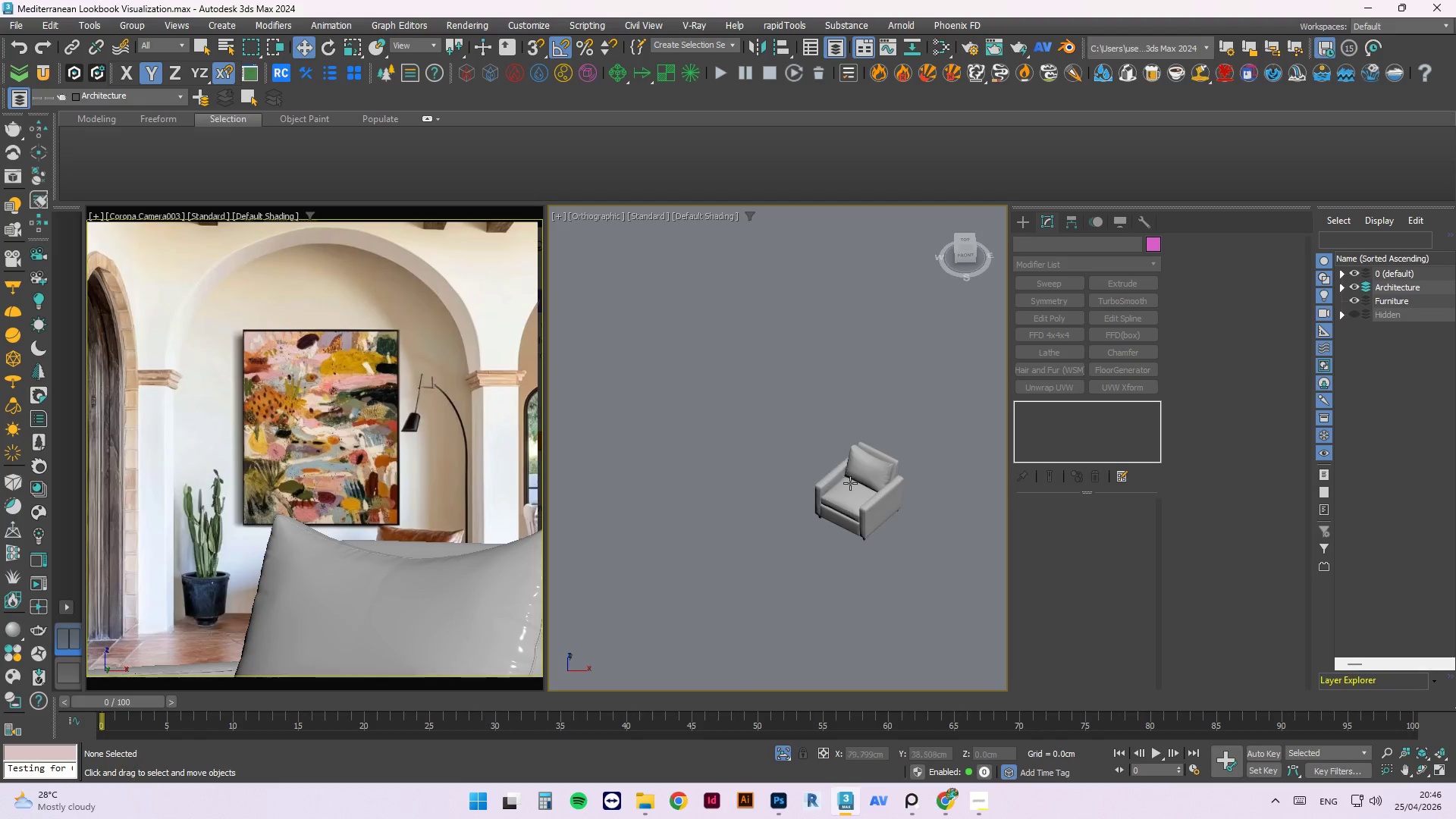 
left_click([923, 436])
 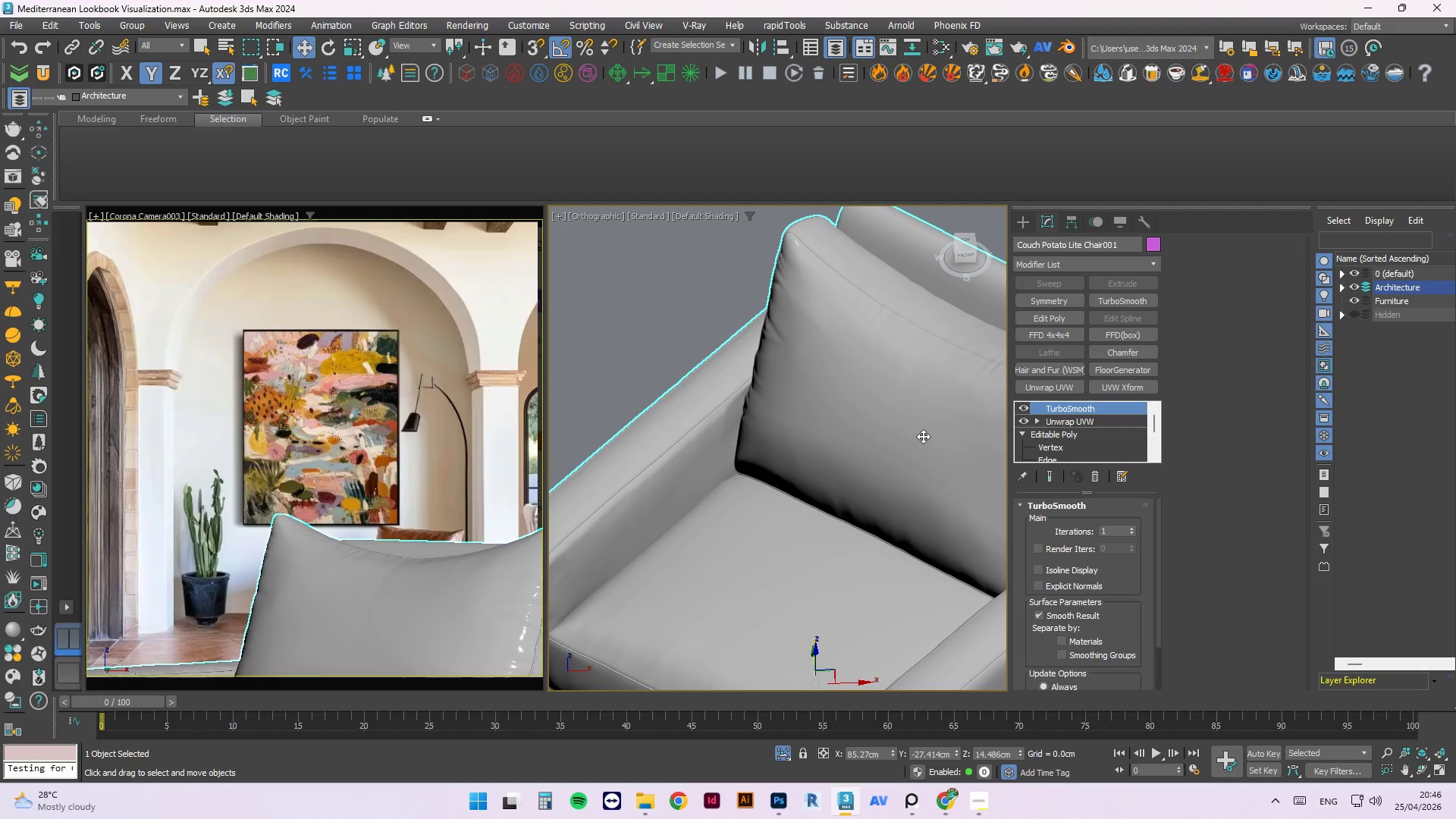 
scroll: coordinate [888, 461], scroll_direction: up, amount: 6.0
 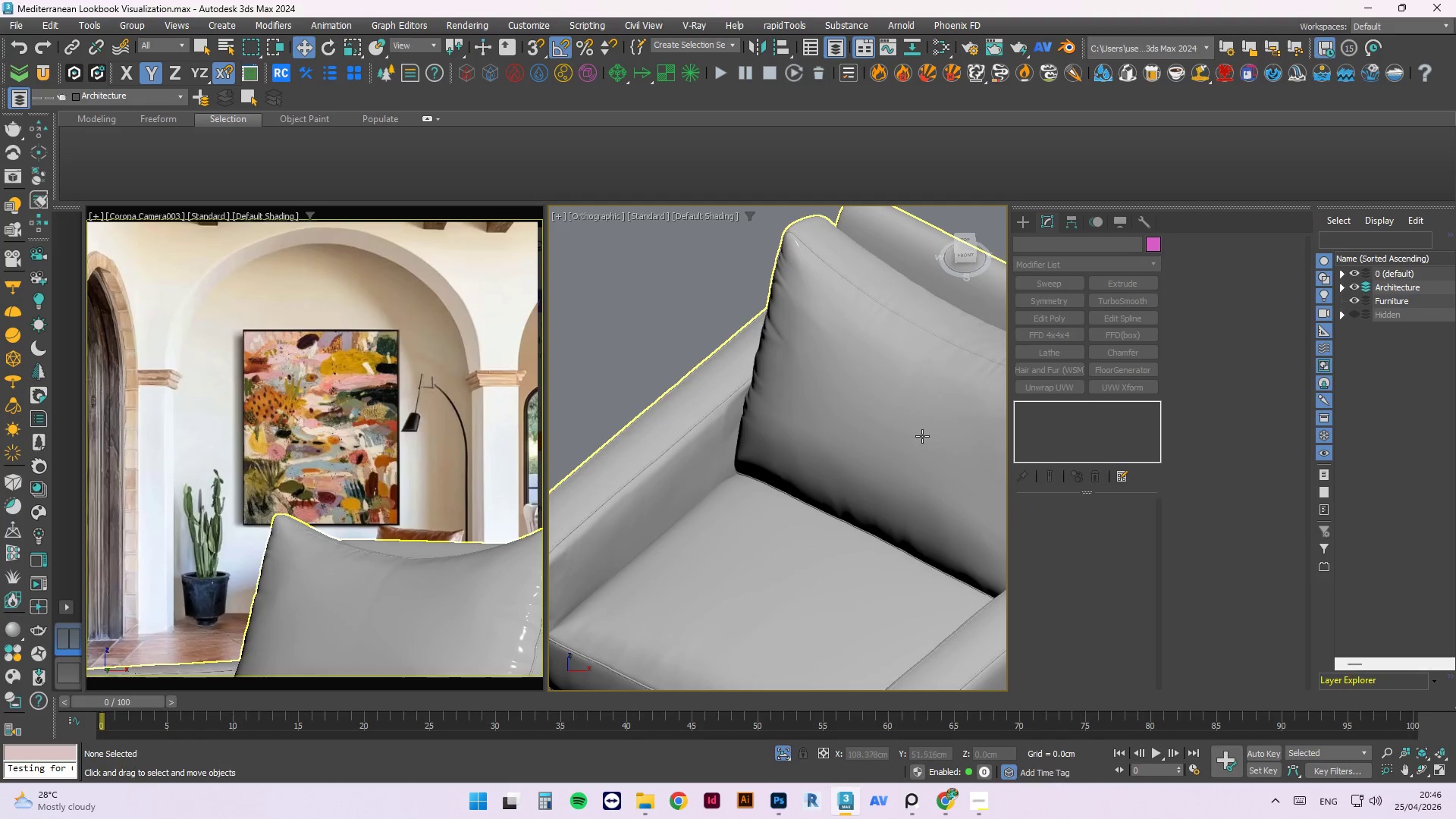 
key(M)
 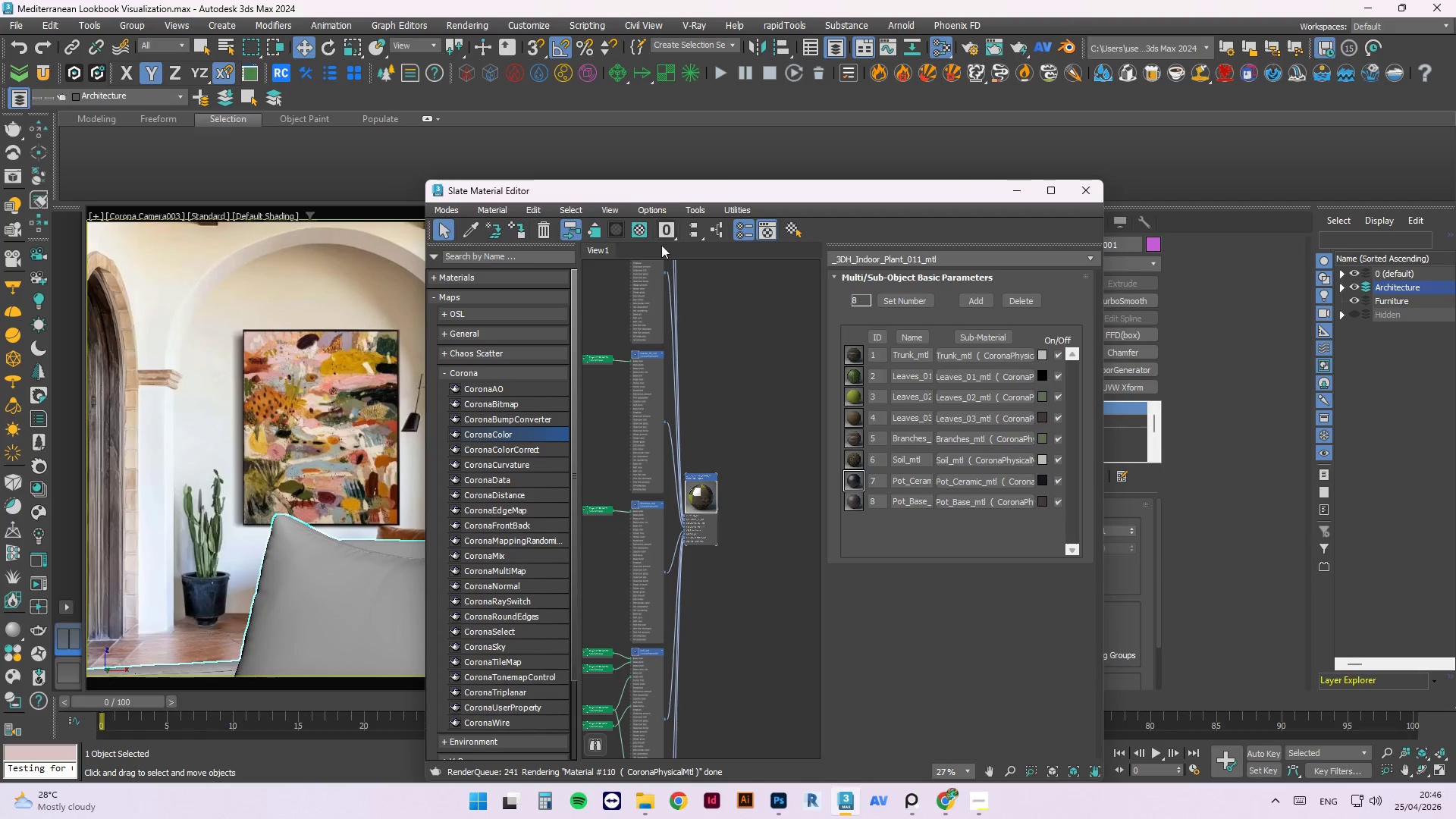 
scroll: coordinate [678, 445], scroll_direction: down, amount: 8.0
 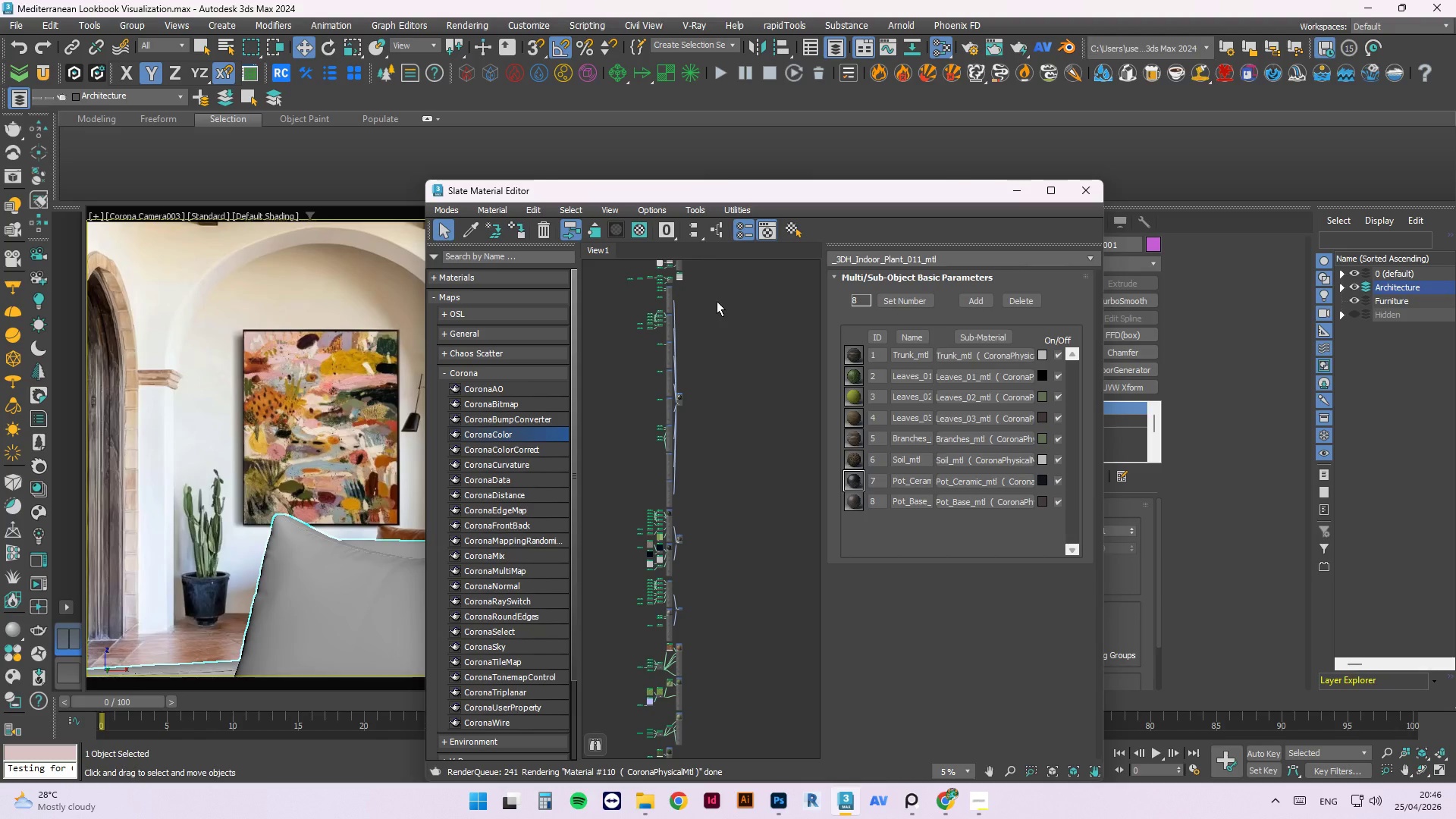 
left_click([717, 301])
 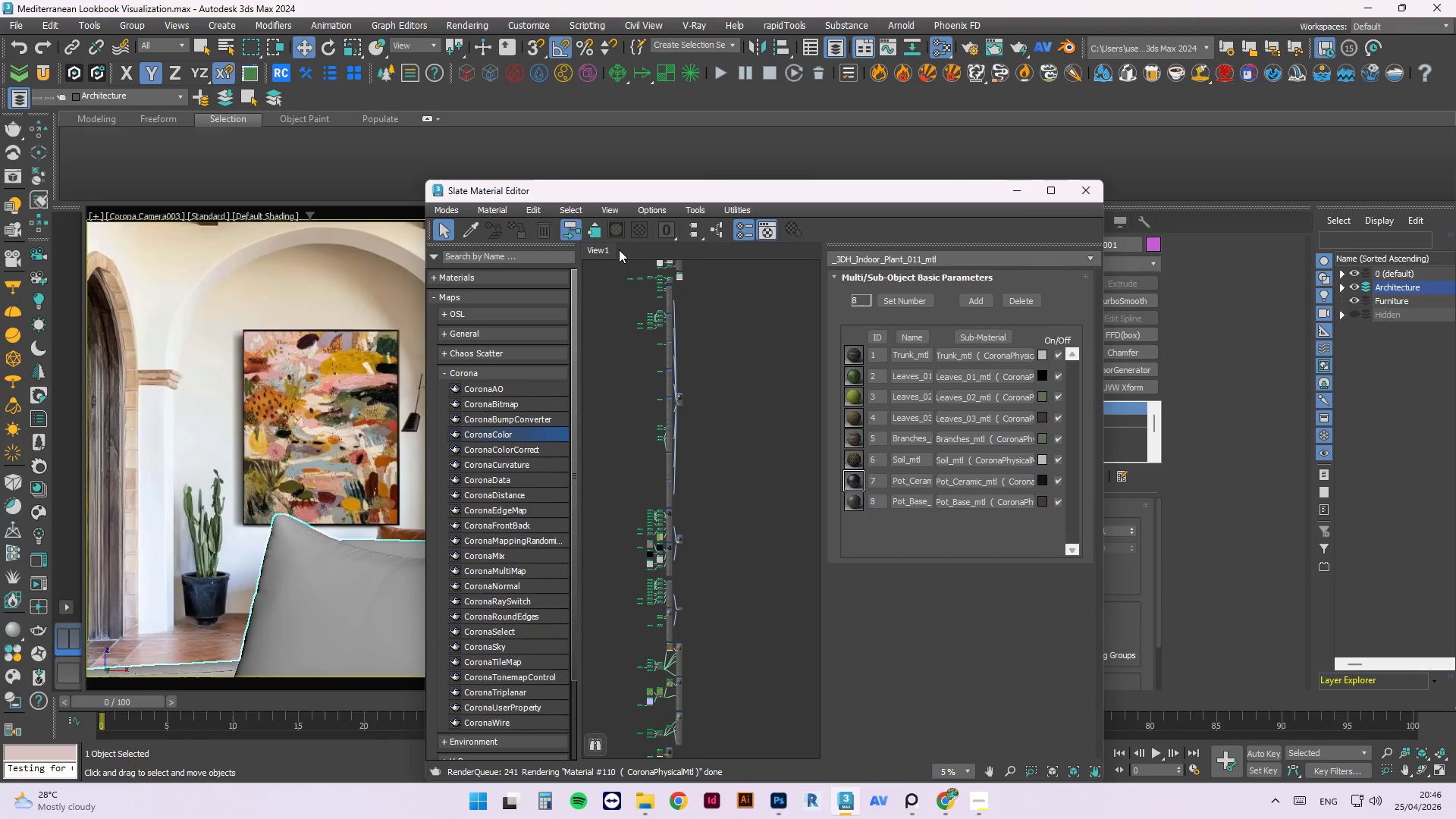 
right_click([626, 249])
 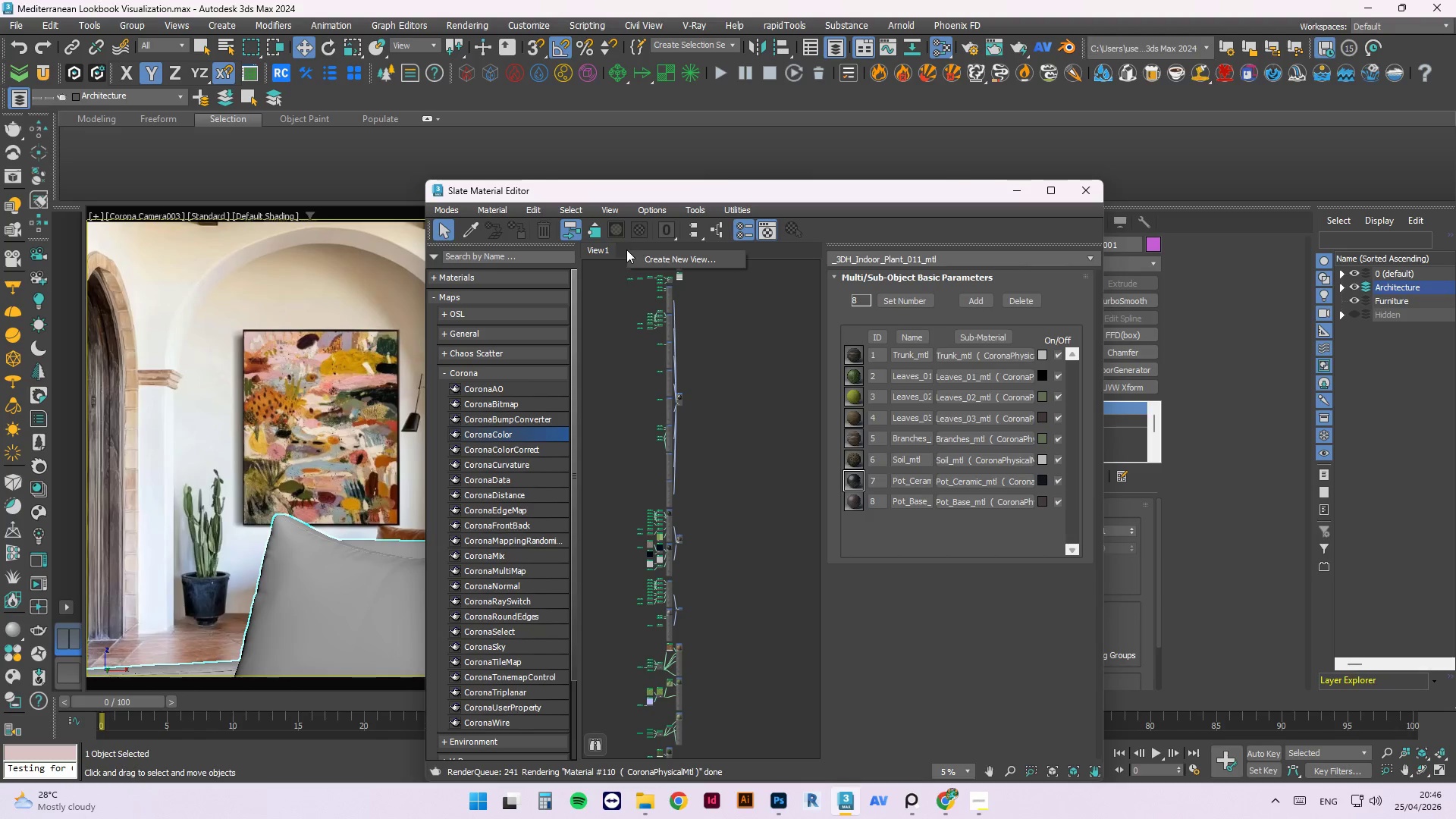 
left_click([658, 258])
 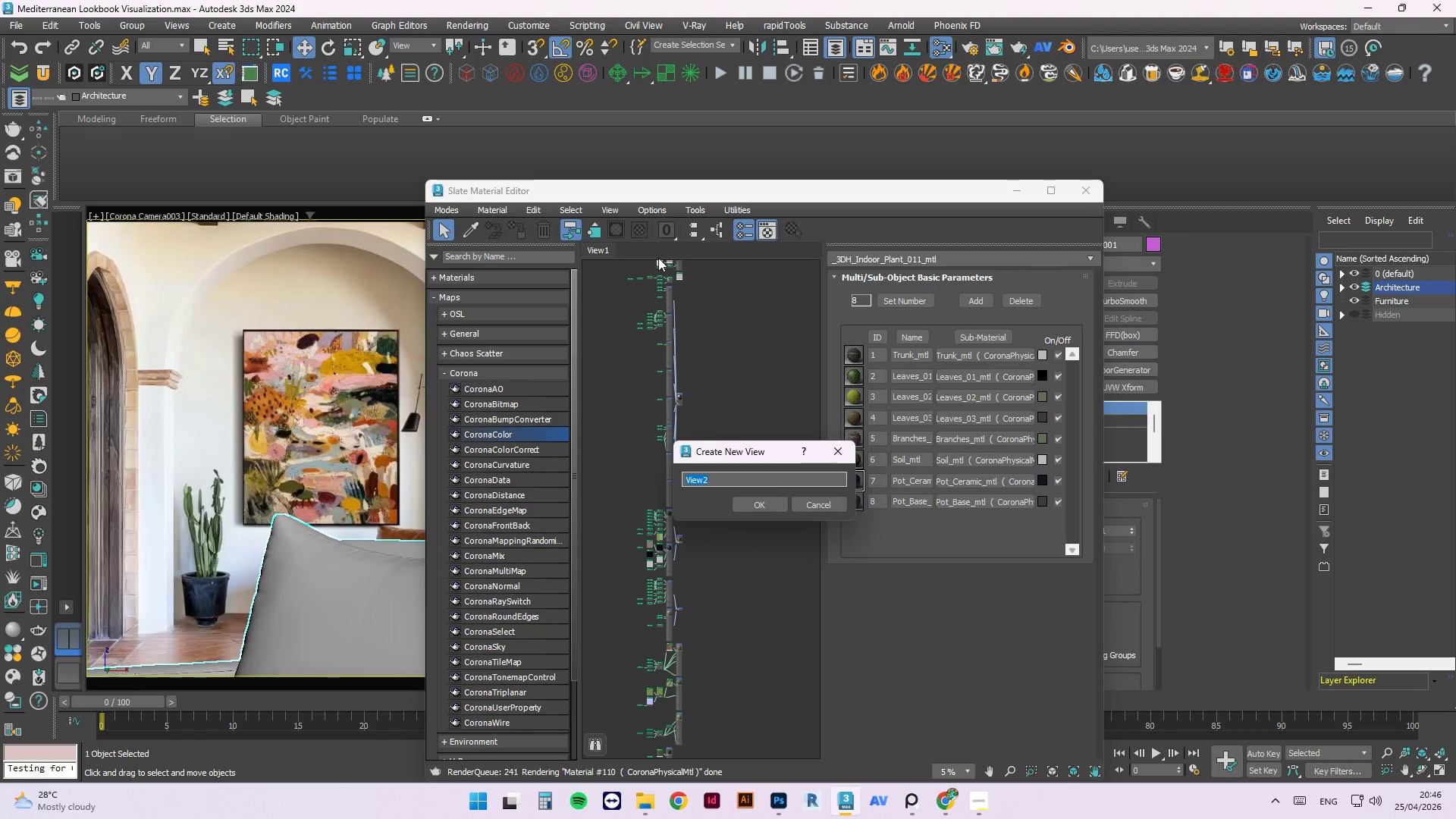 
type(Leather di)
key(Backspace)
type(D)
key(Backspace)
key(Backspace)
type(Distressed leather ma)
key(Backspace)
key(Backspace)
type(MTL)
 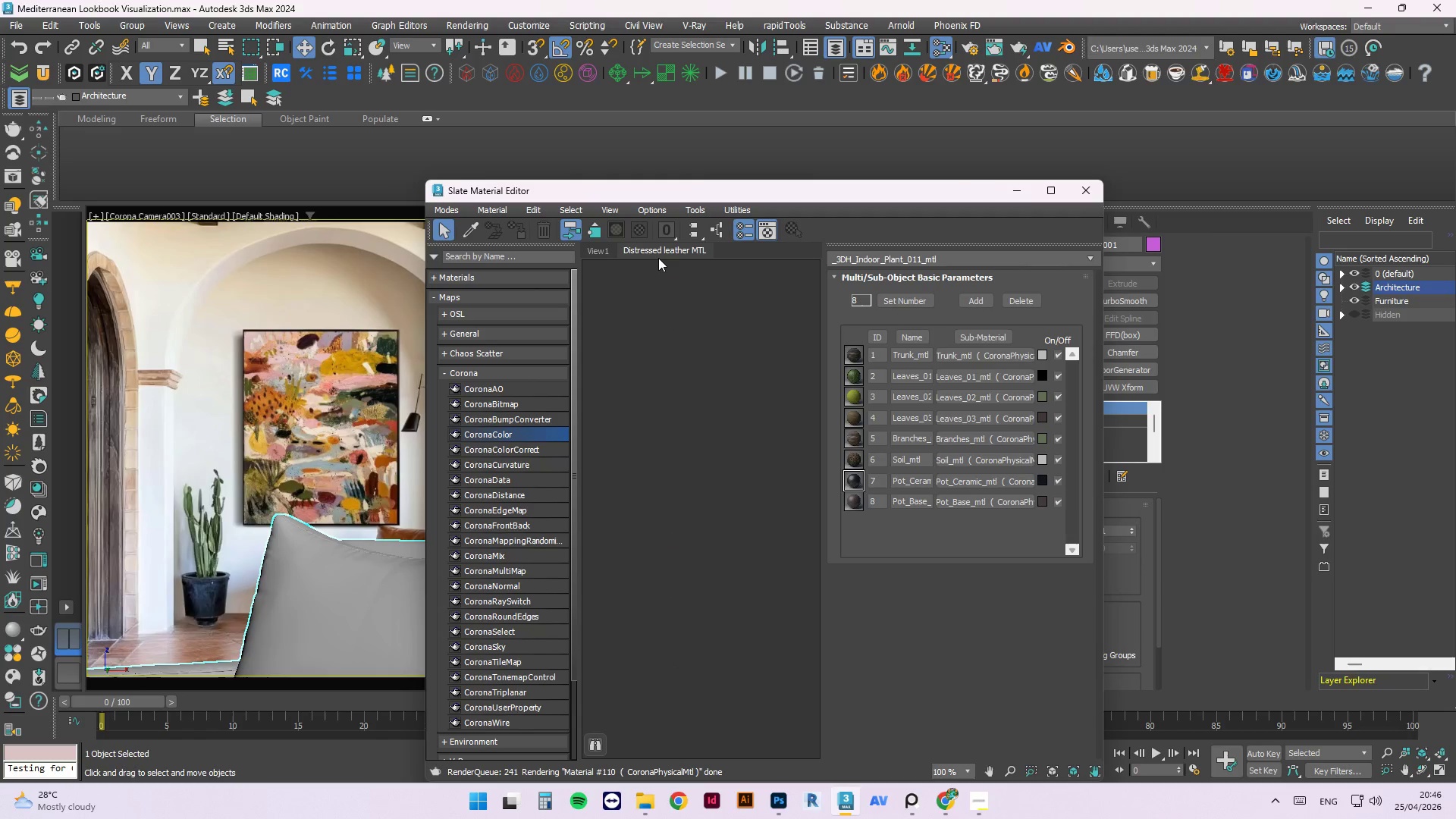 
key(Enter)
 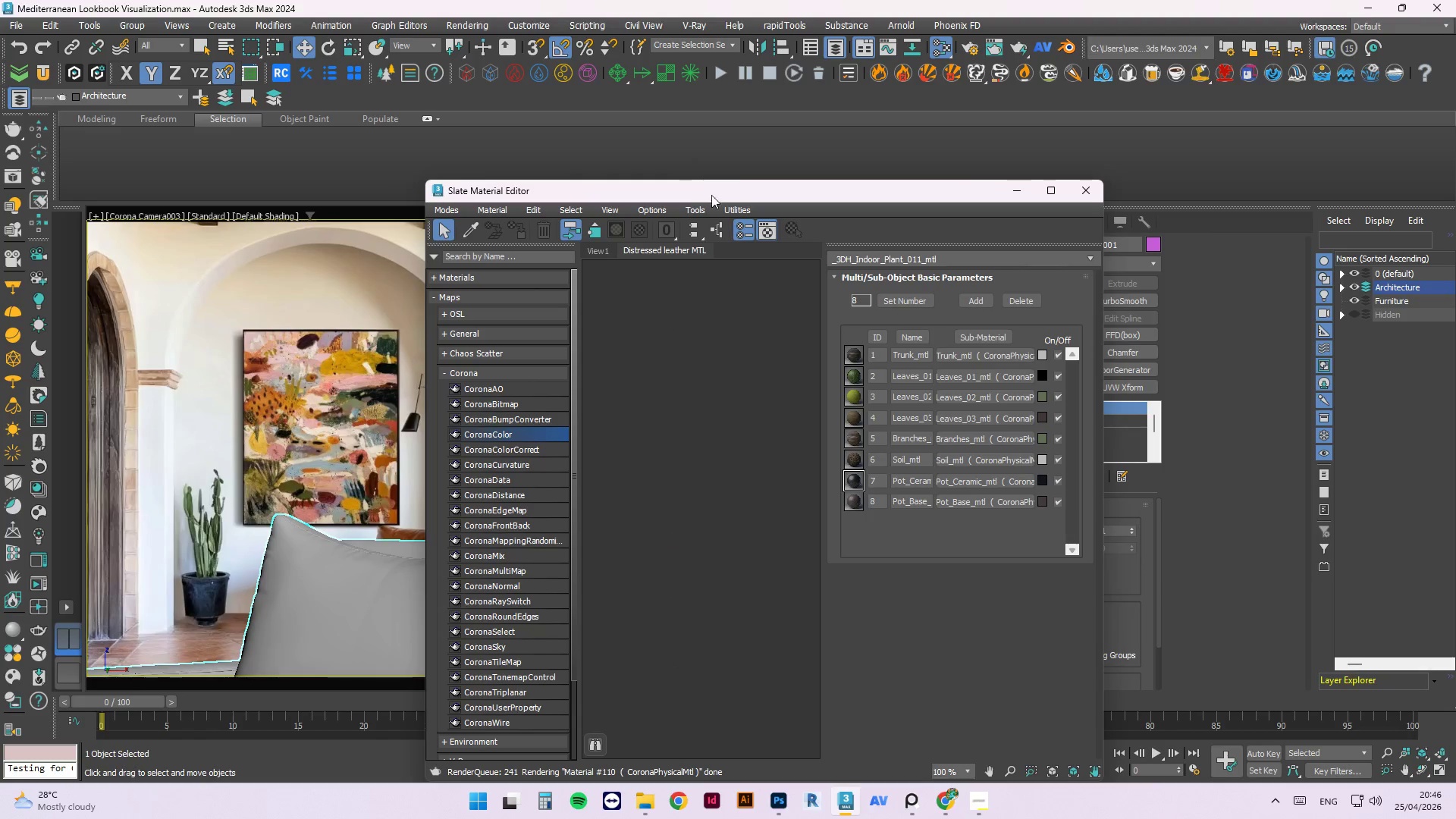 
left_click_drag(start_coordinate=[722, 199], to_coordinate=[433, 191])
 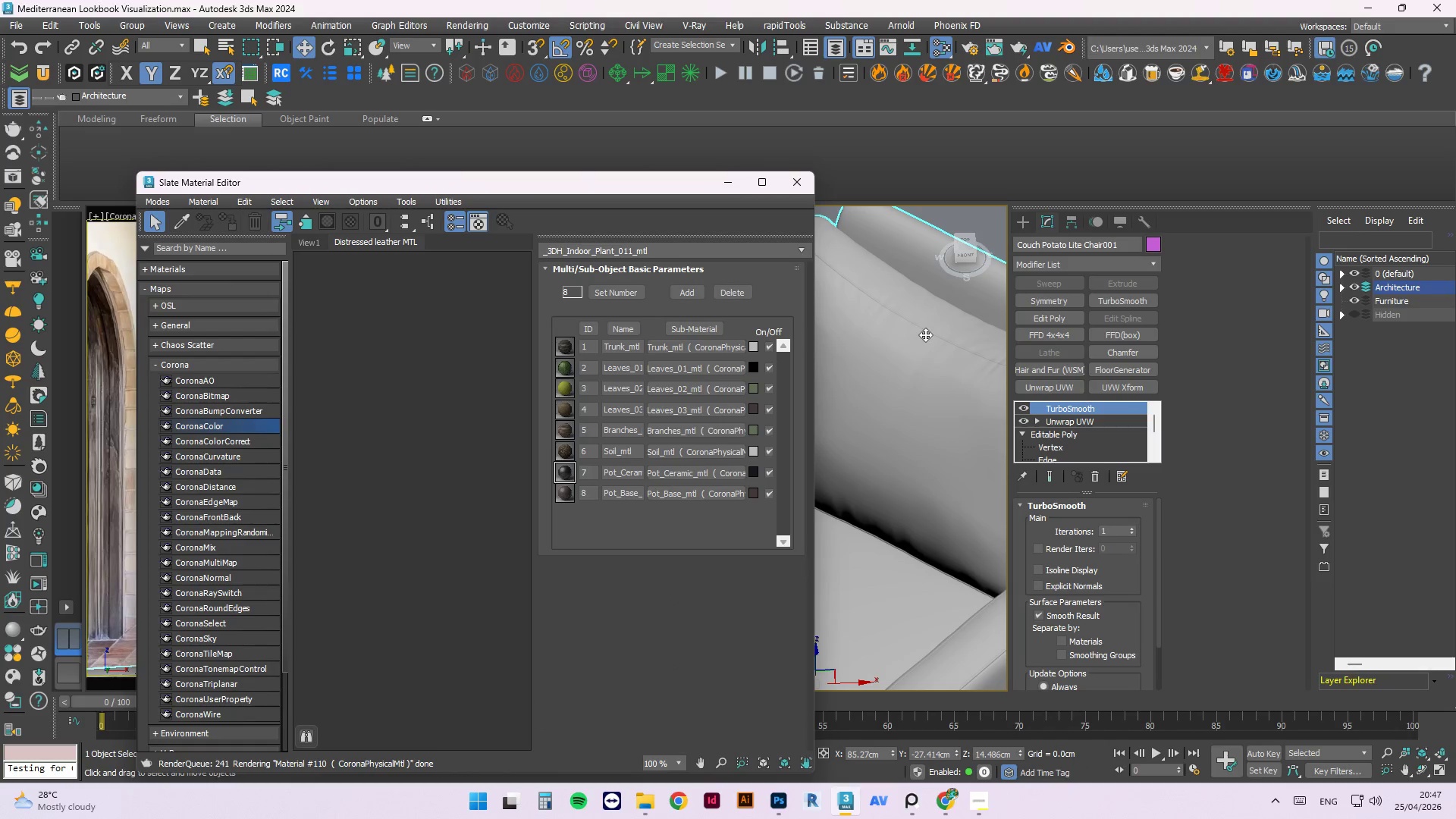 
left_click([924, 335])
 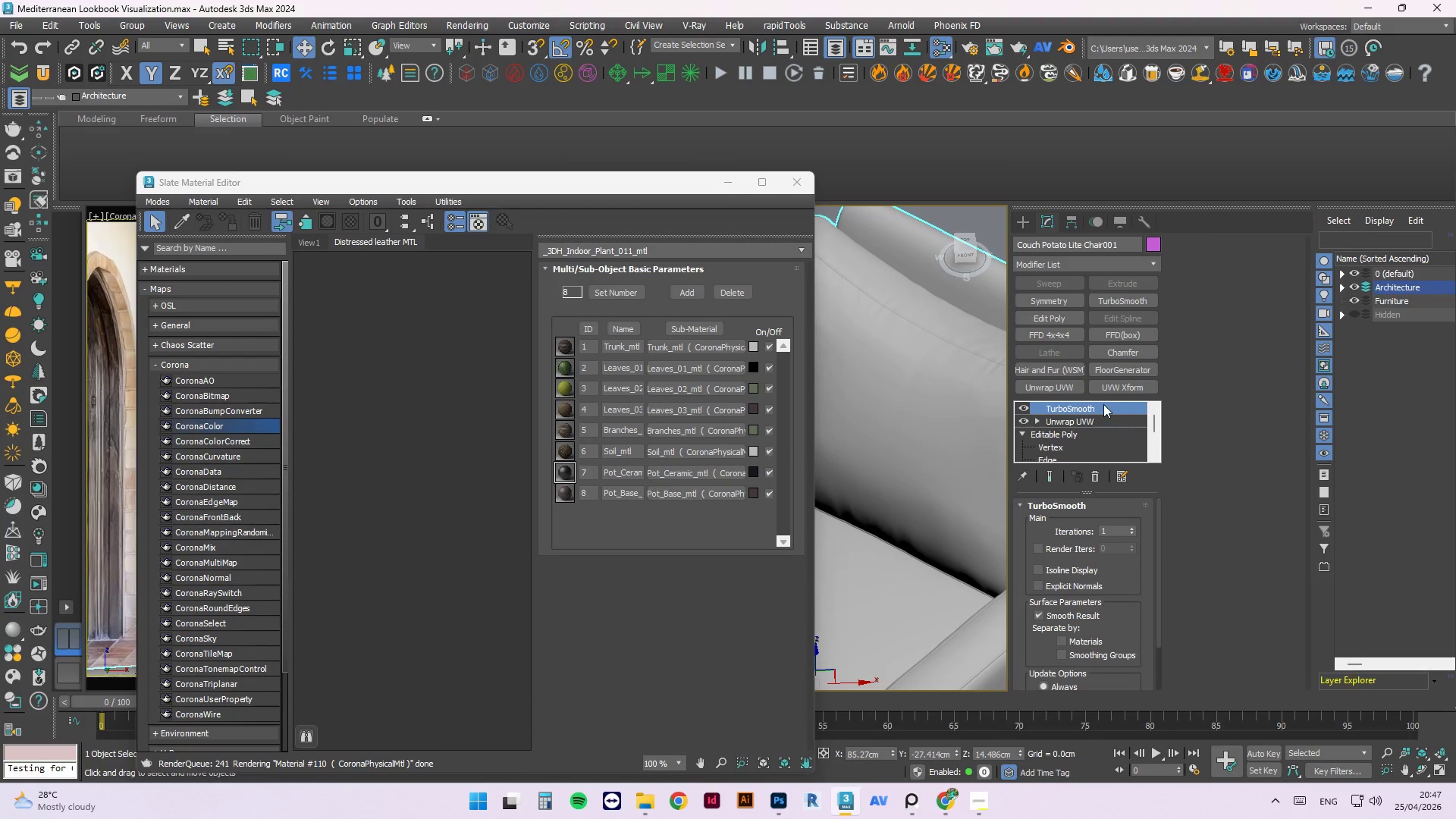 
left_click([1096, 423])
 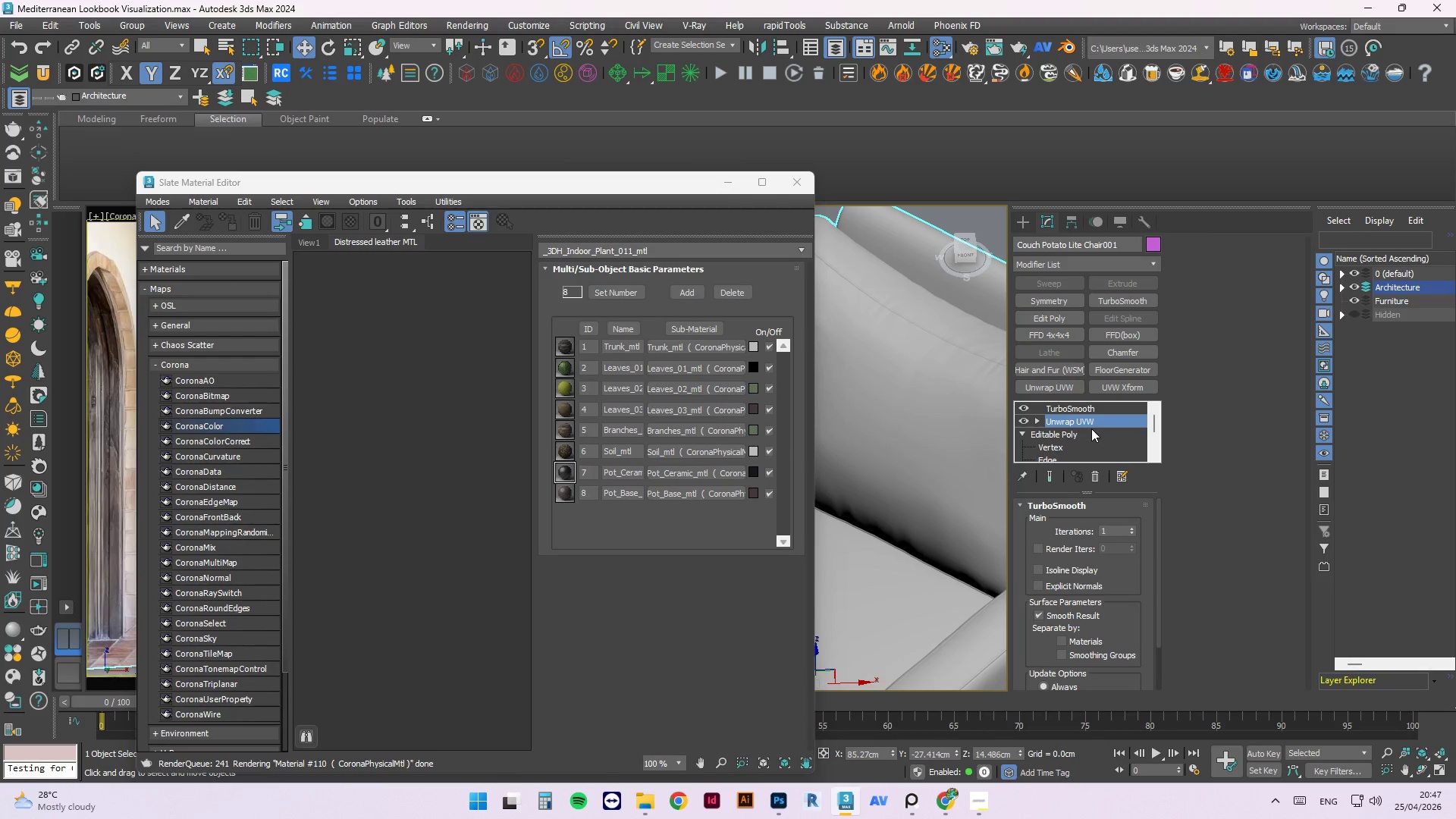 
scroll: coordinate [1091, 428], scroll_direction: down, amount: 2.0
 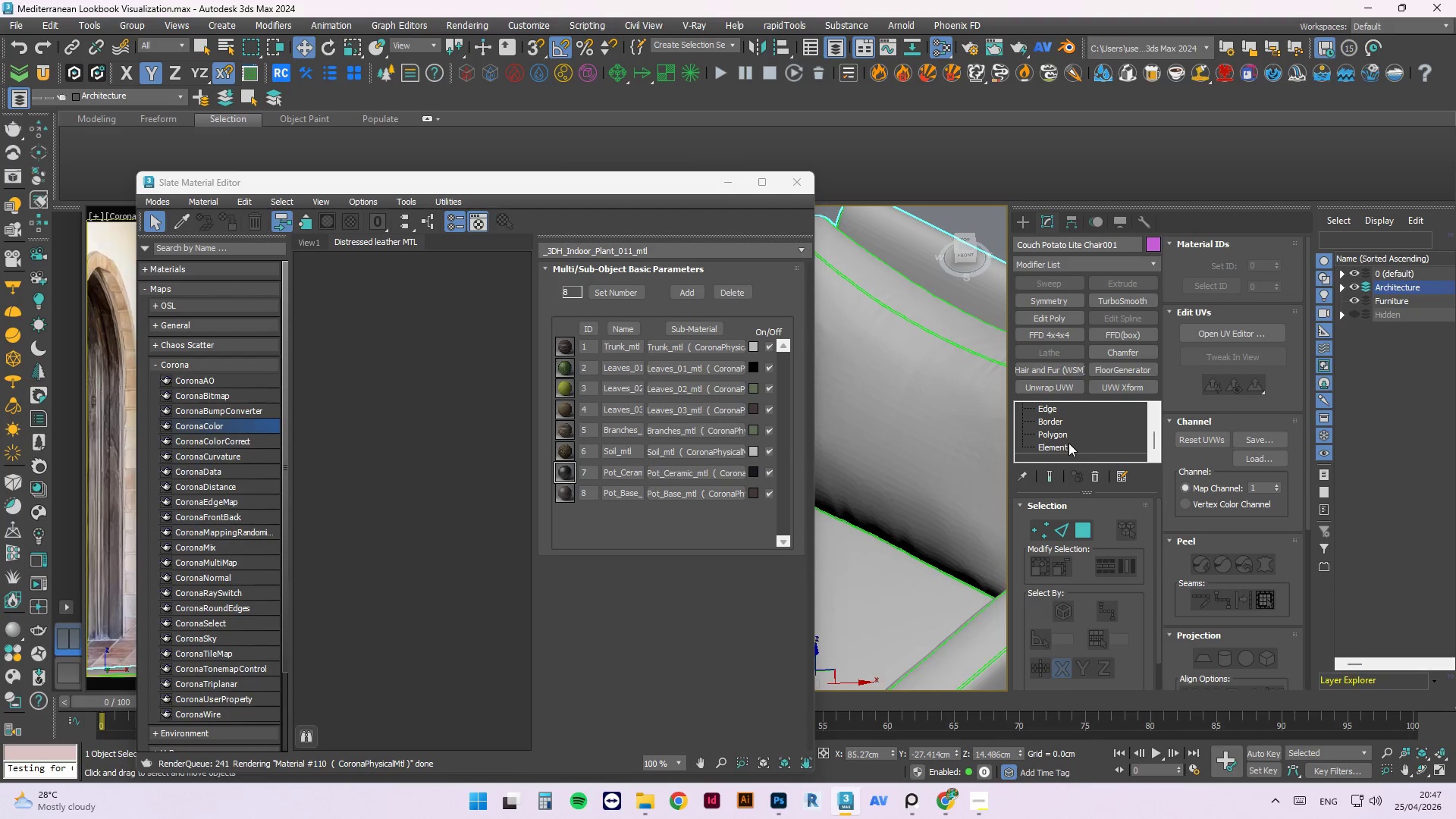 
left_click([924, 395])
 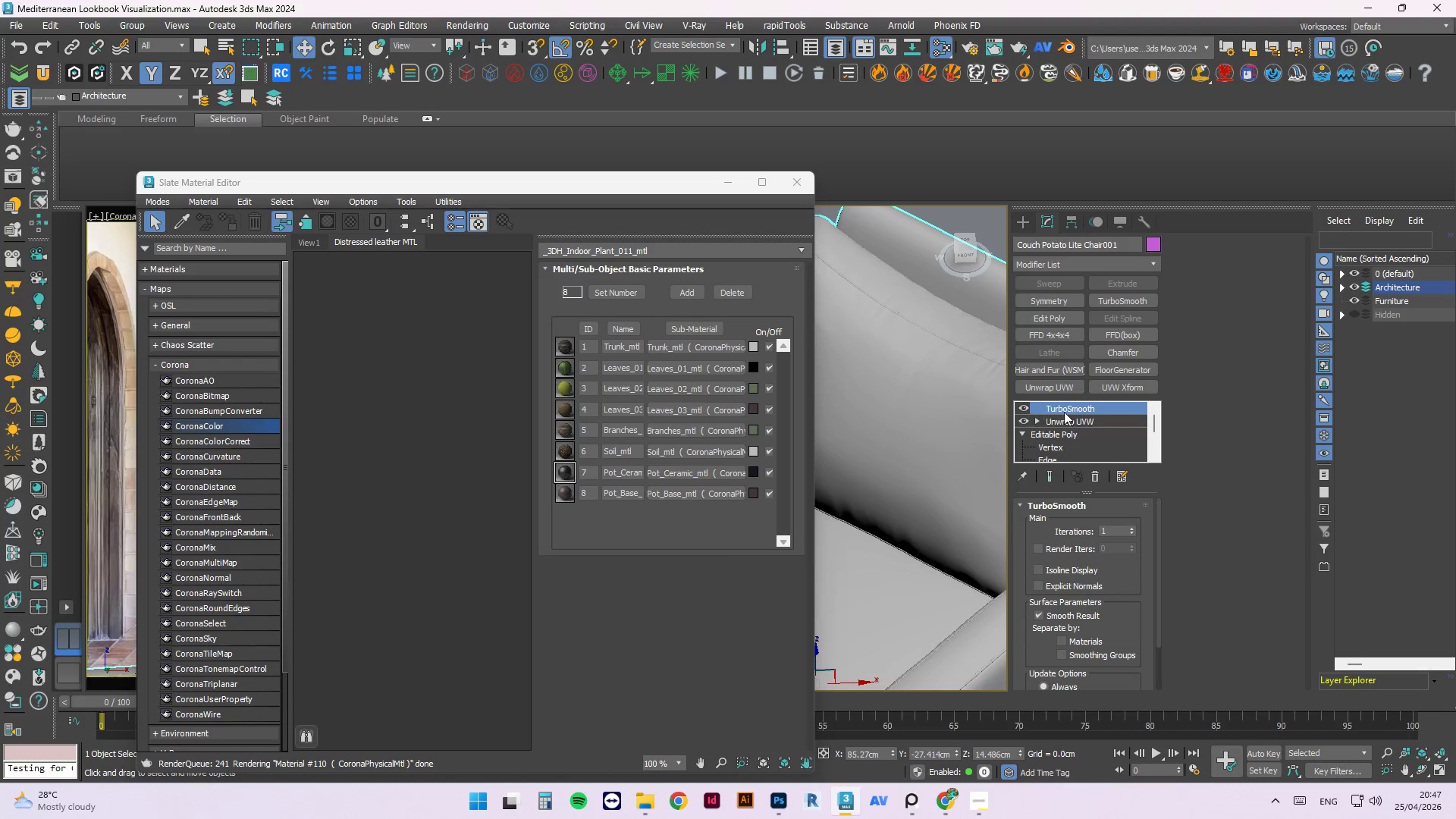 
scroll: coordinate [1061, 418], scroll_direction: up, amount: 3.0
 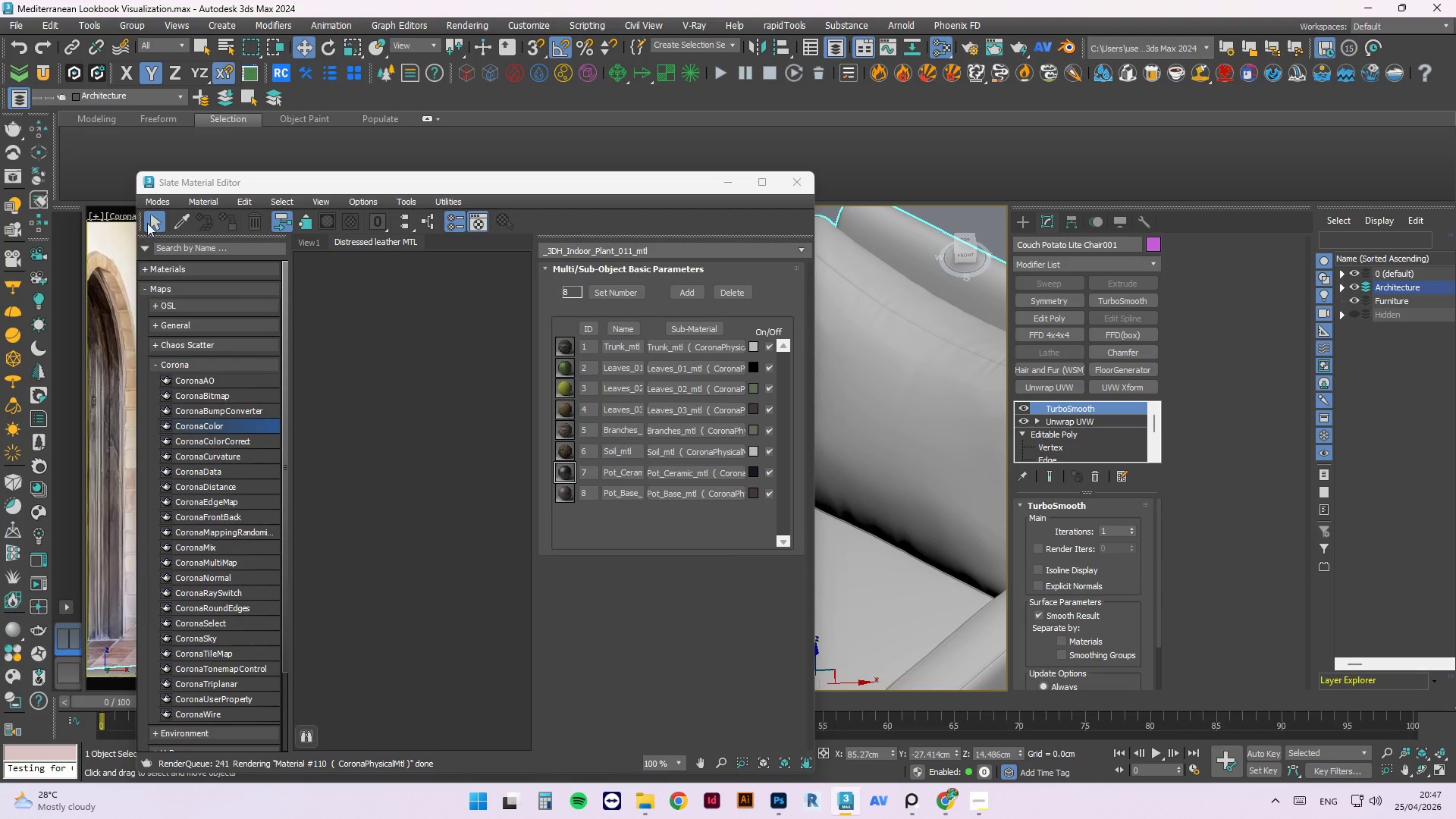 
left_click([178, 227])
 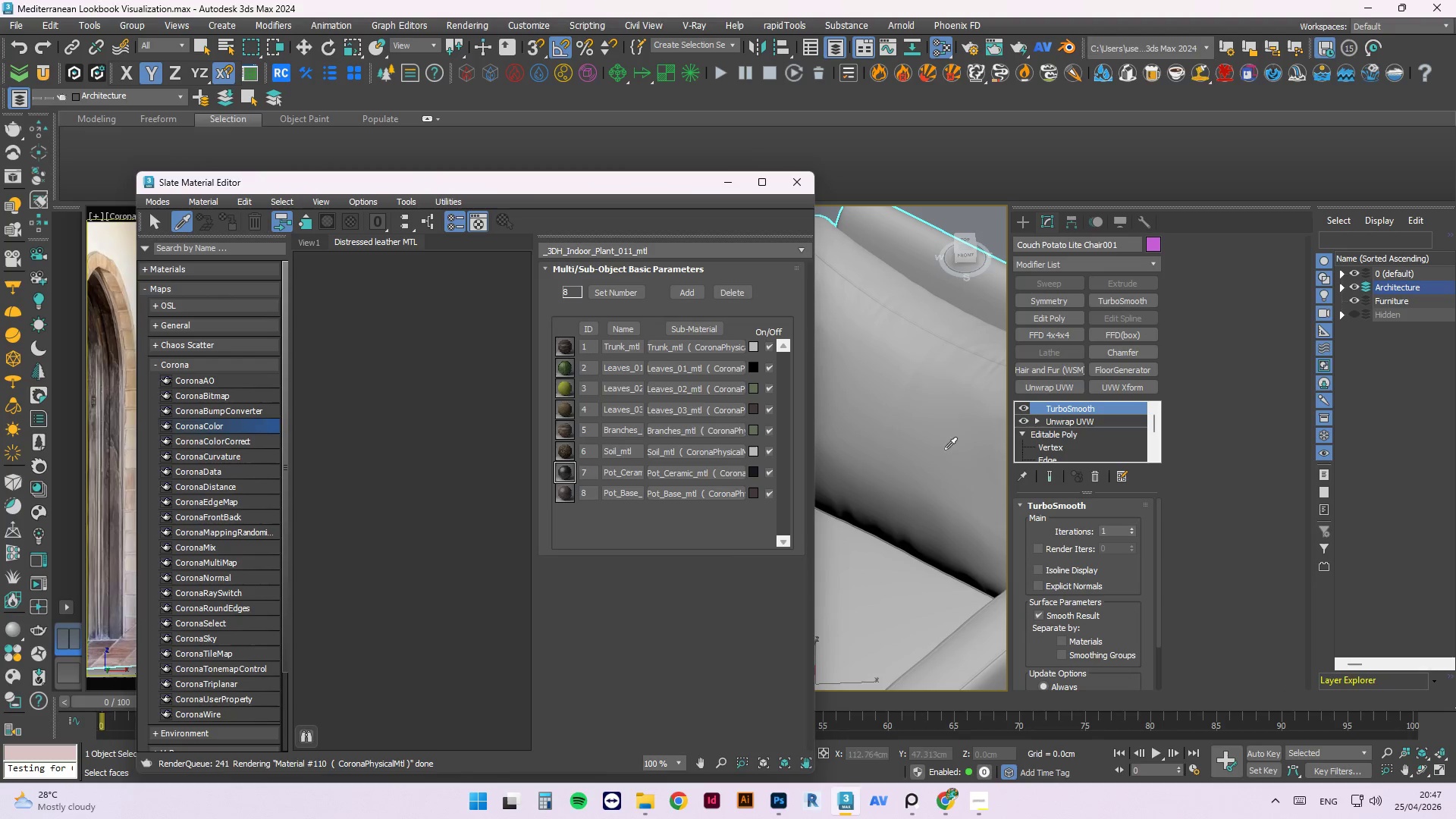 
left_click([932, 436])
 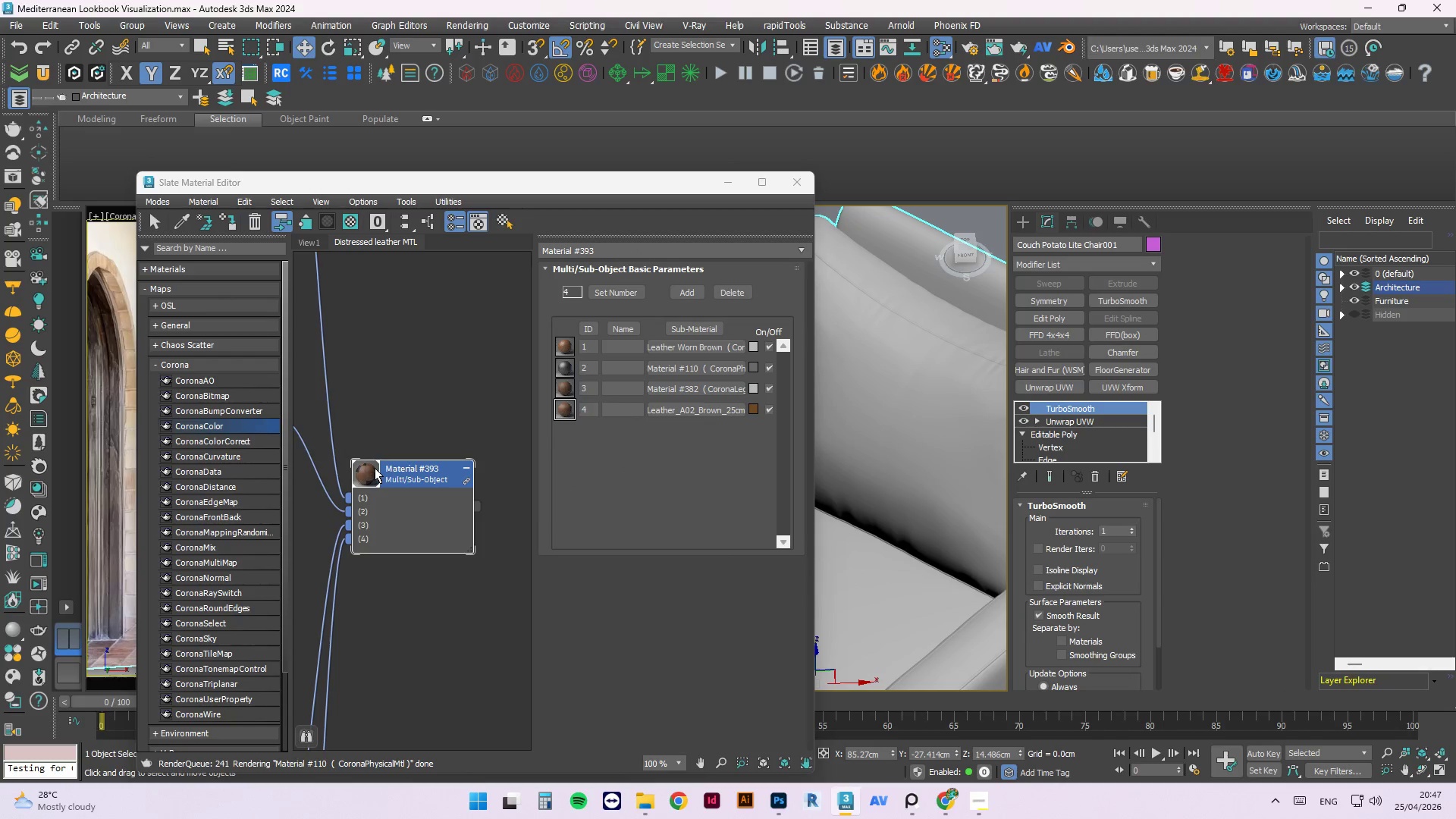 
scroll: coordinate [438, 513], scroll_direction: down, amount: 7.0
 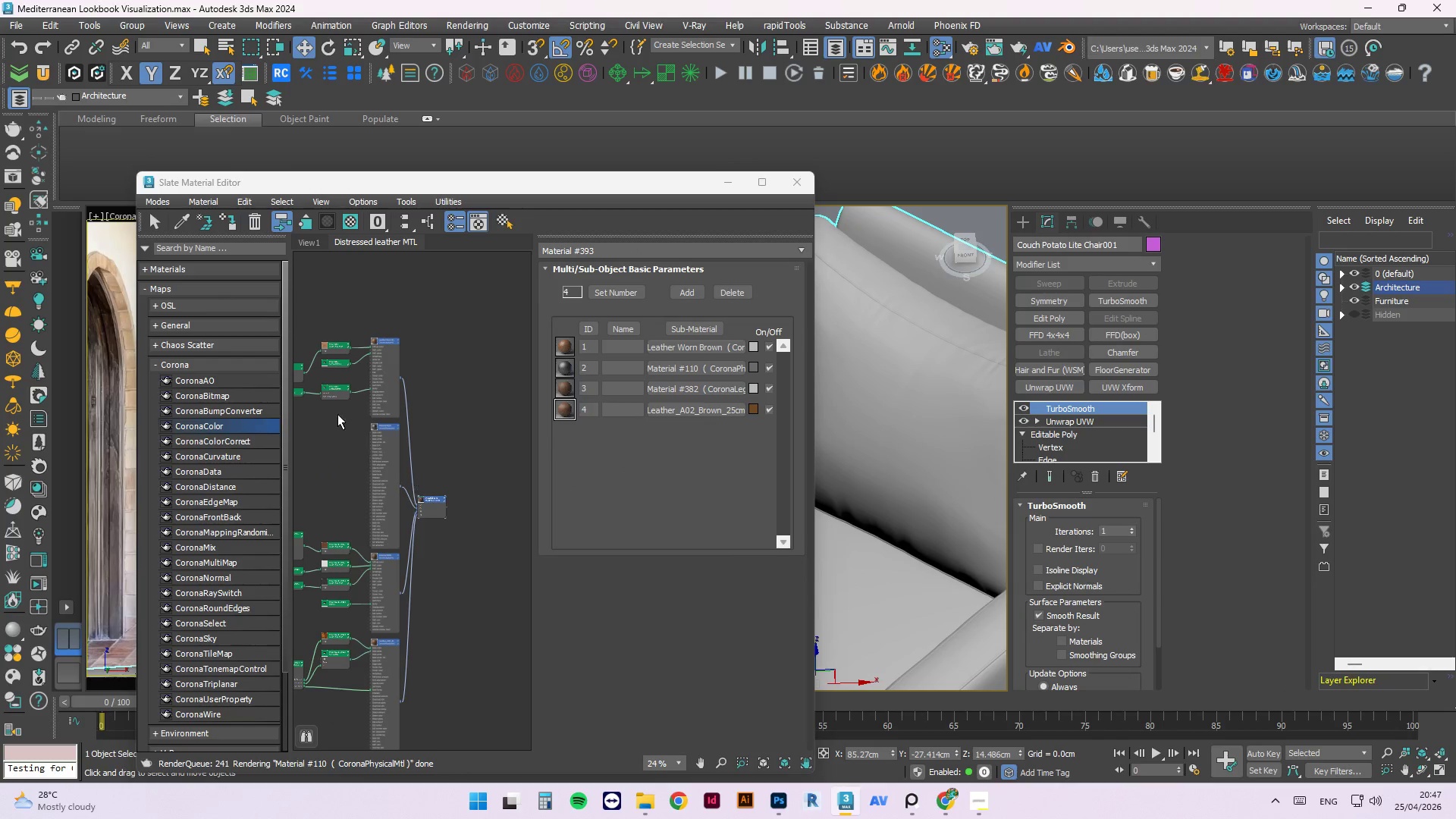 
scroll: coordinate [438, 268], scroll_direction: up, amount: 7.0
 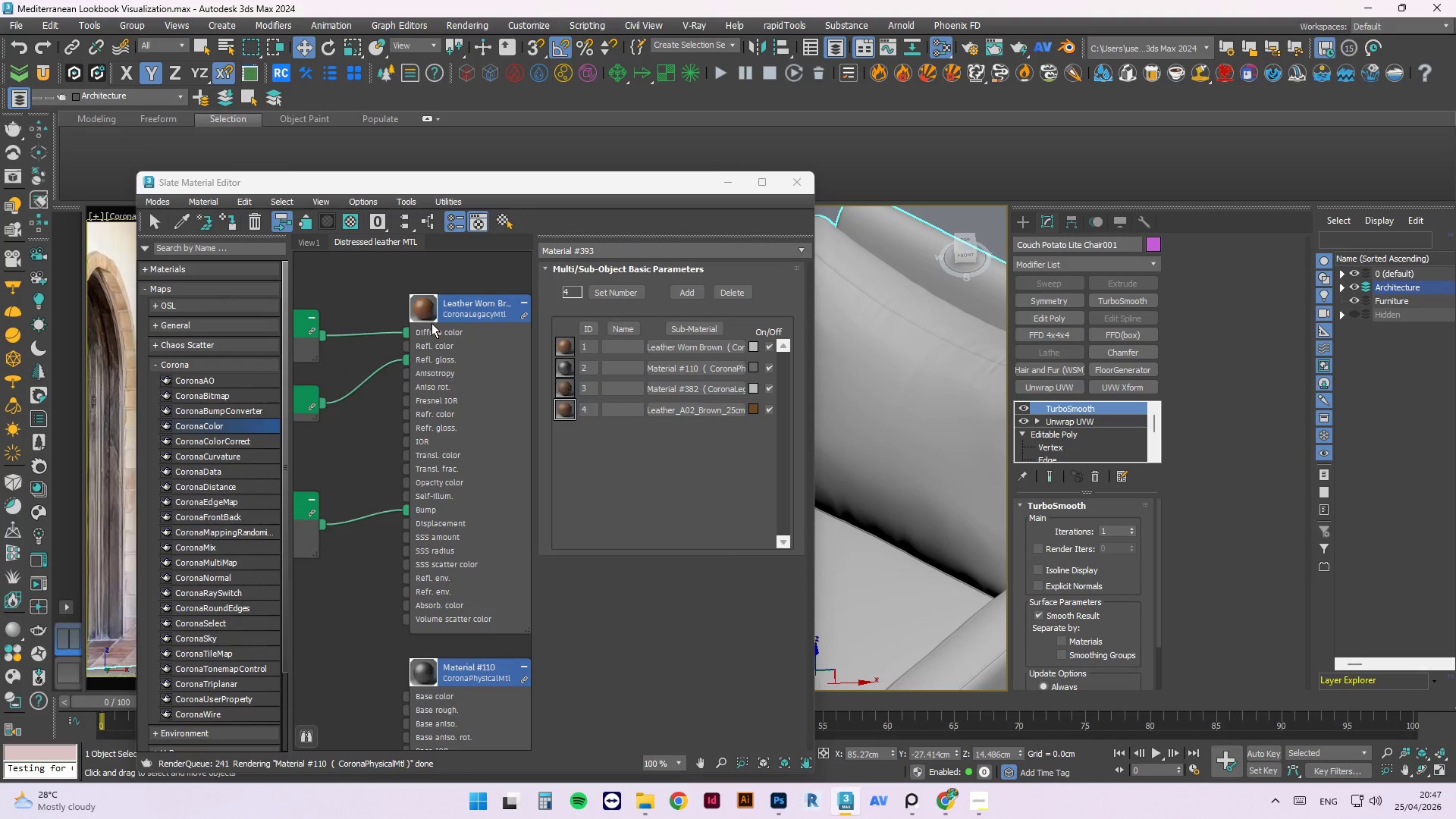 
scroll: coordinate [419, 328], scroll_direction: down, amount: 7.0
 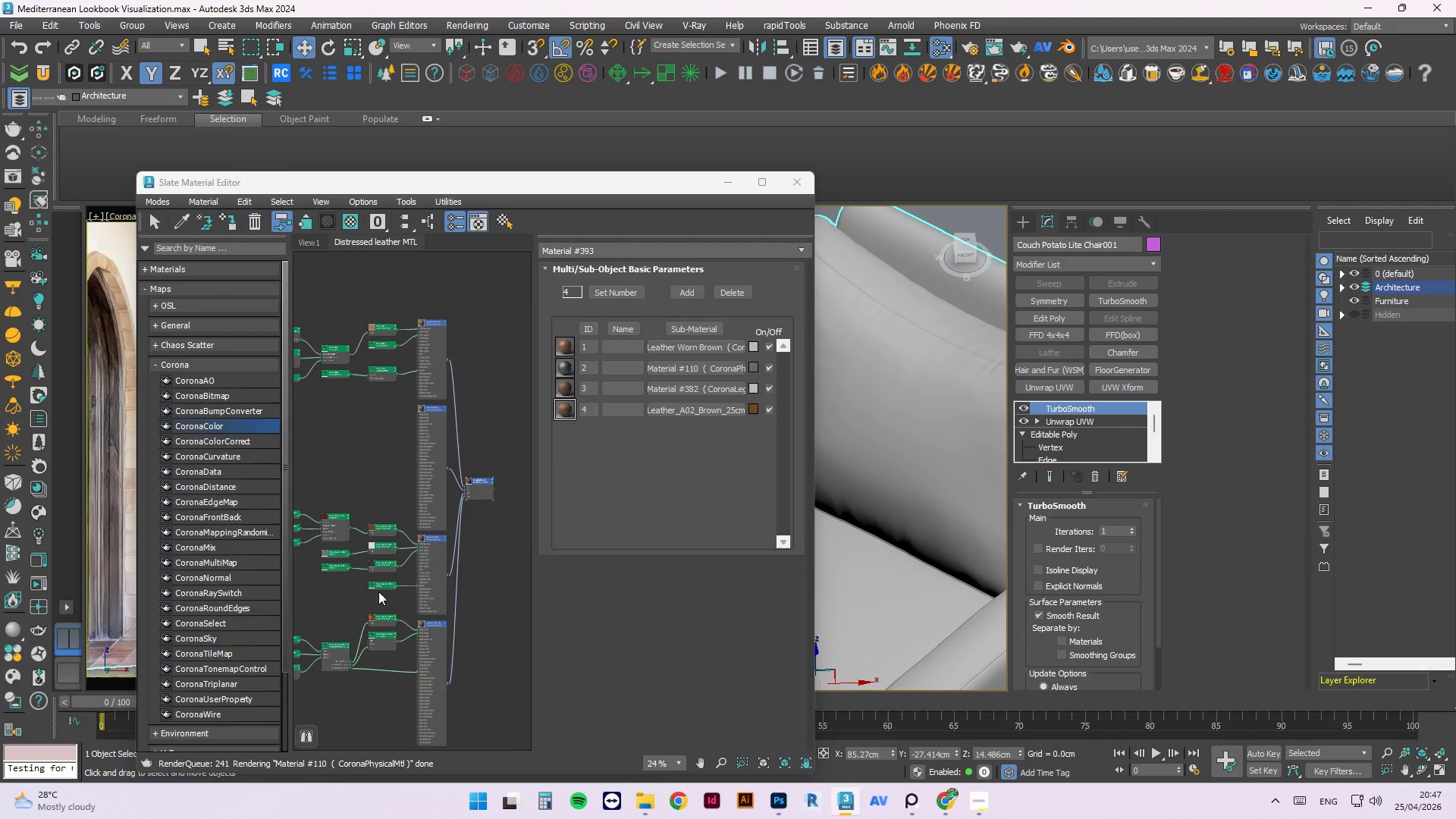 
scroll: coordinate [413, 626], scroll_direction: up, amount: 1.0
 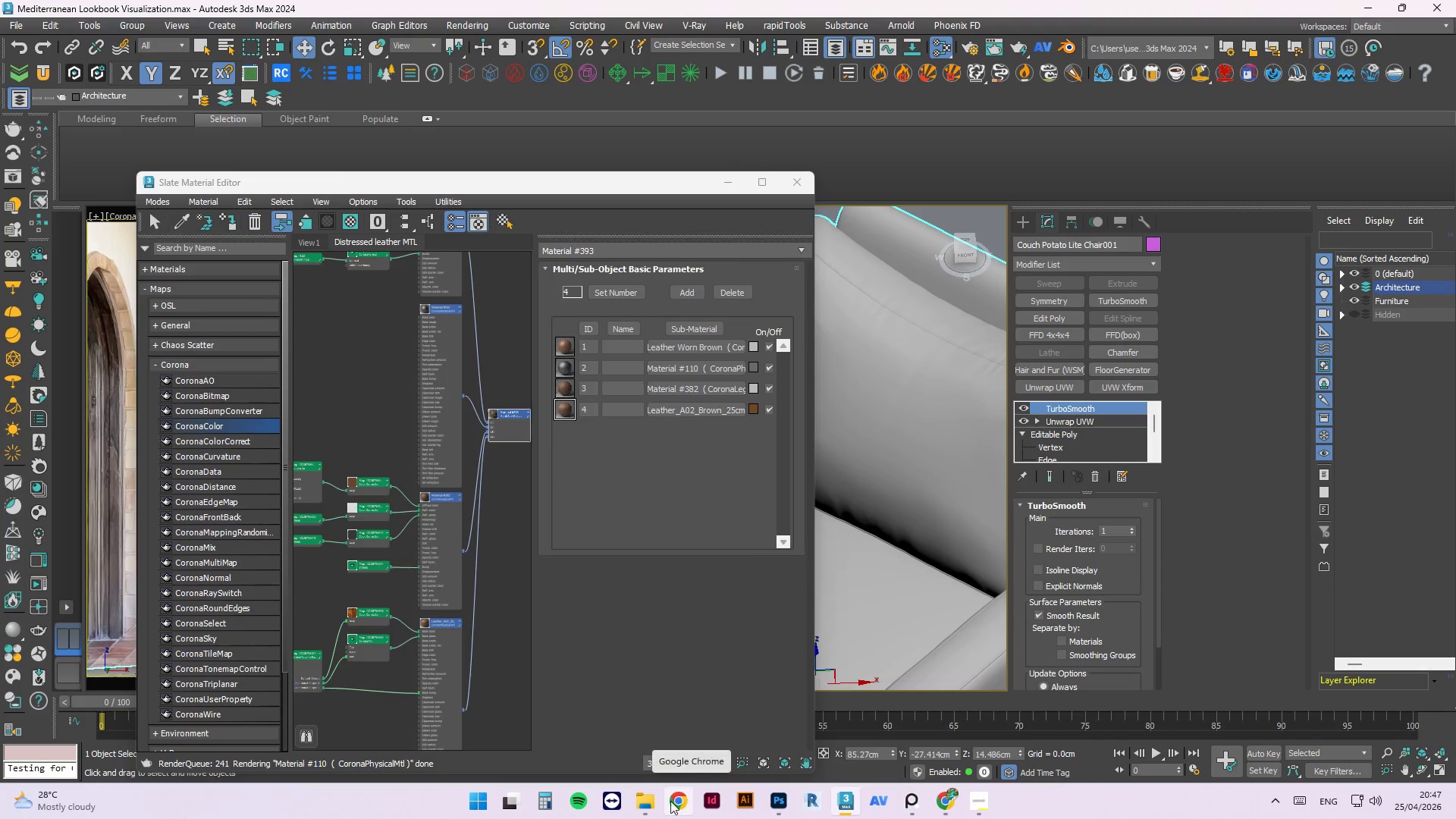 
left_click([651, 802])
 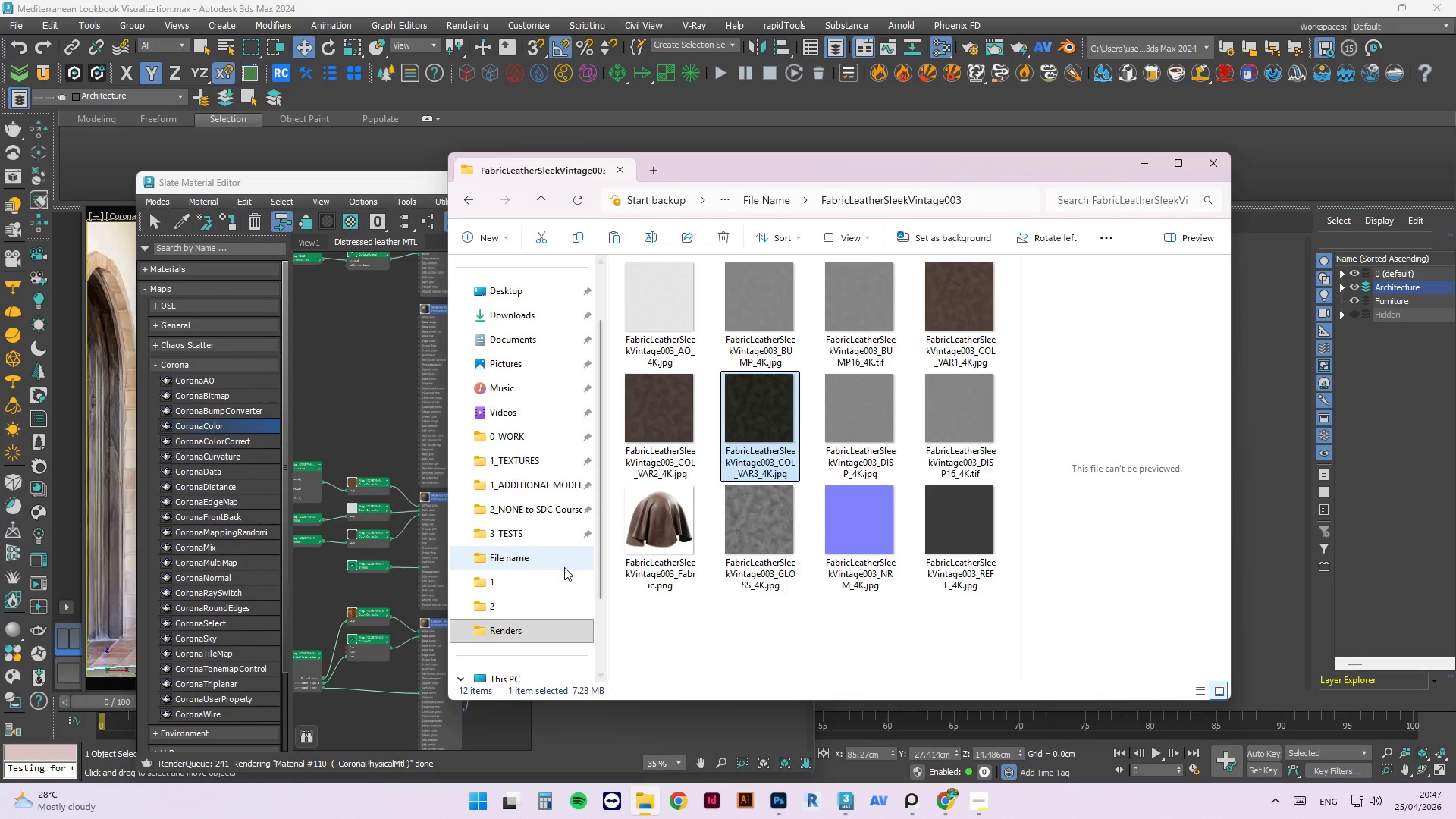 
double_click([645, 525])
 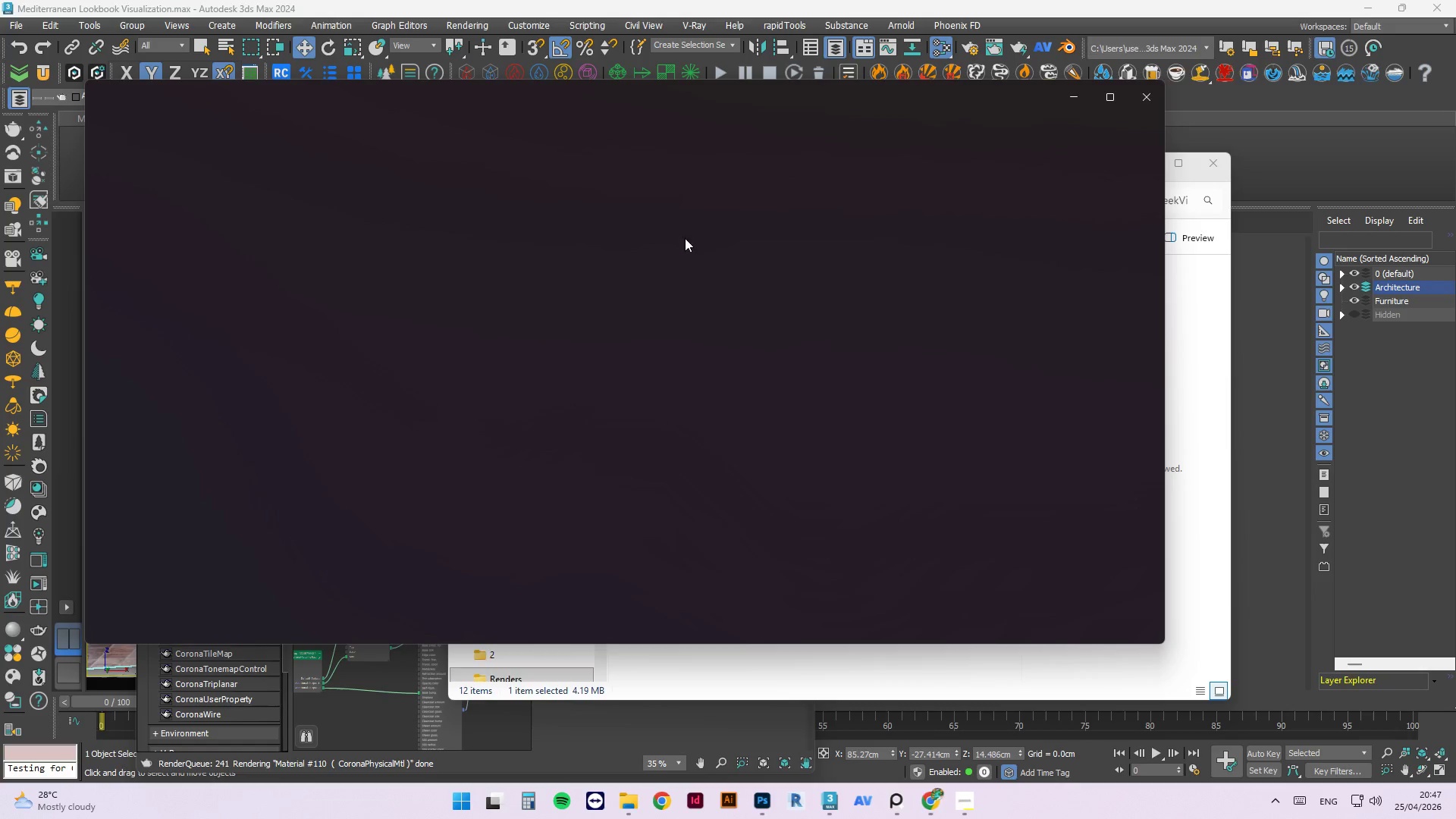 
scroll: coordinate [607, 366], scroll_direction: up, amount: 3.0
 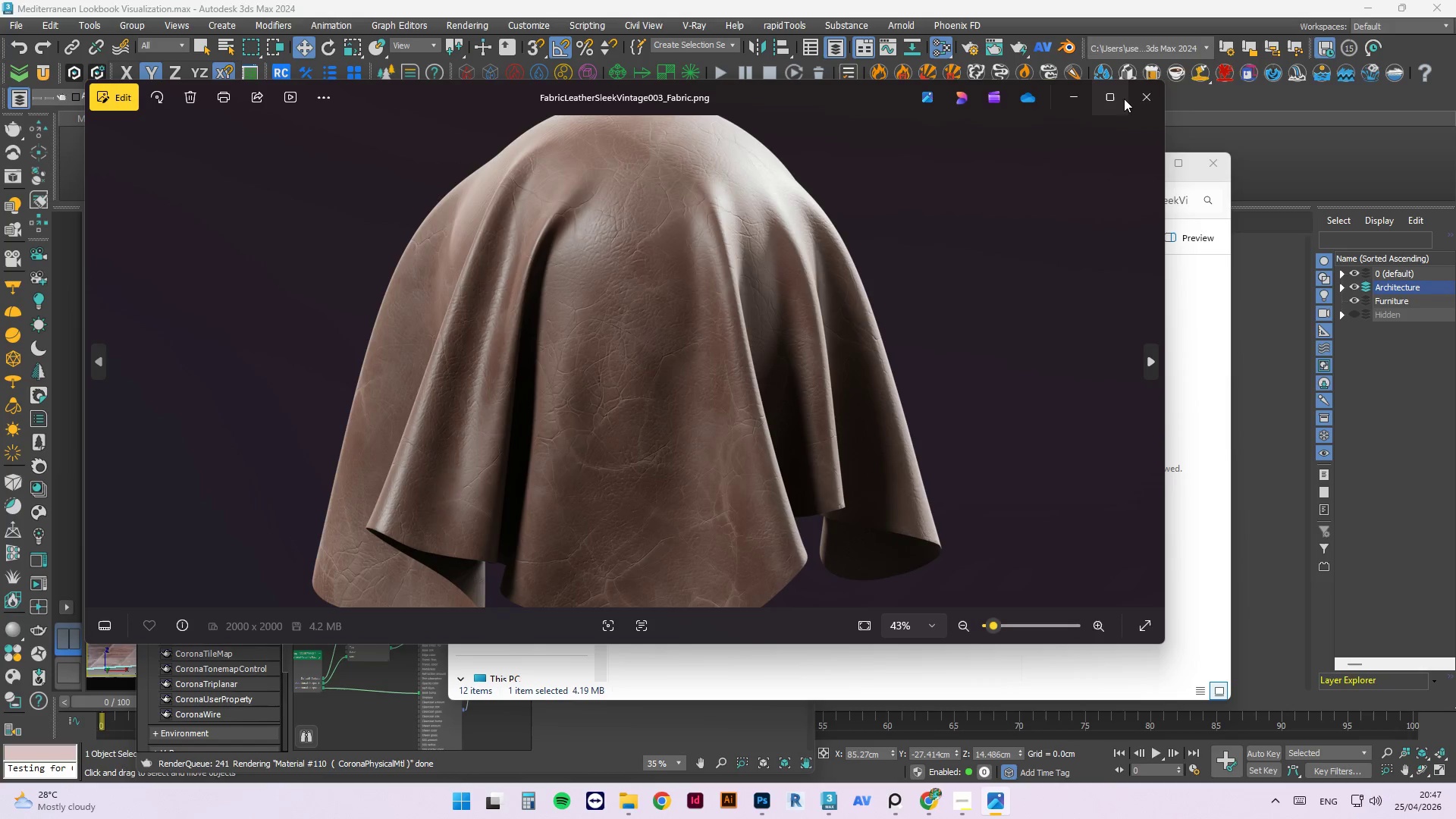 
left_click([1141, 103])
 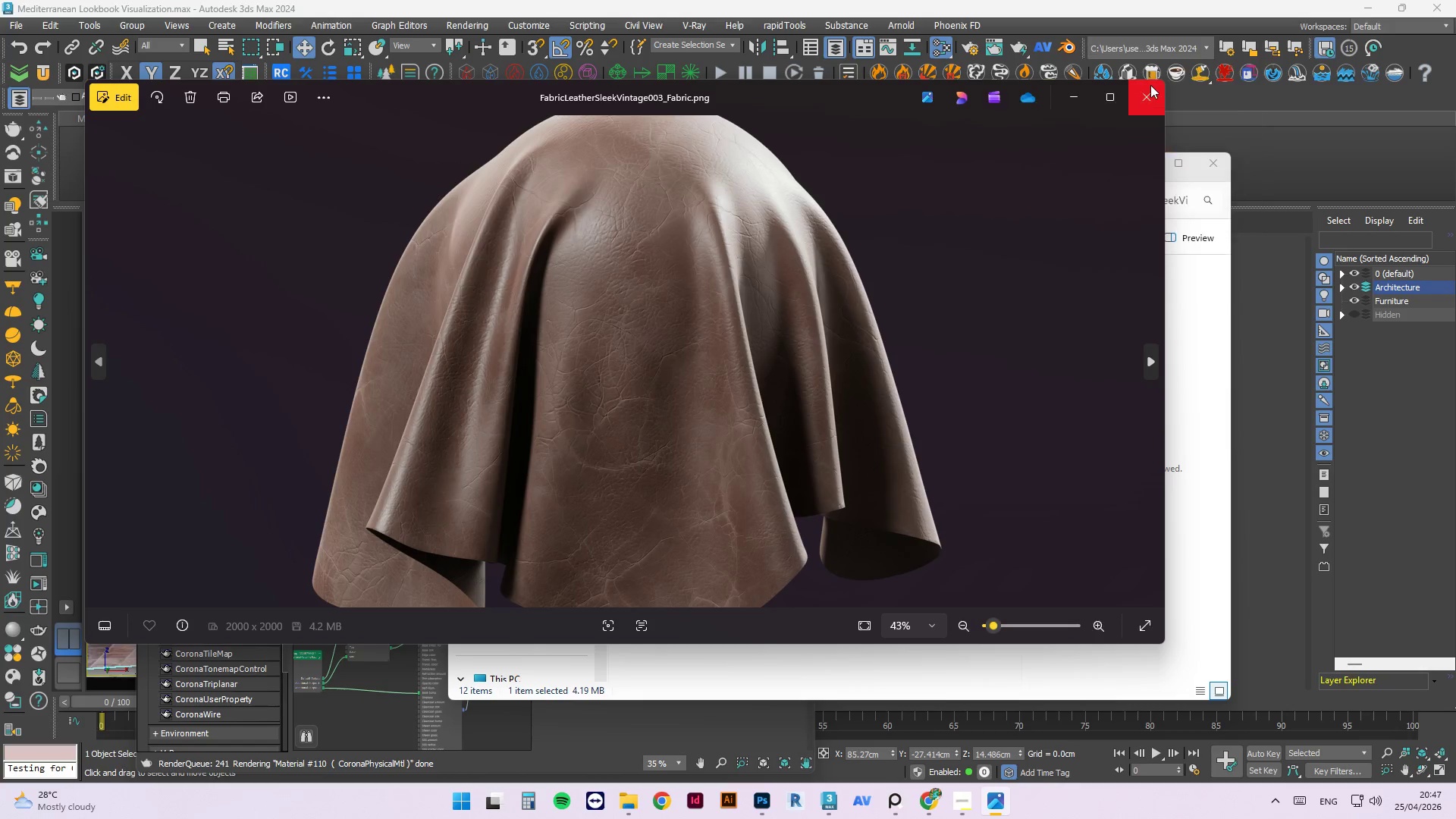 
left_click([1150, 93])
 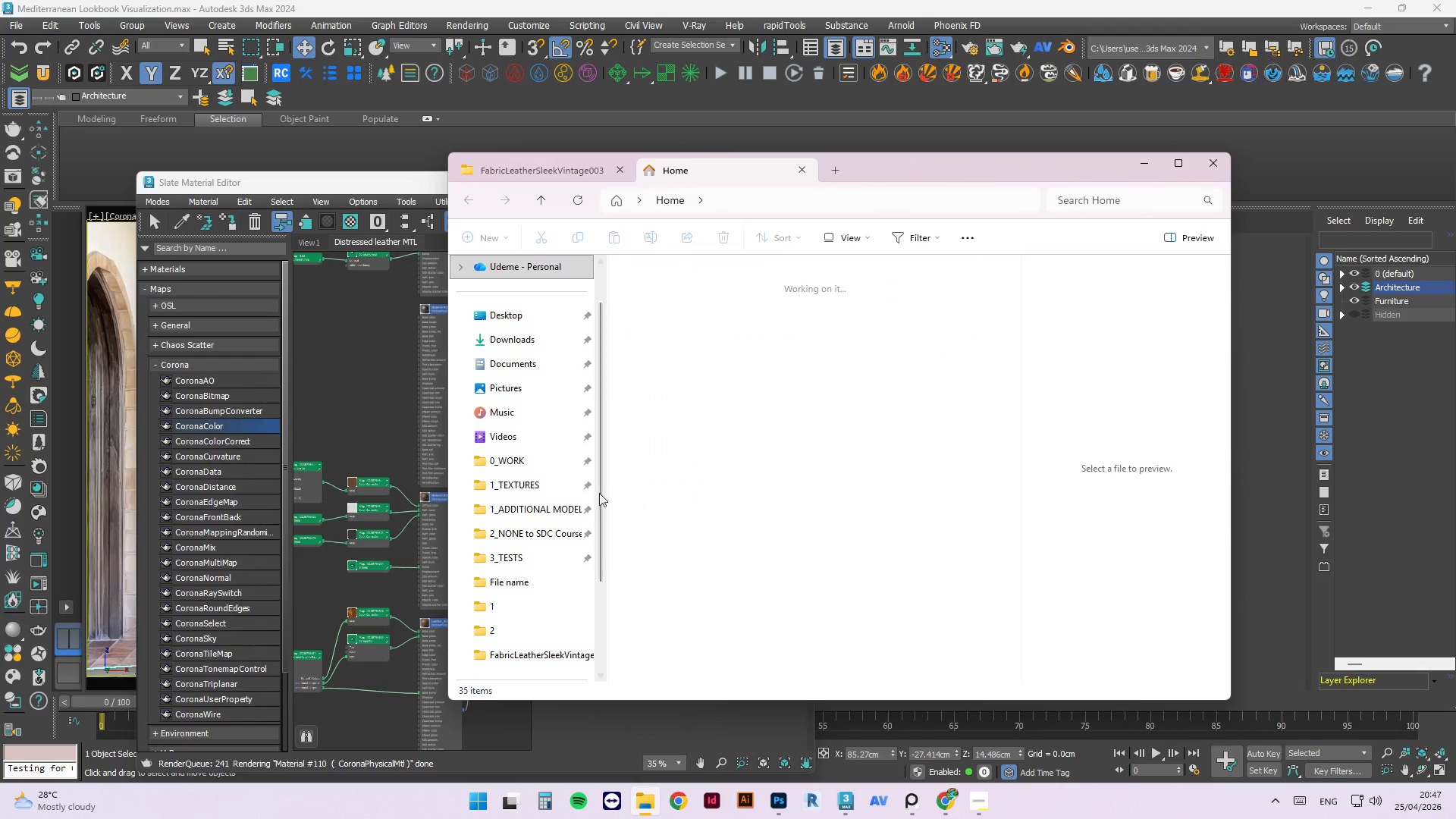 
double_click([554, 487])
 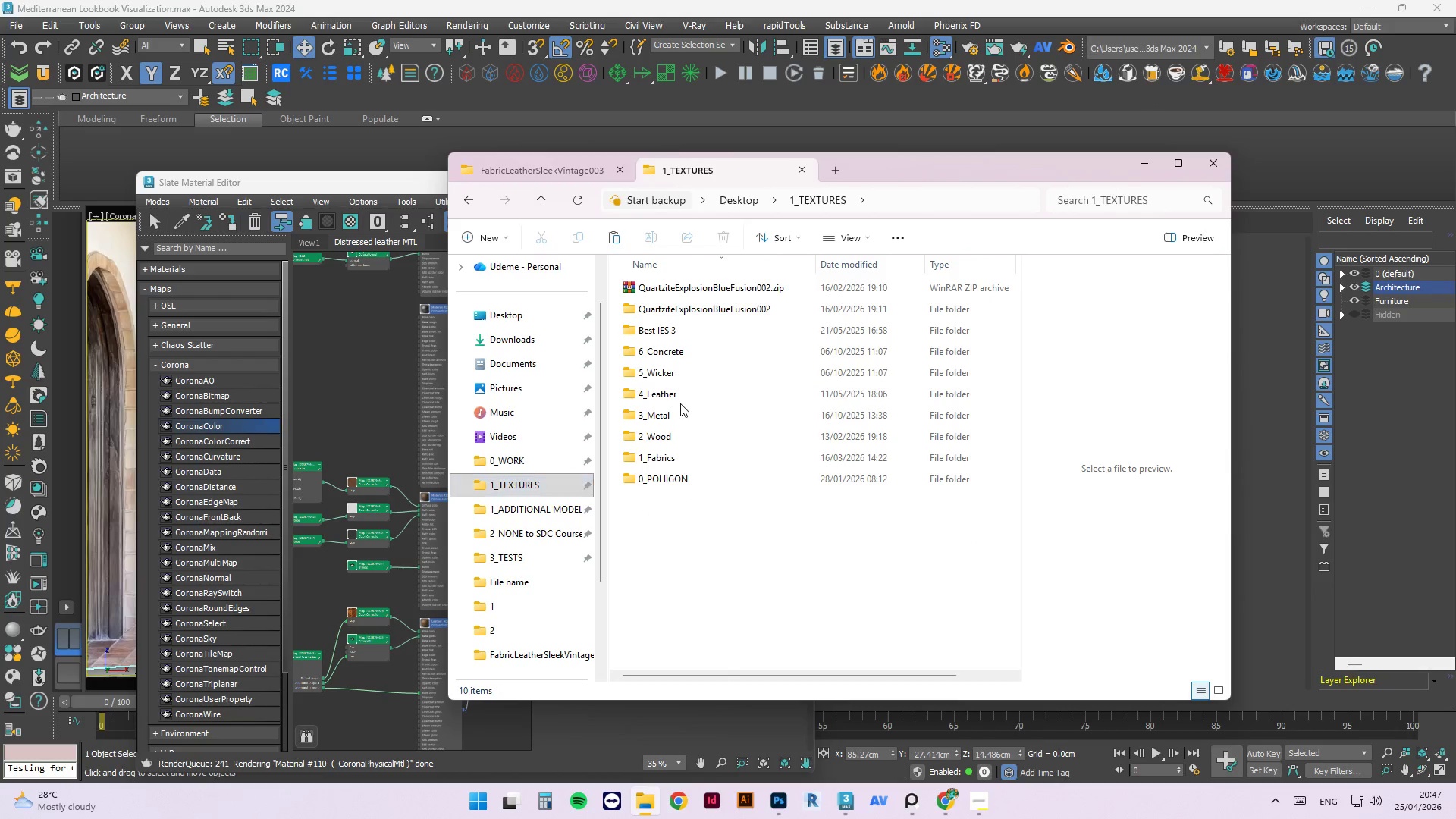 
double_click([682, 397])
 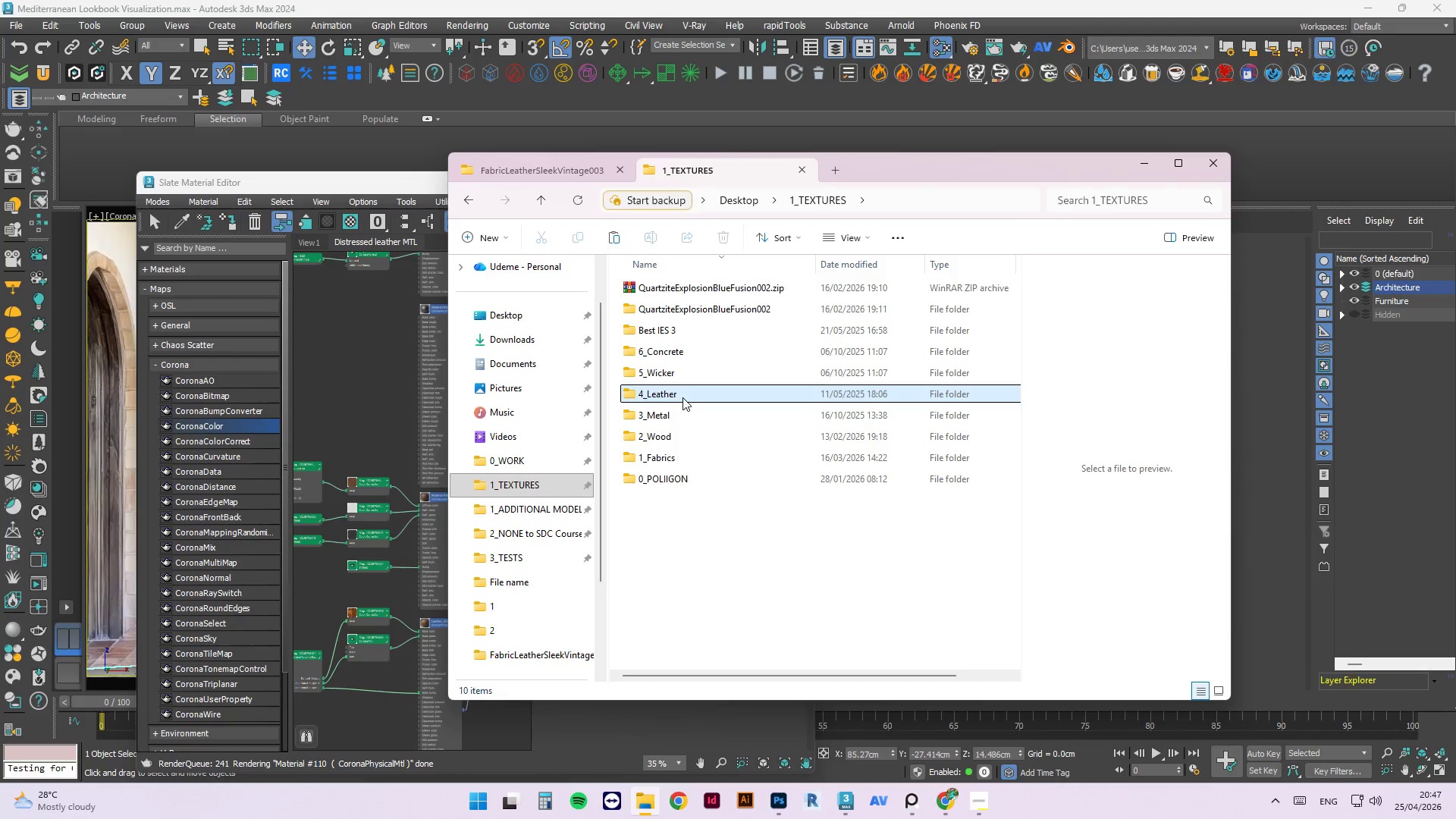 
triple_click([682, 397])
 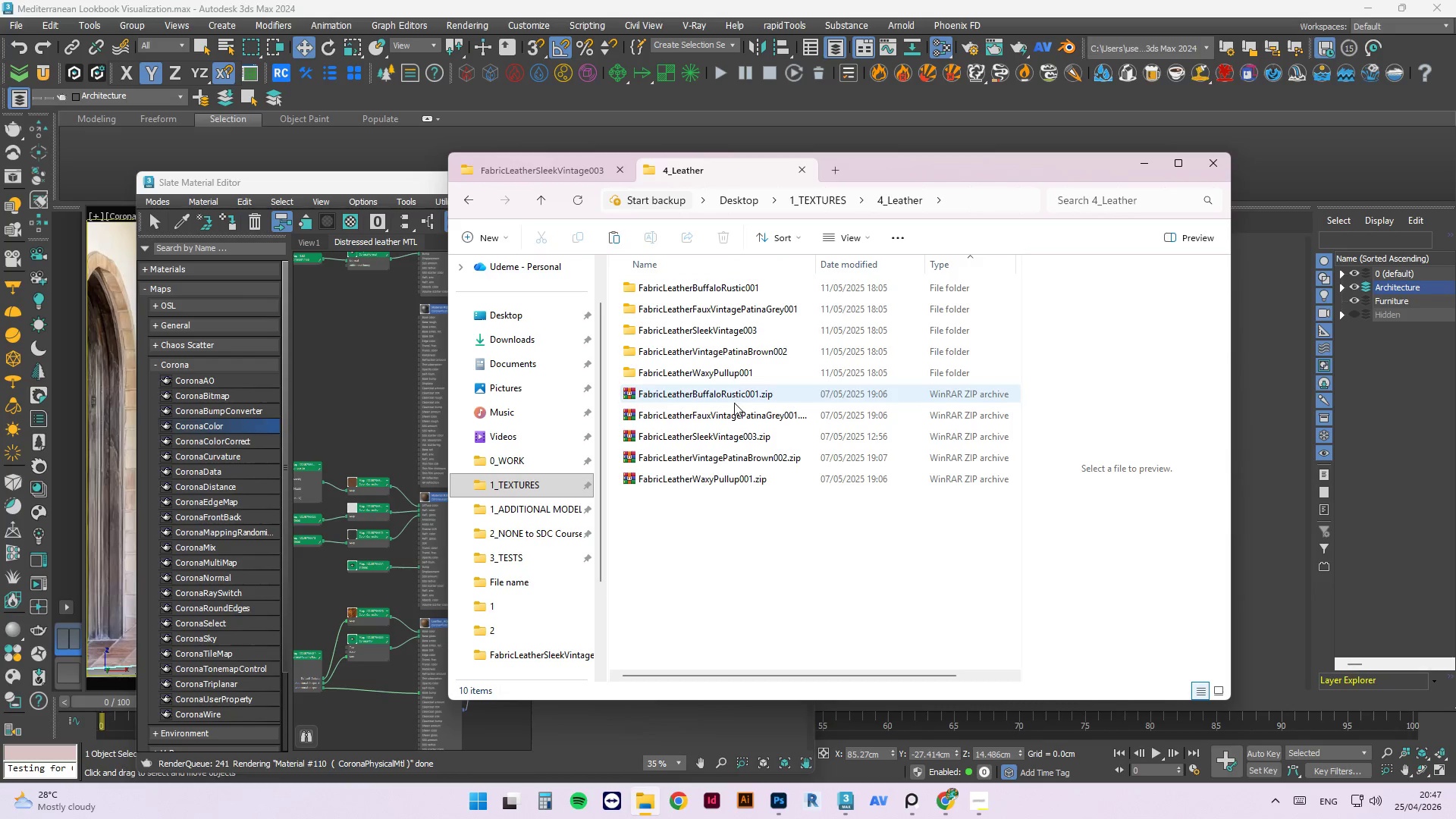 
double_click([743, 375])
 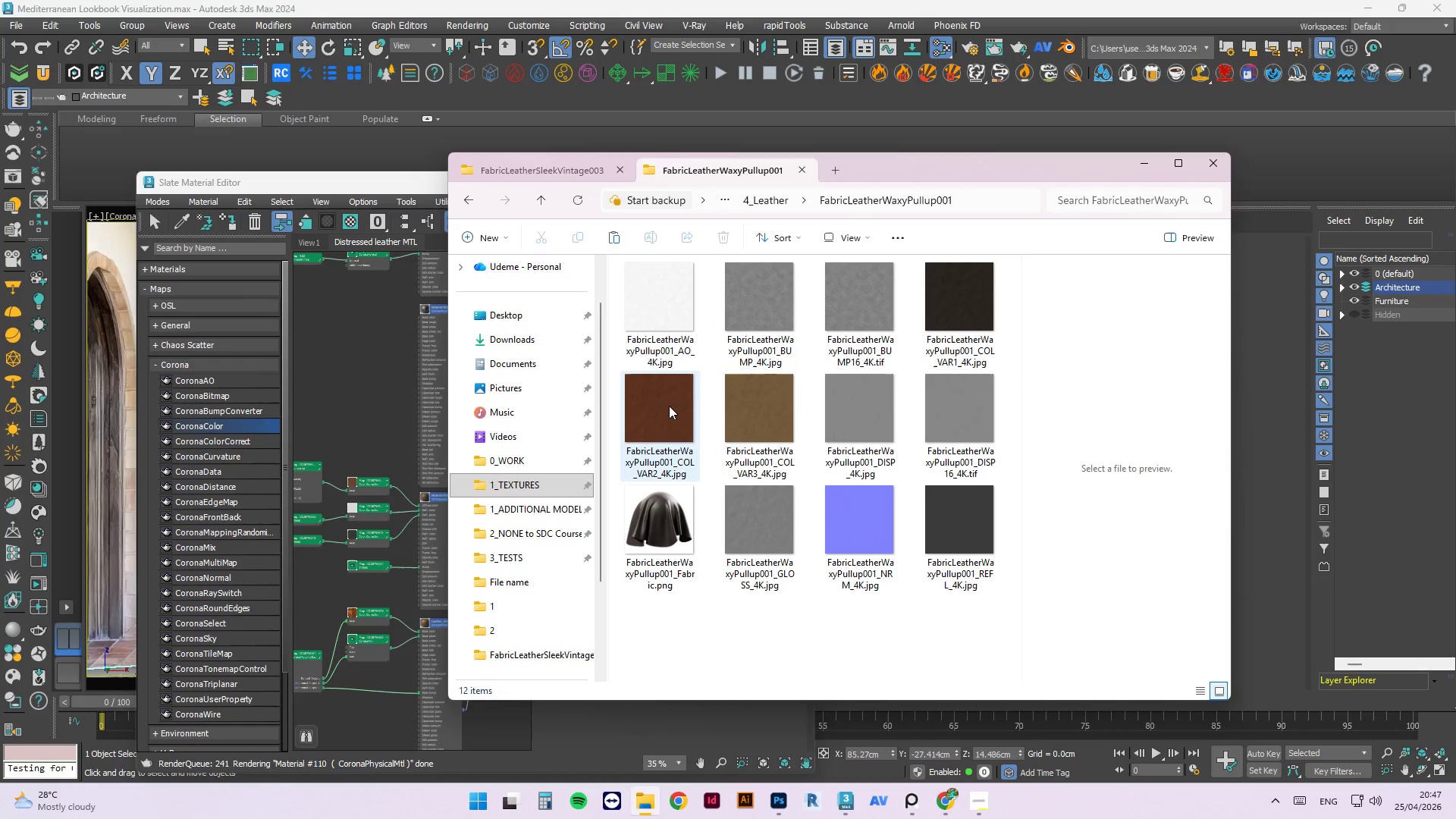 
double_click([667, 406])
 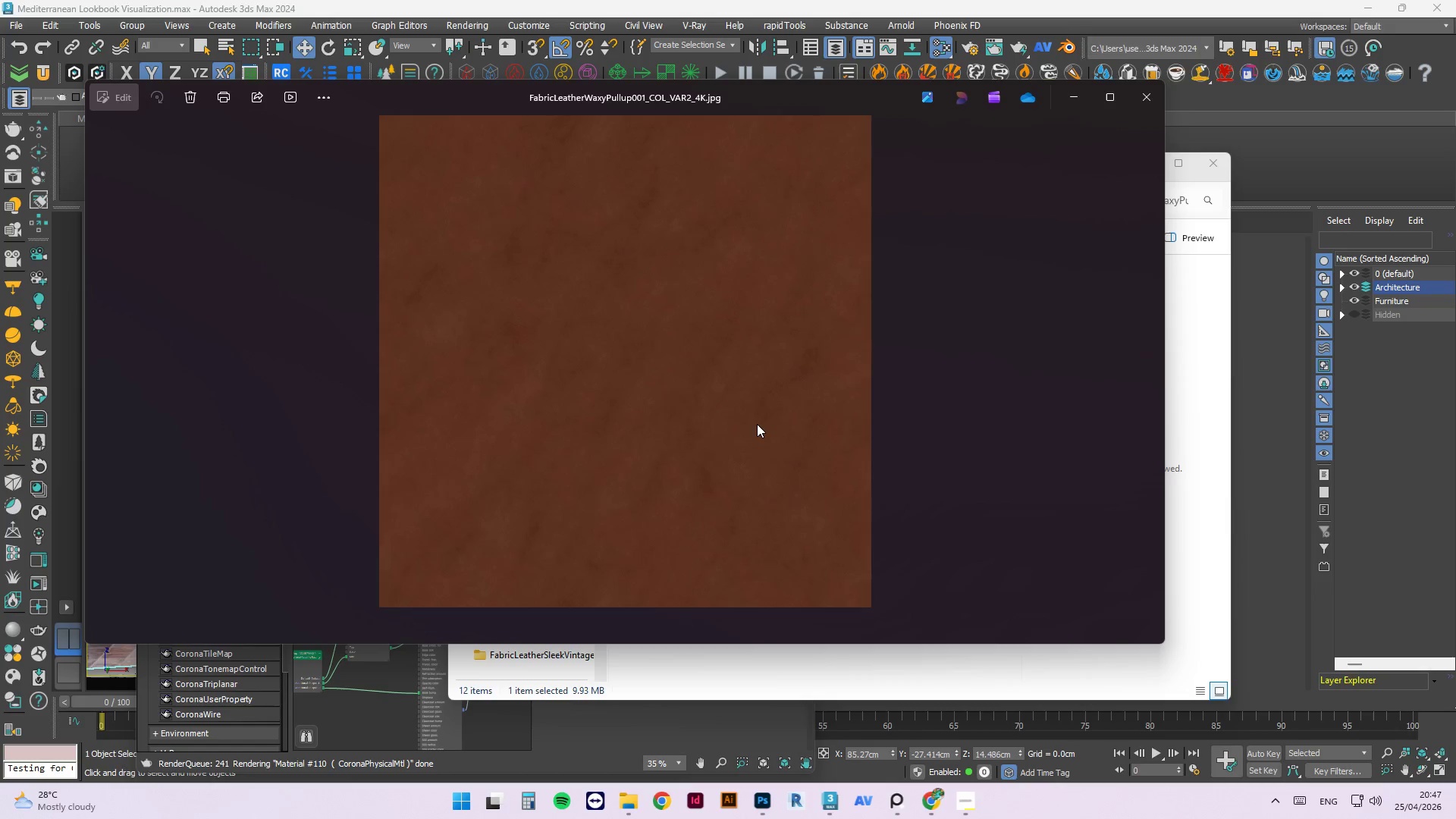 
scroll: coordinate [748, 394], scroll_direction: up, amount: 11.0
 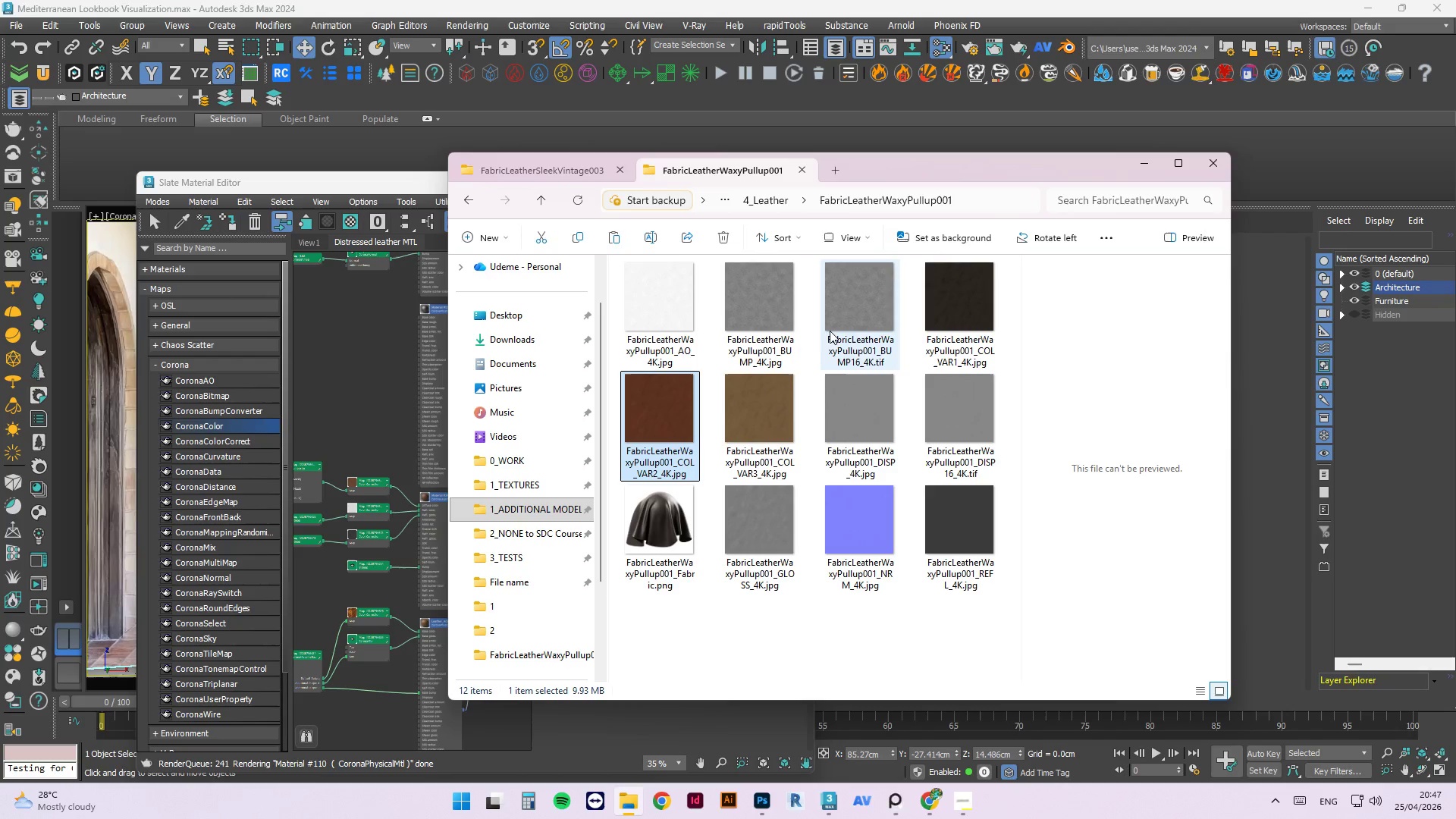 
double_click([772, 397])
 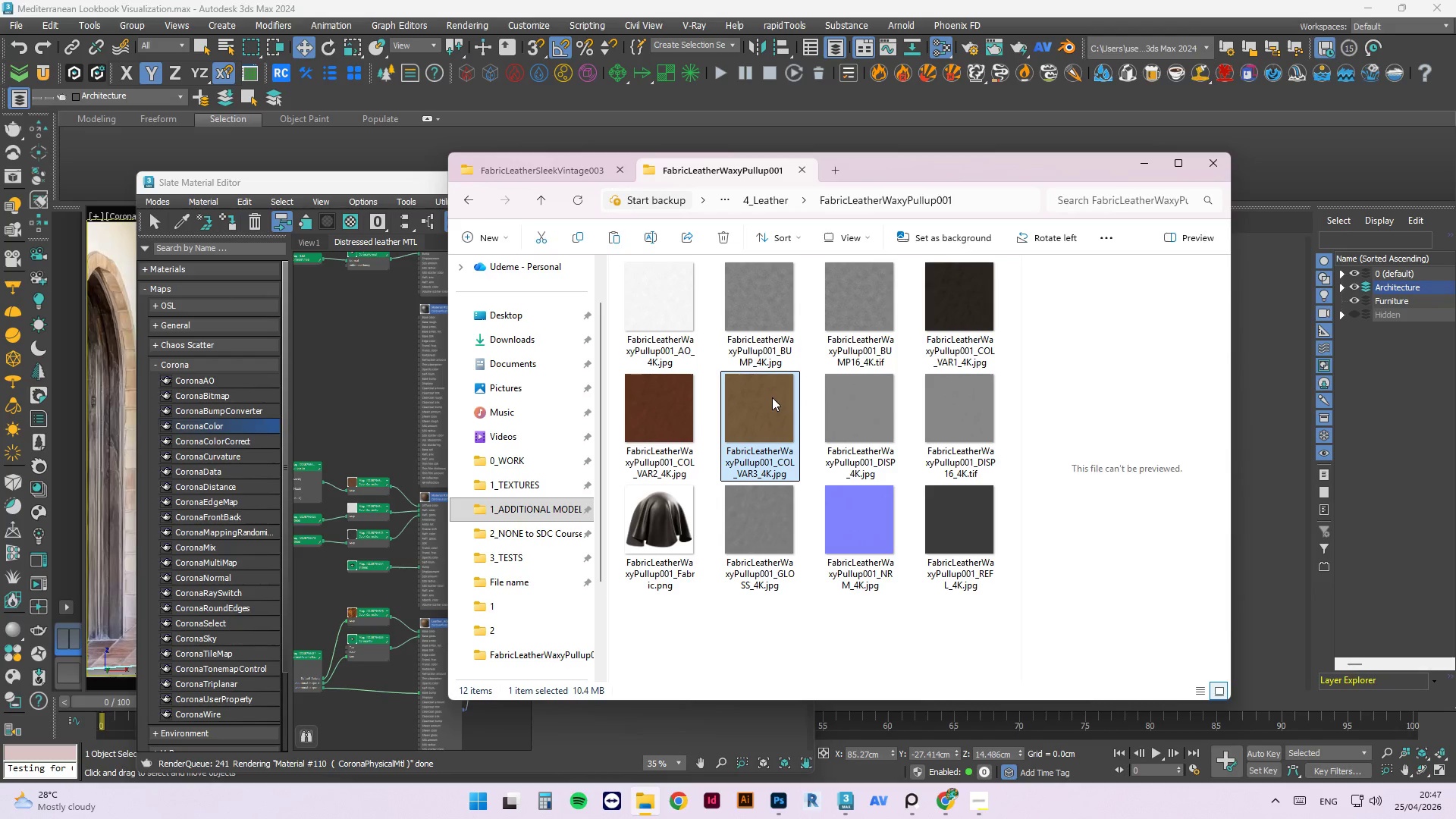 
triple_click([772, 397])
 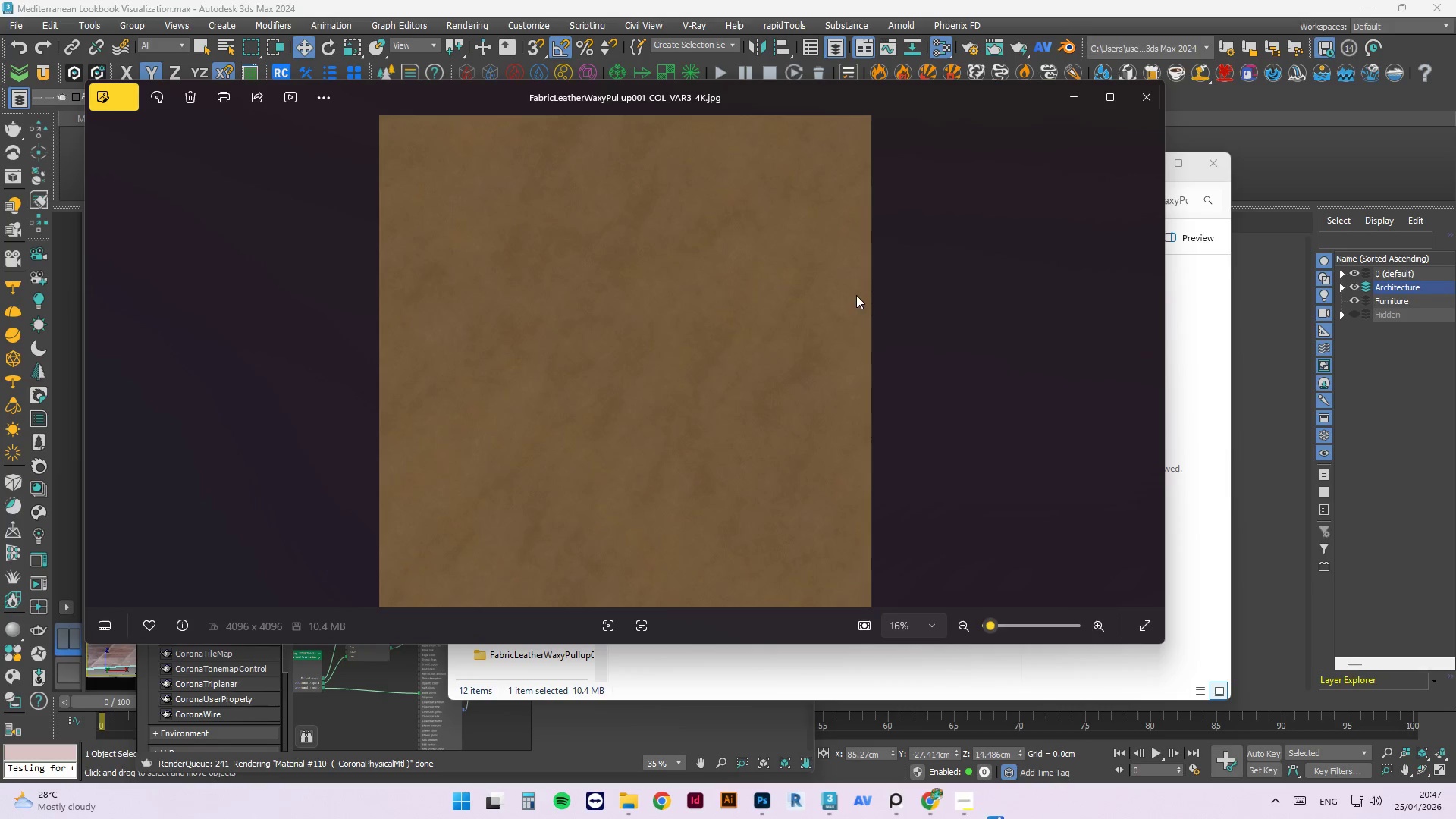 
scroll: coordinate [697, 422], scroll_direction: up, amount: 13.0
 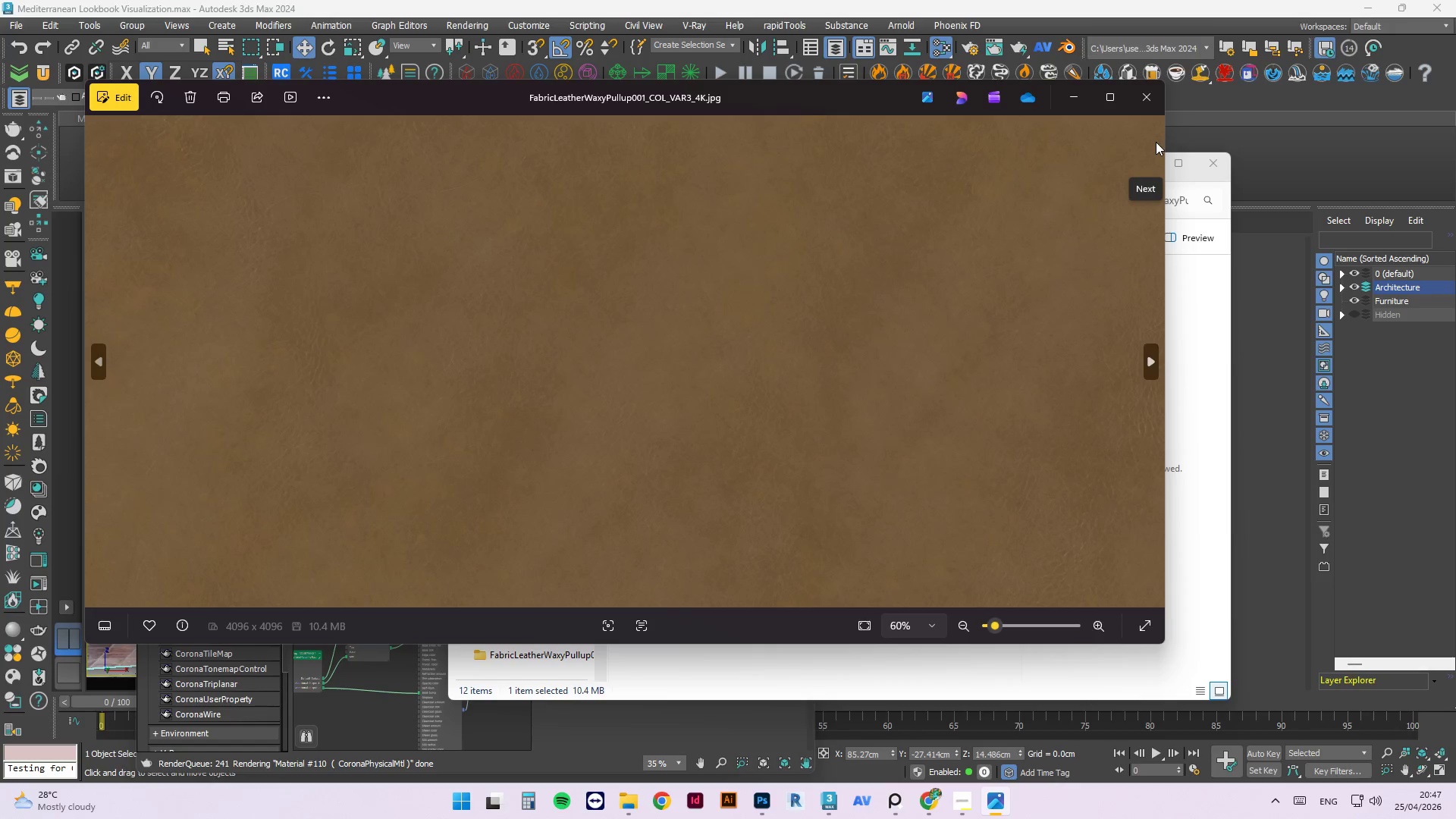 
left_click([1148, 112])
 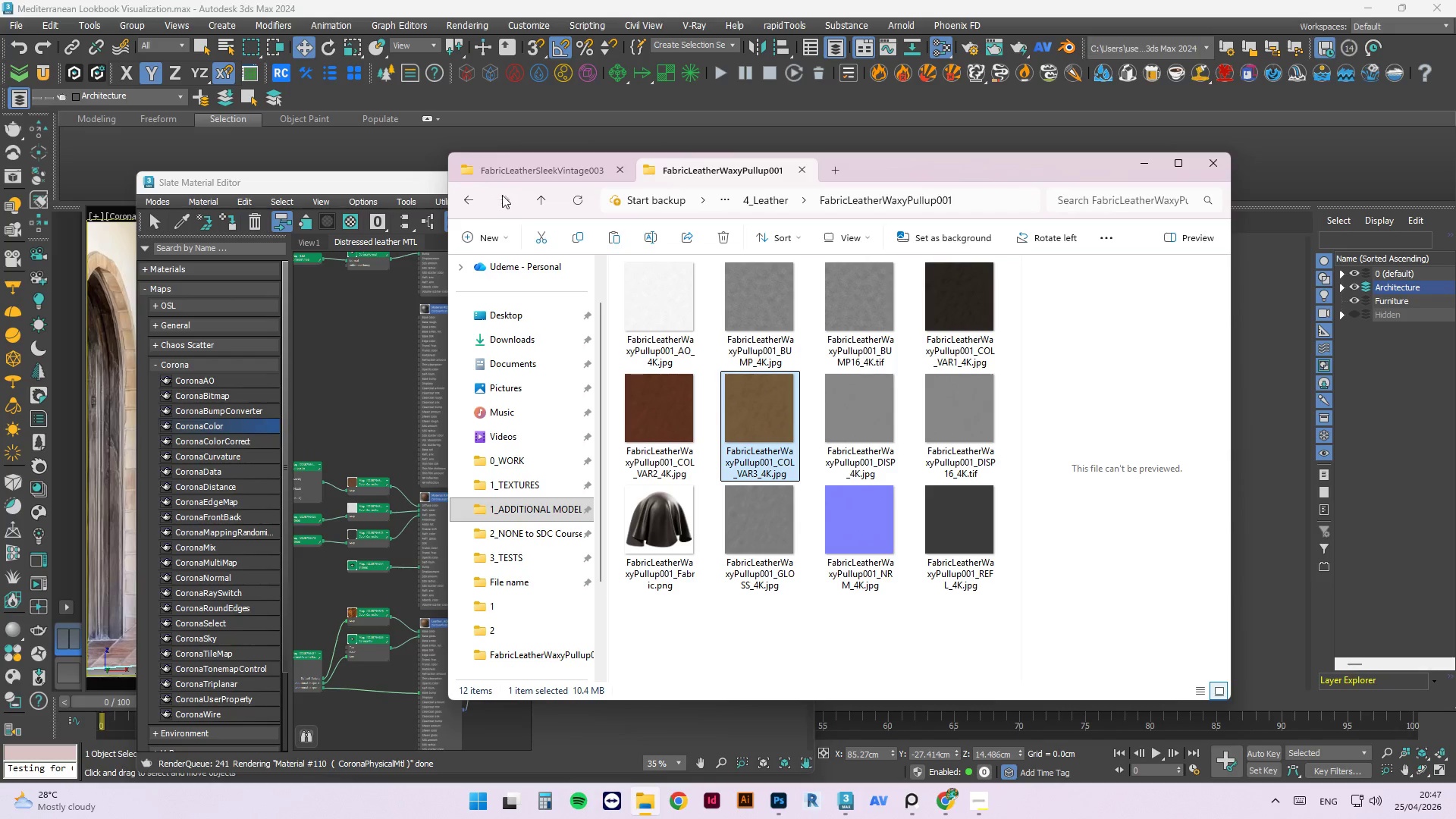 
left_click([554, 198])
 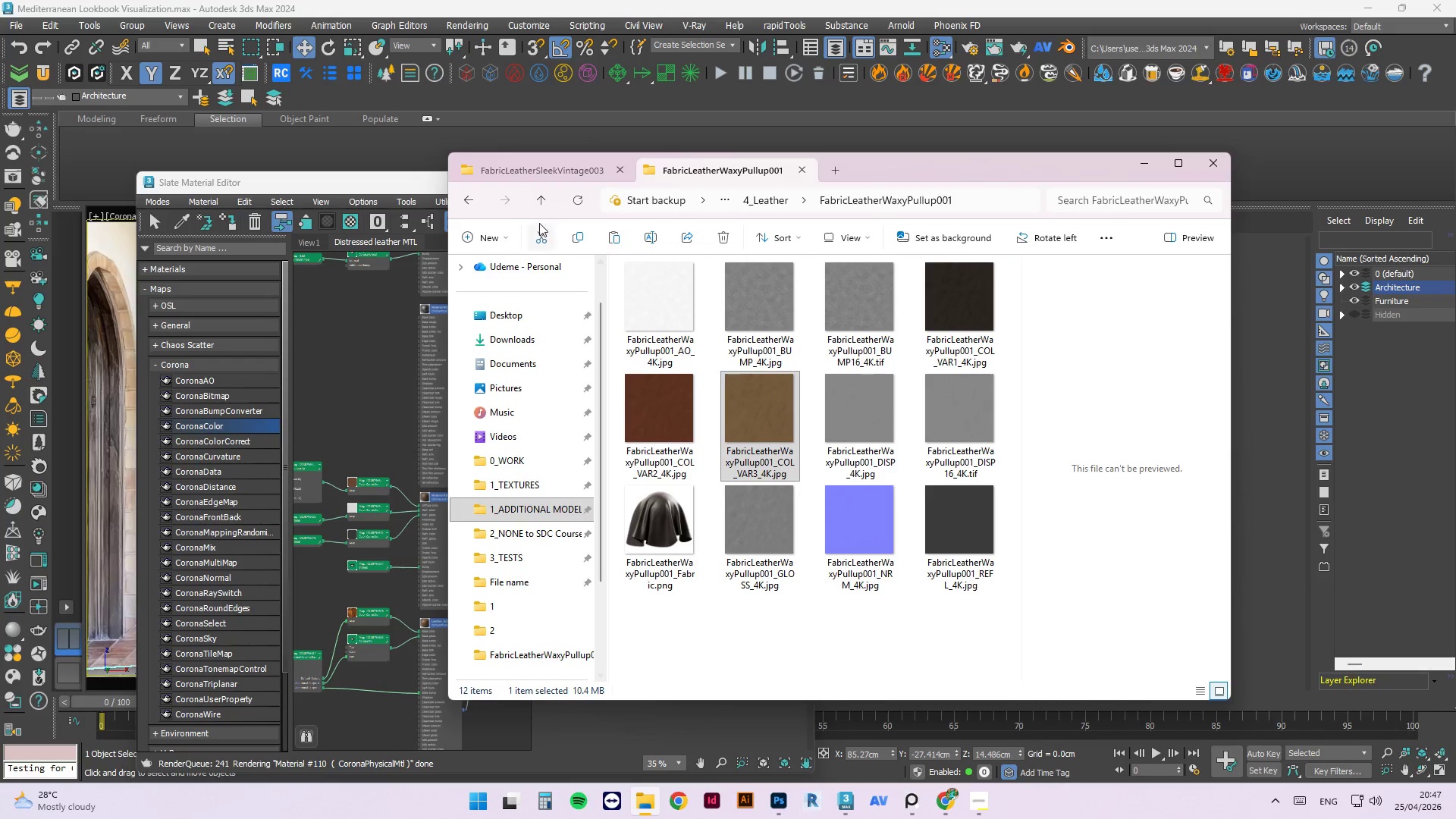 
left_click([528, 201])
 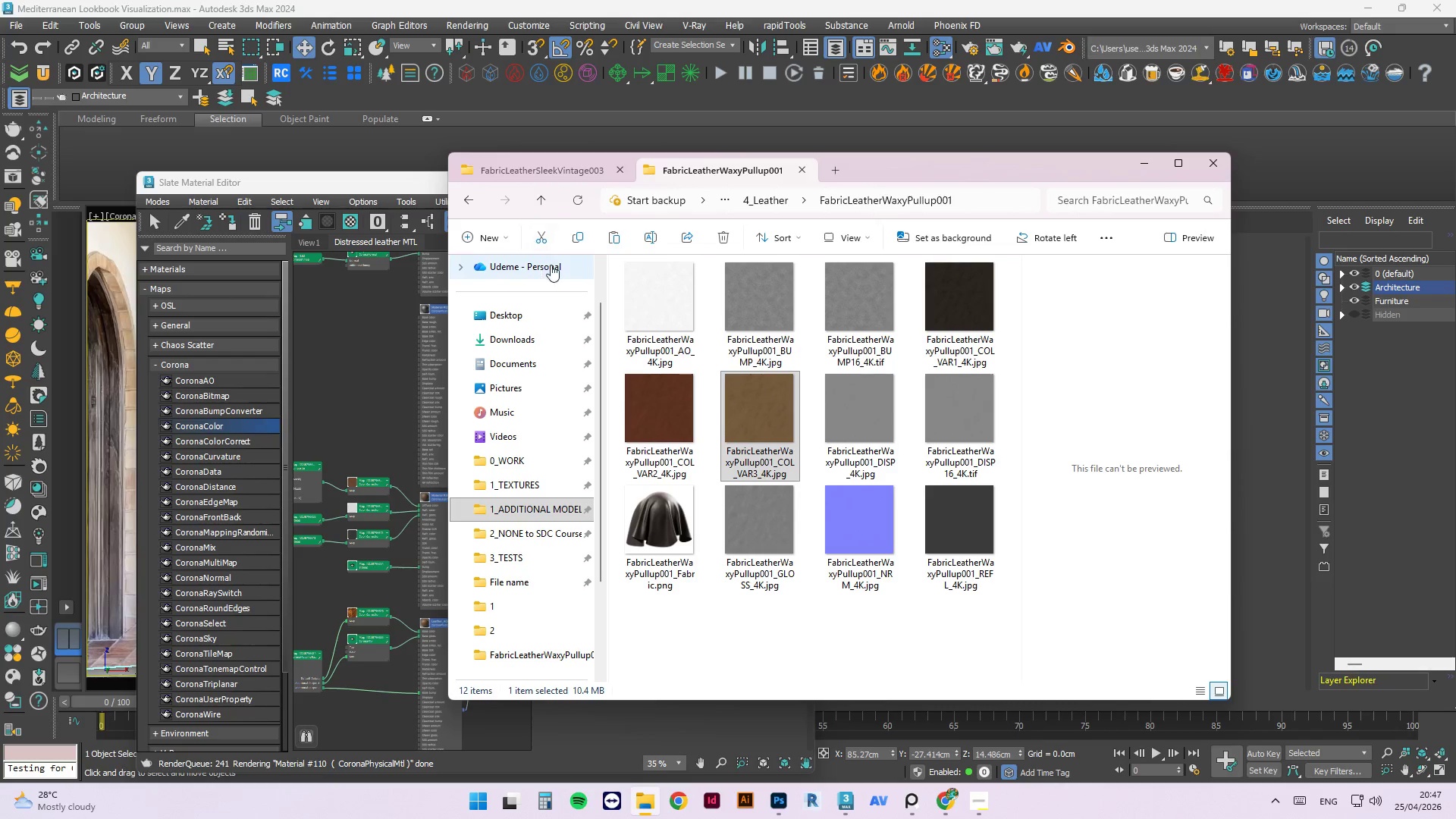 
left_click([543, 204])
 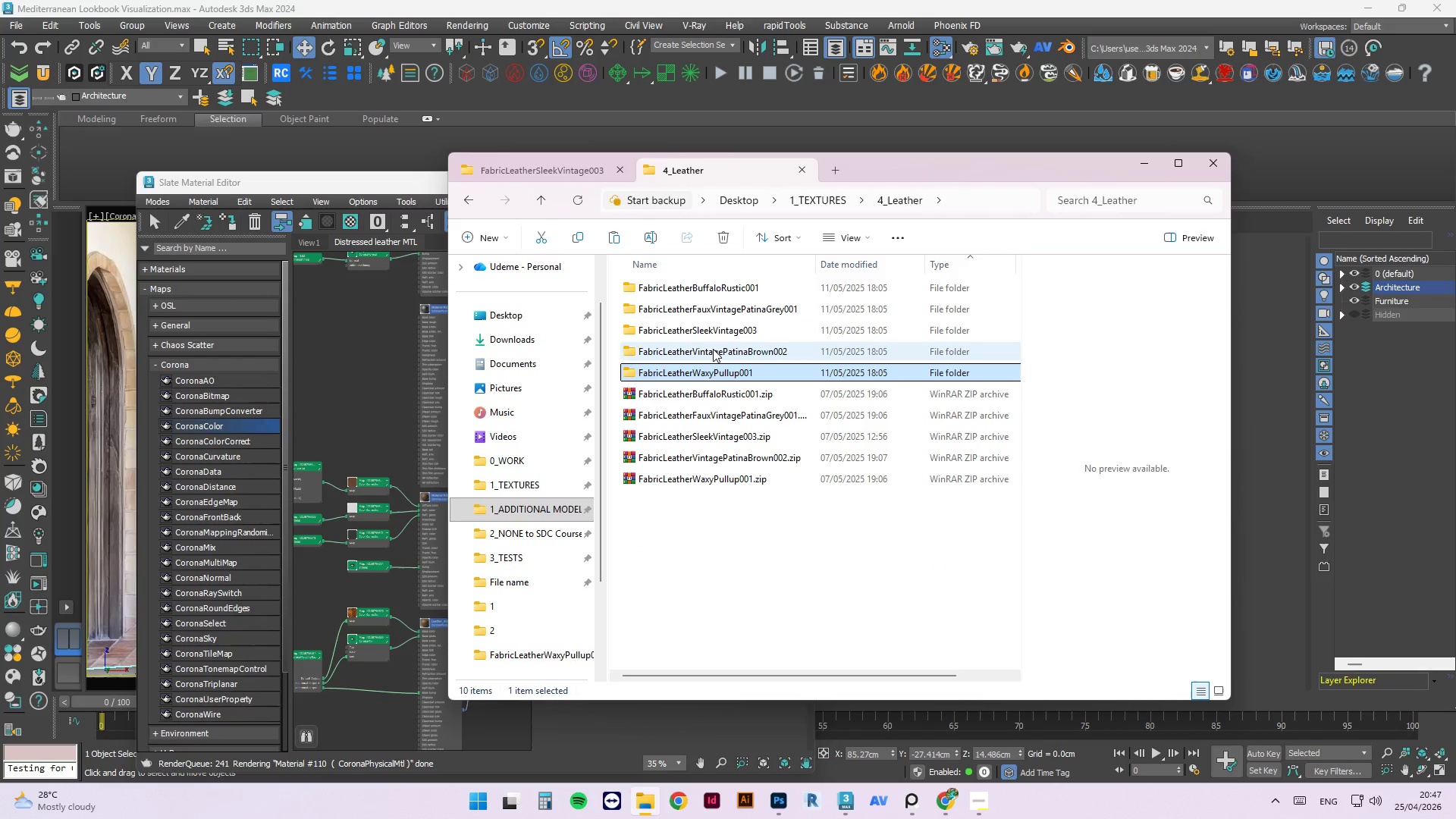 
double_click([713, 350])
 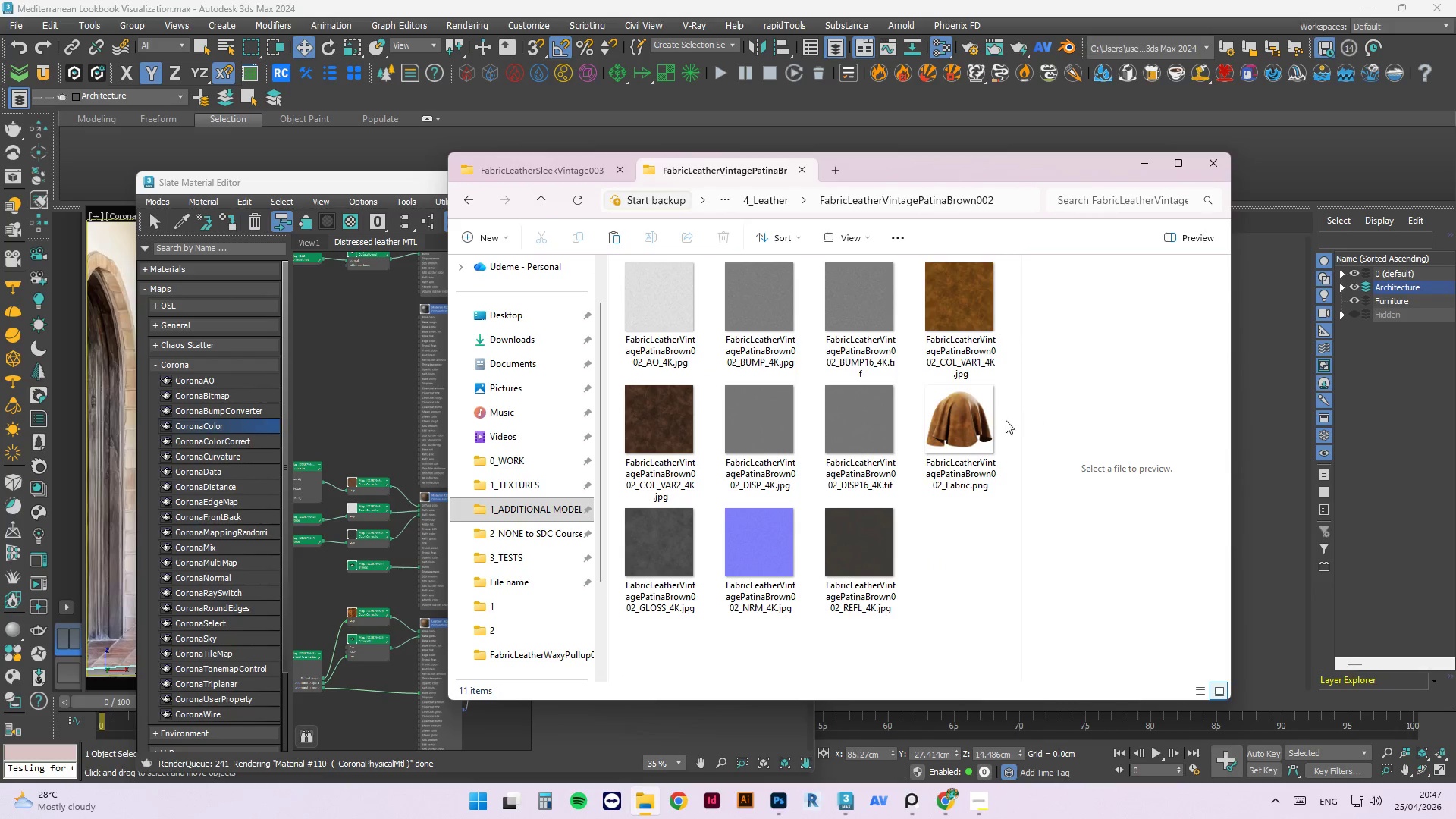 
left_click([978, 423])
 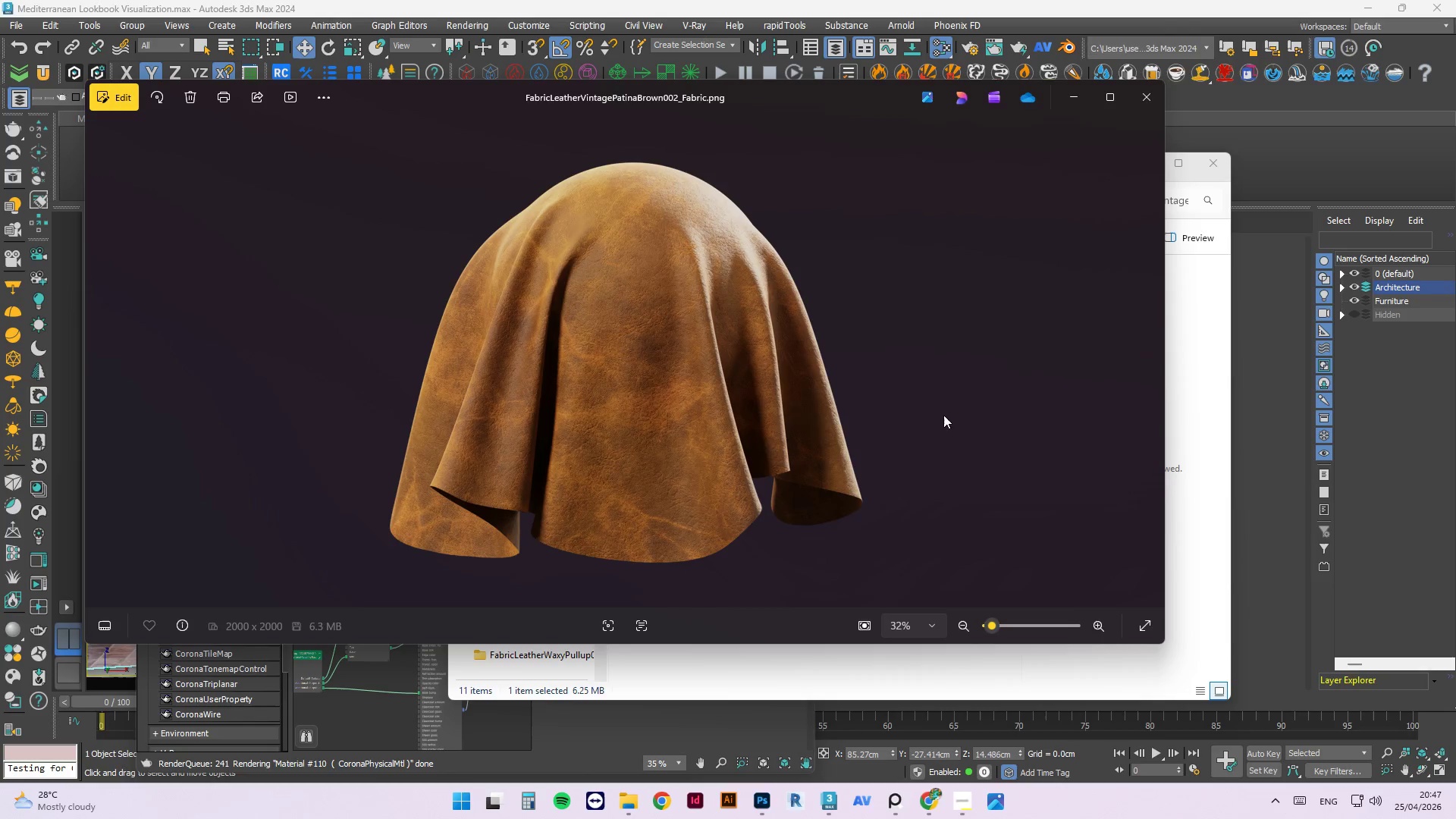 
scroll: coordinate [596, 581], scroll_direction: up, amount: 15.0
 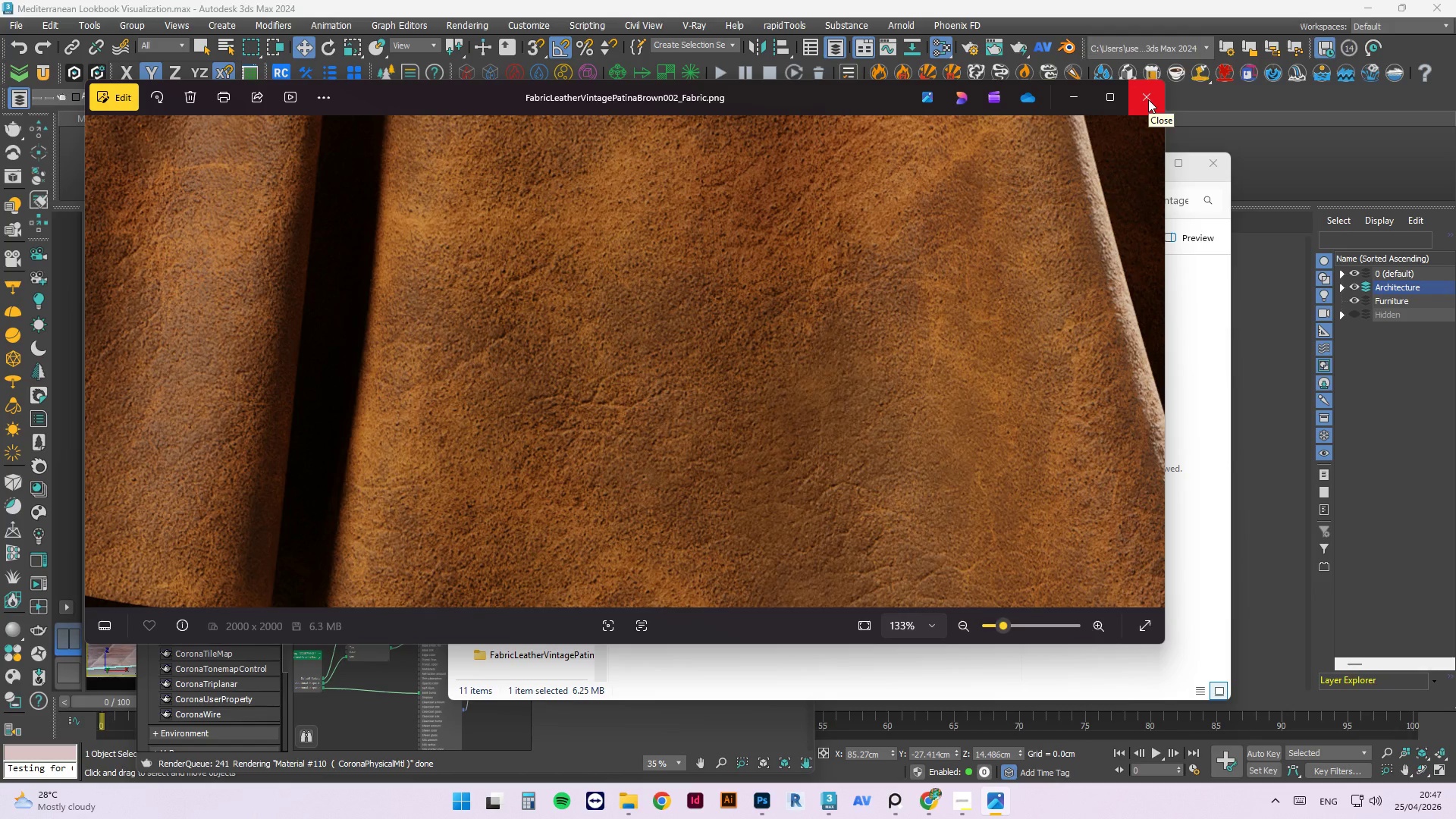 
wait(8.84)
 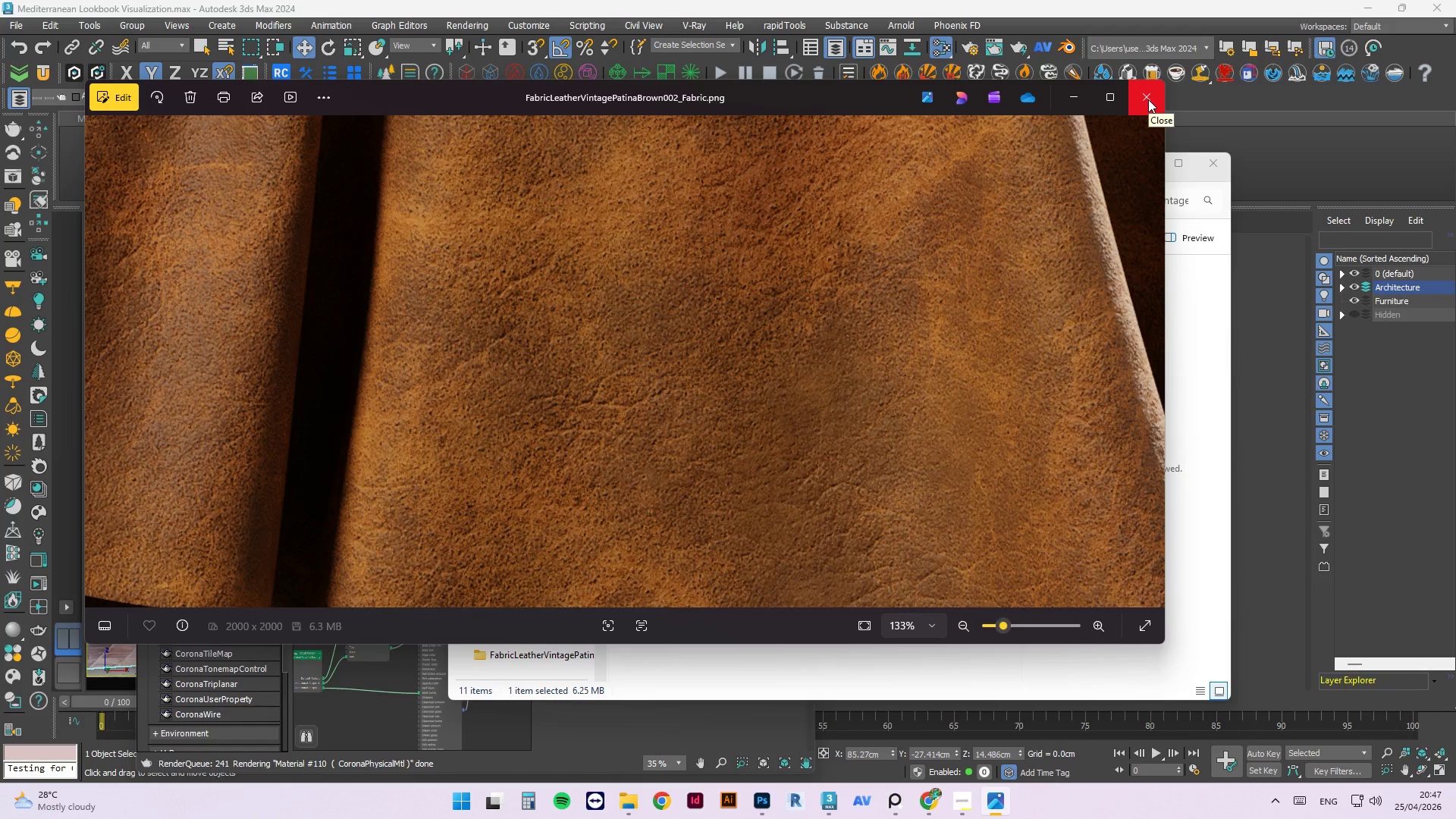 
left_click([1148, 99])
 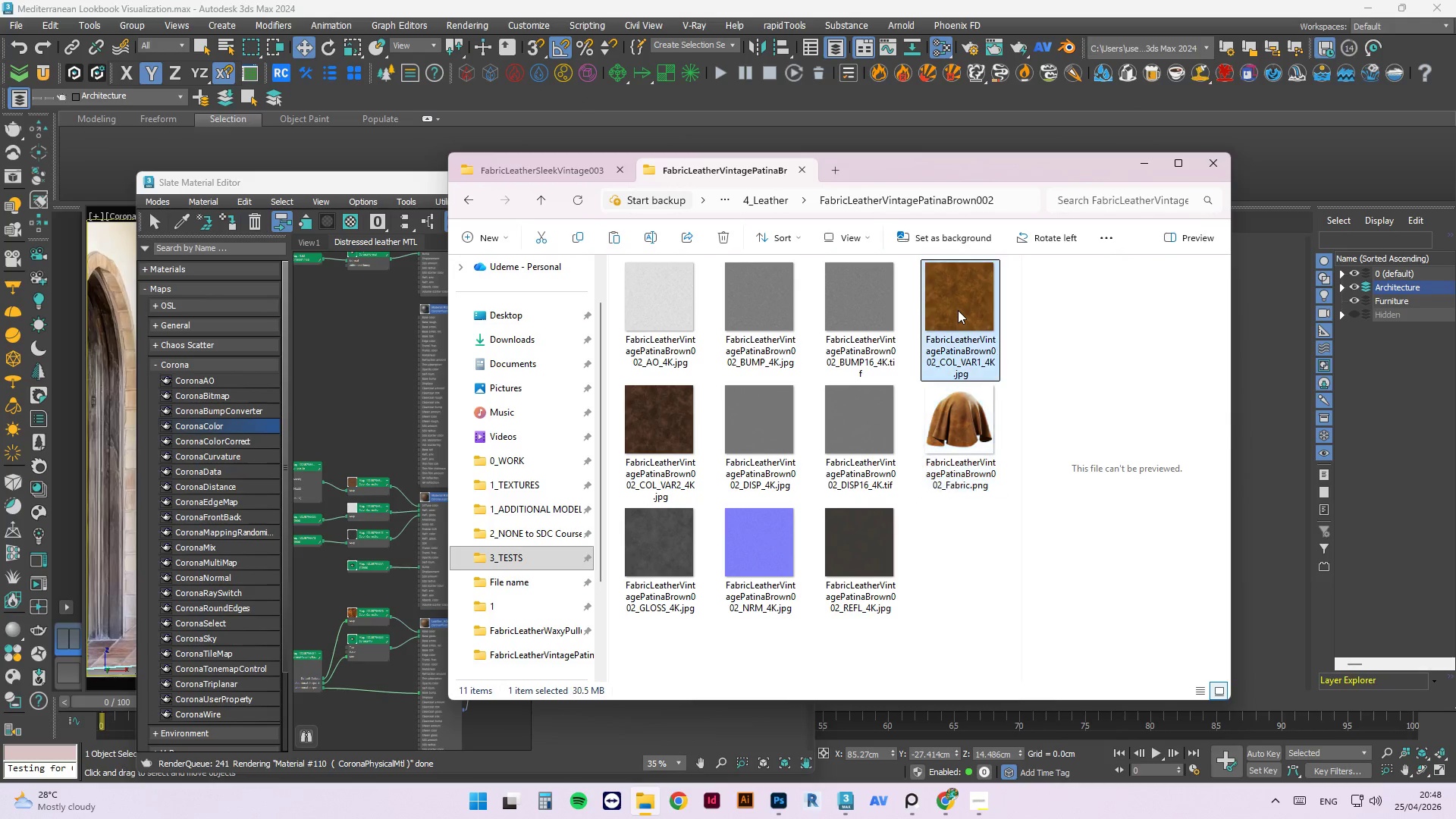 
double_click([958, 310])
 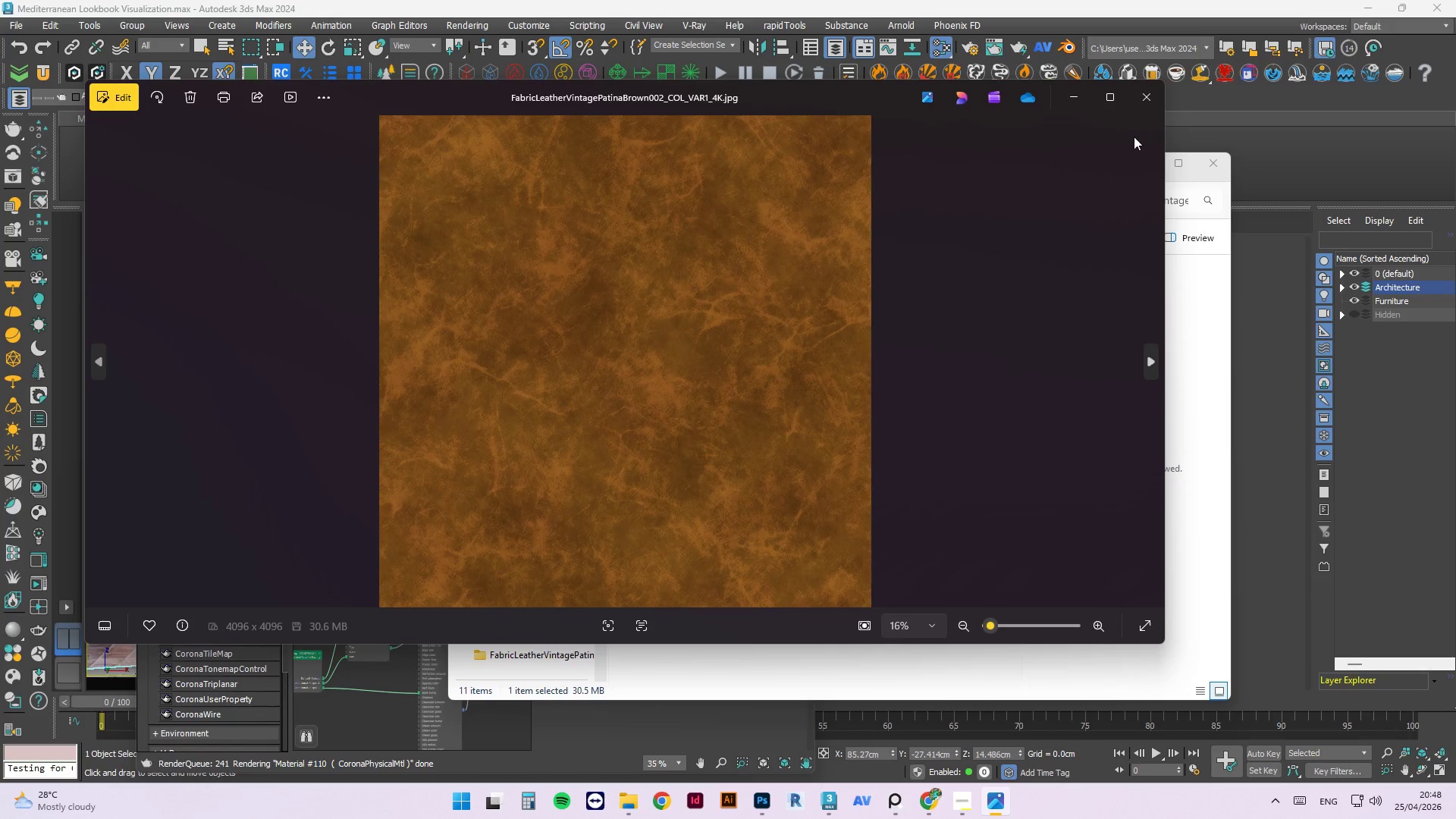 
left_click([1152, 97])
 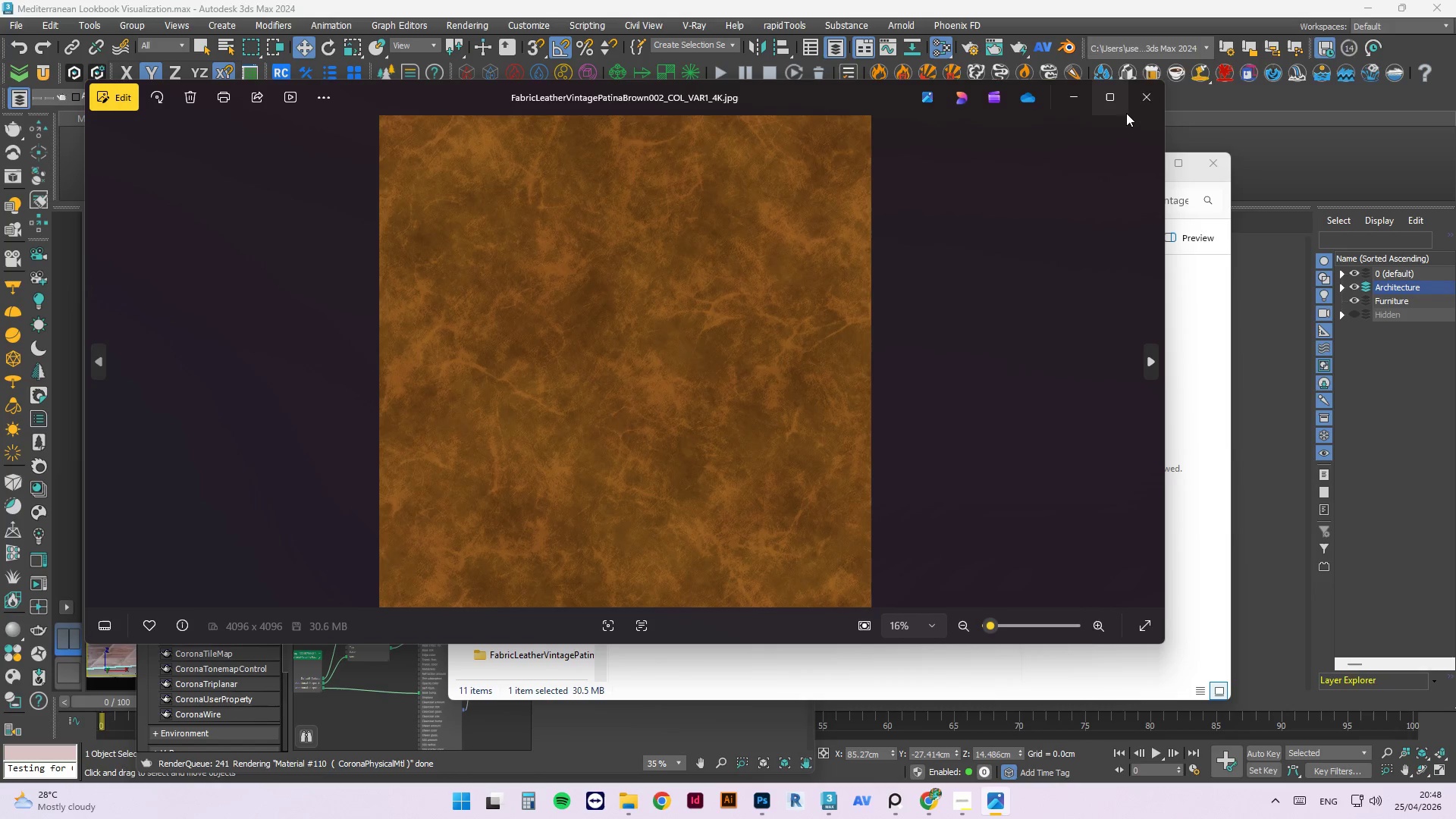 
left_click([1140, 111])
 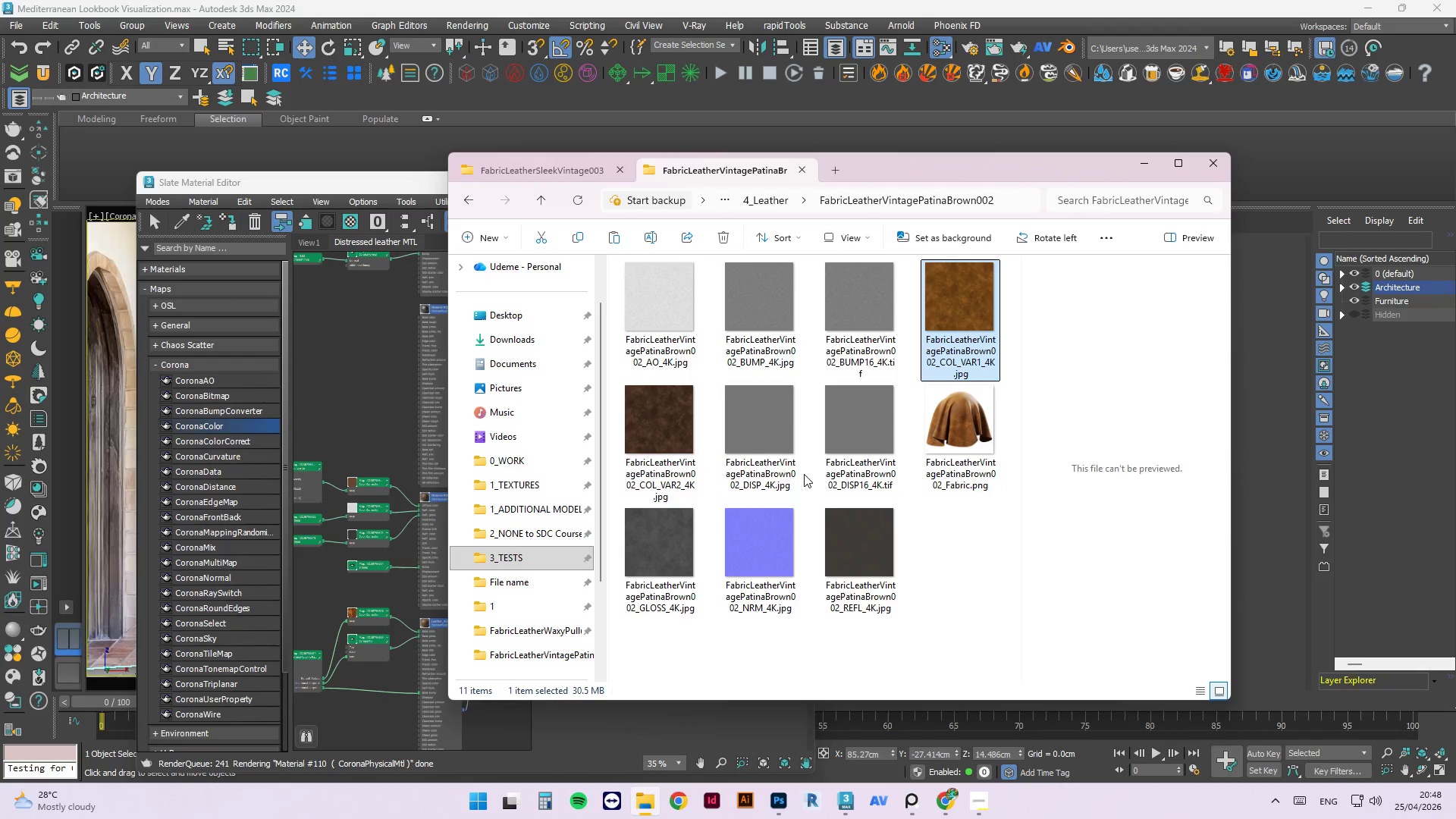 
wait(5.12)
 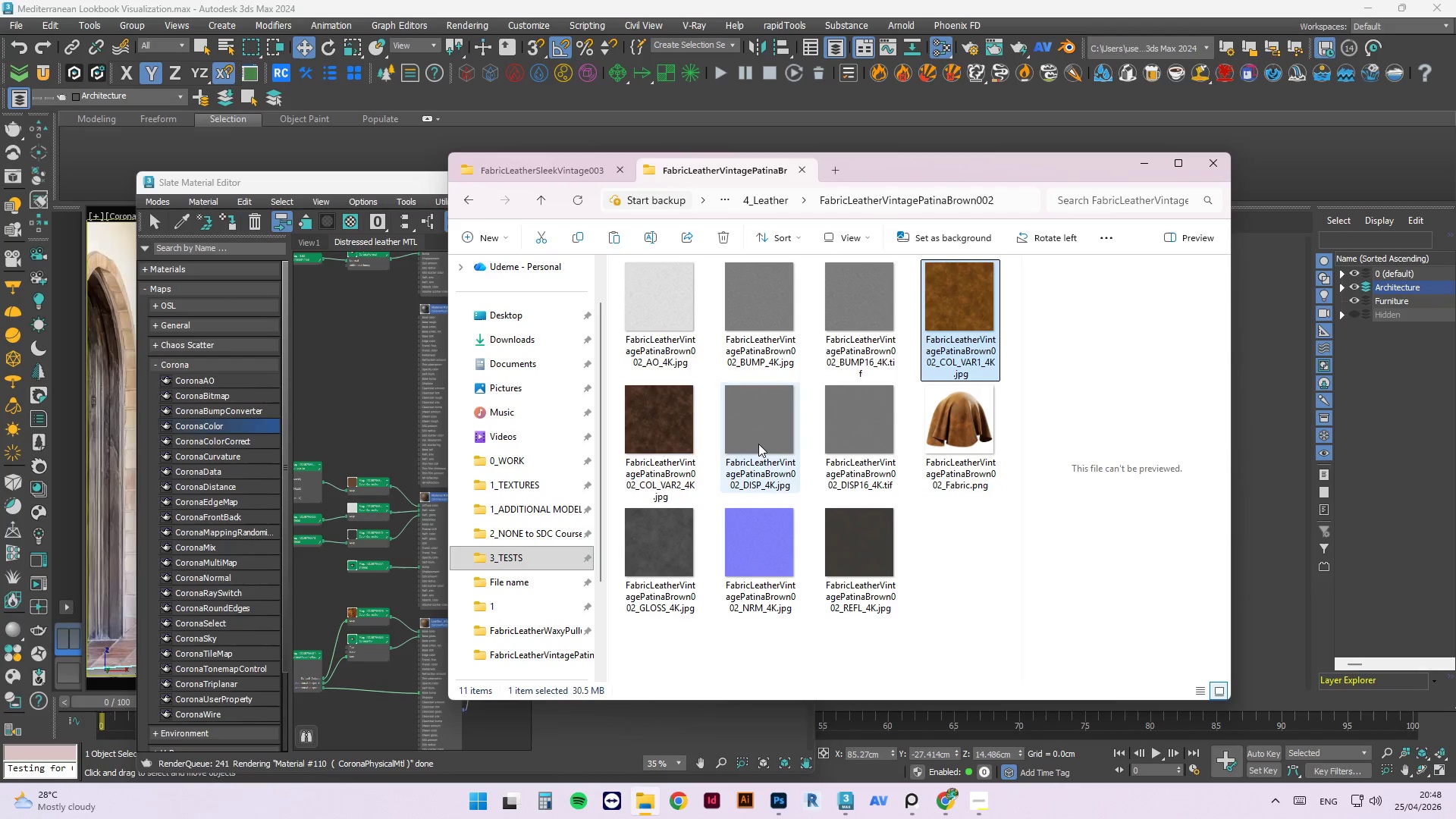 
left_click([544, 199])
 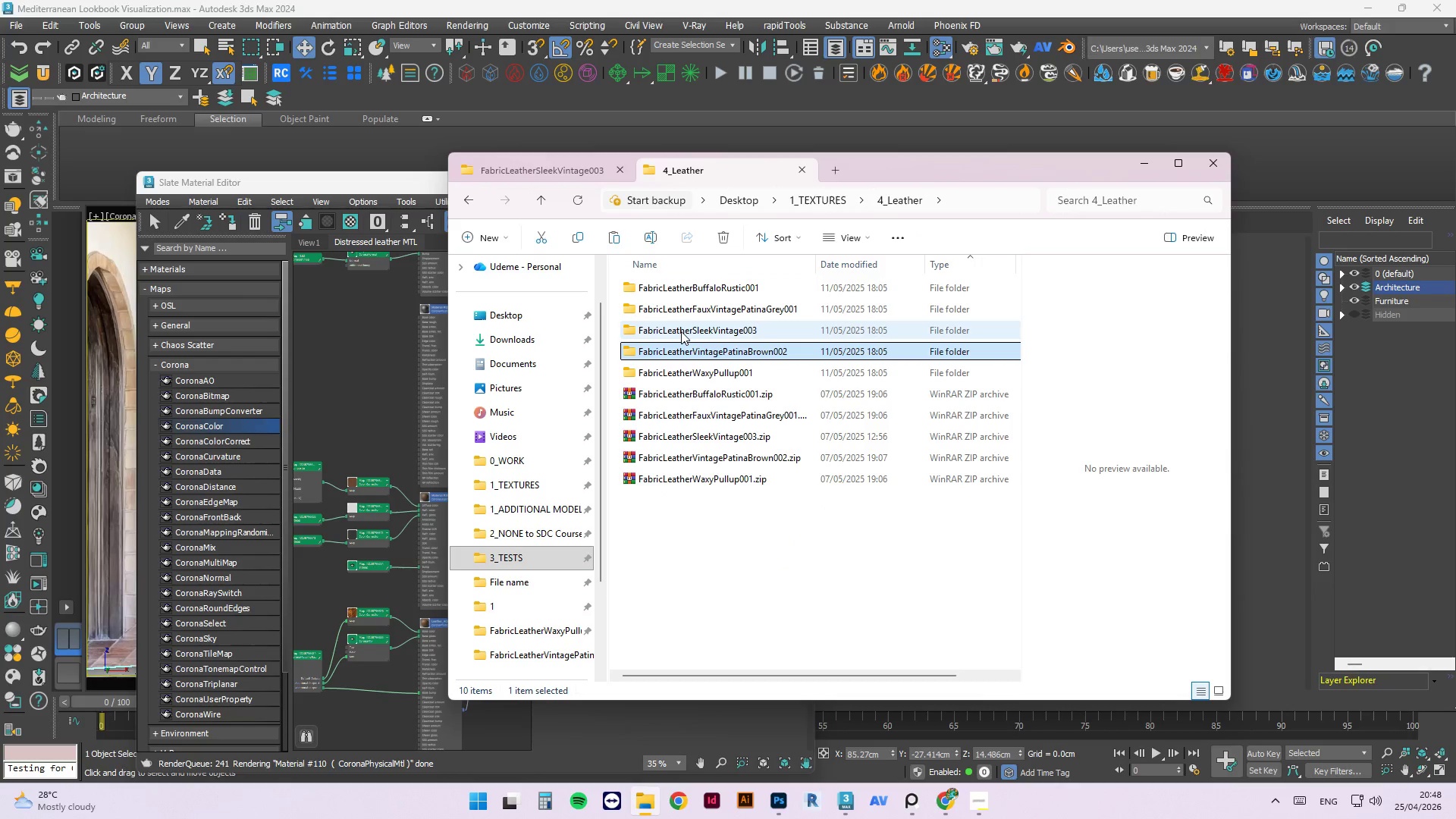 
double_click([681, 331])
 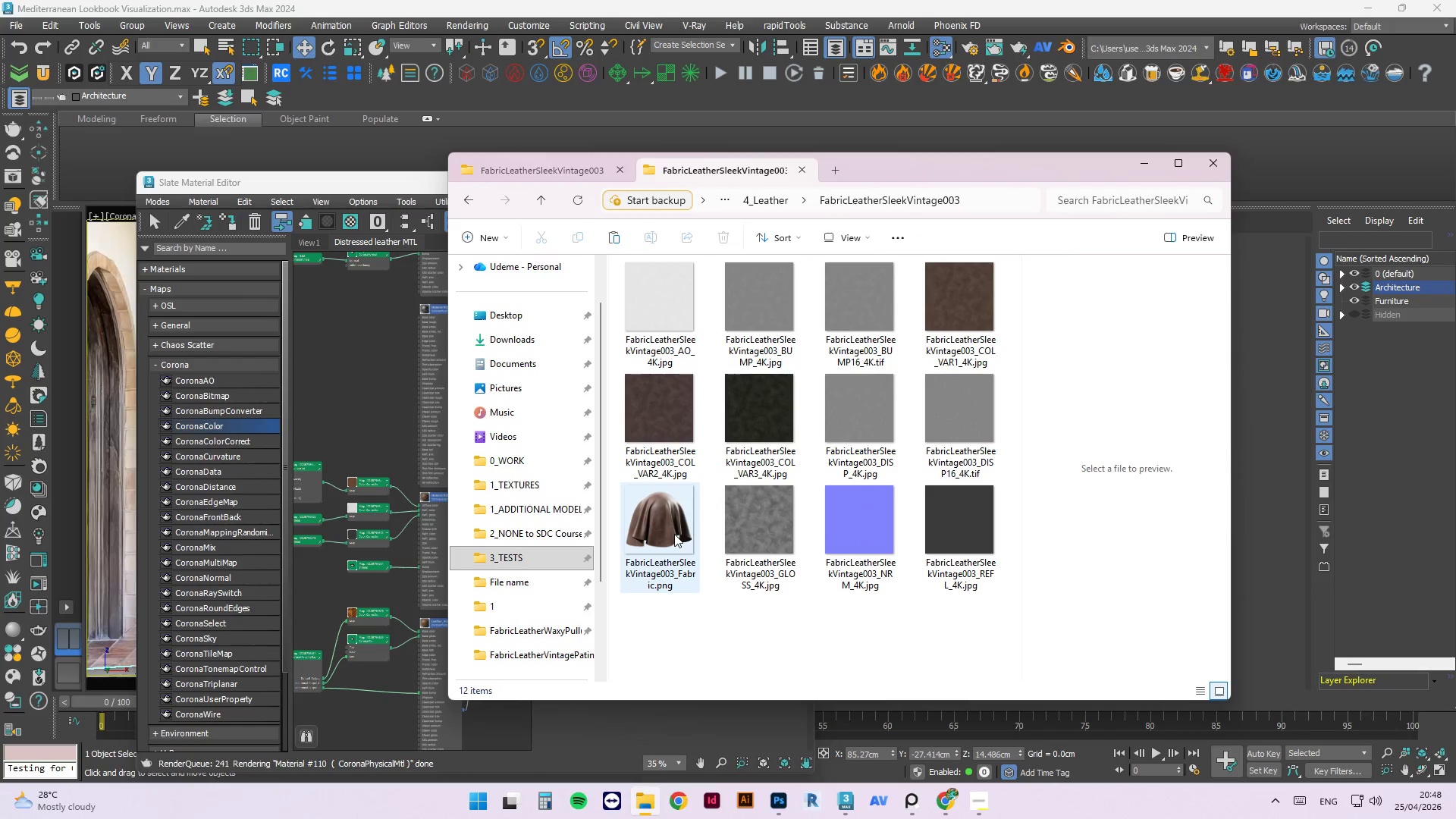 
double_click([674, 534])
 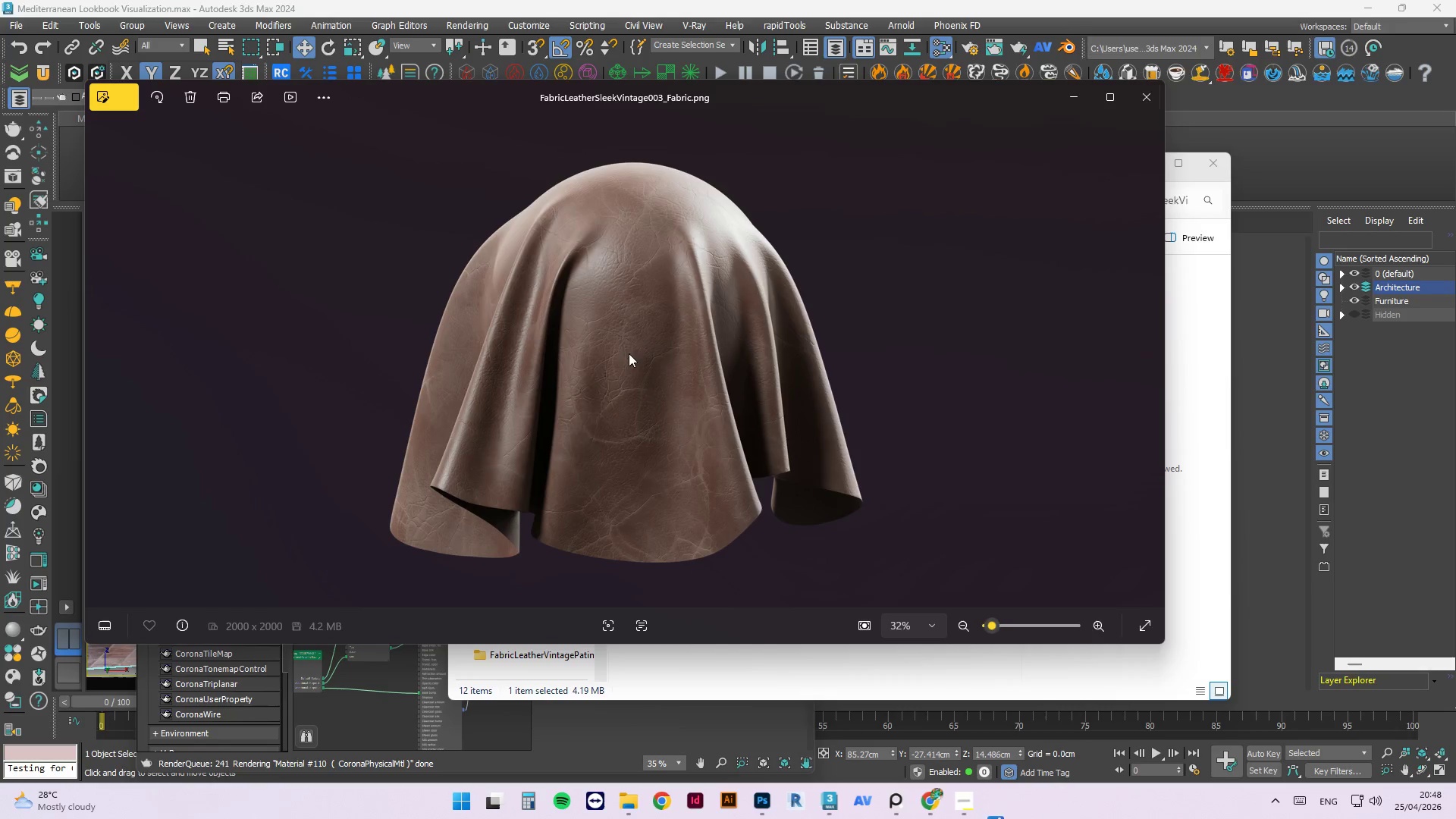 
scroll: coordinate [620, 356], scroll_direction: up, amount: 4.0
 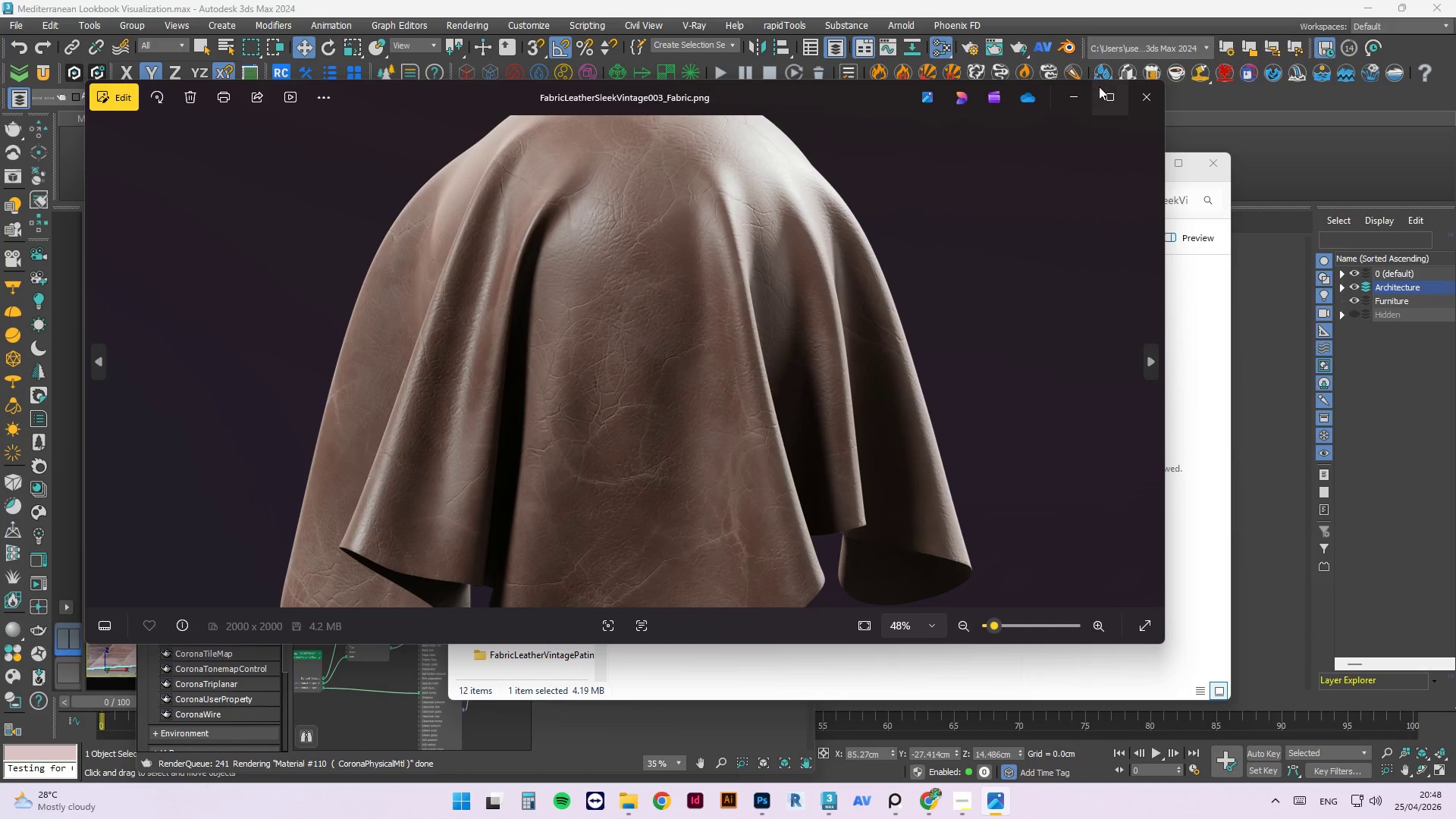 
left_click([1147, 103])
 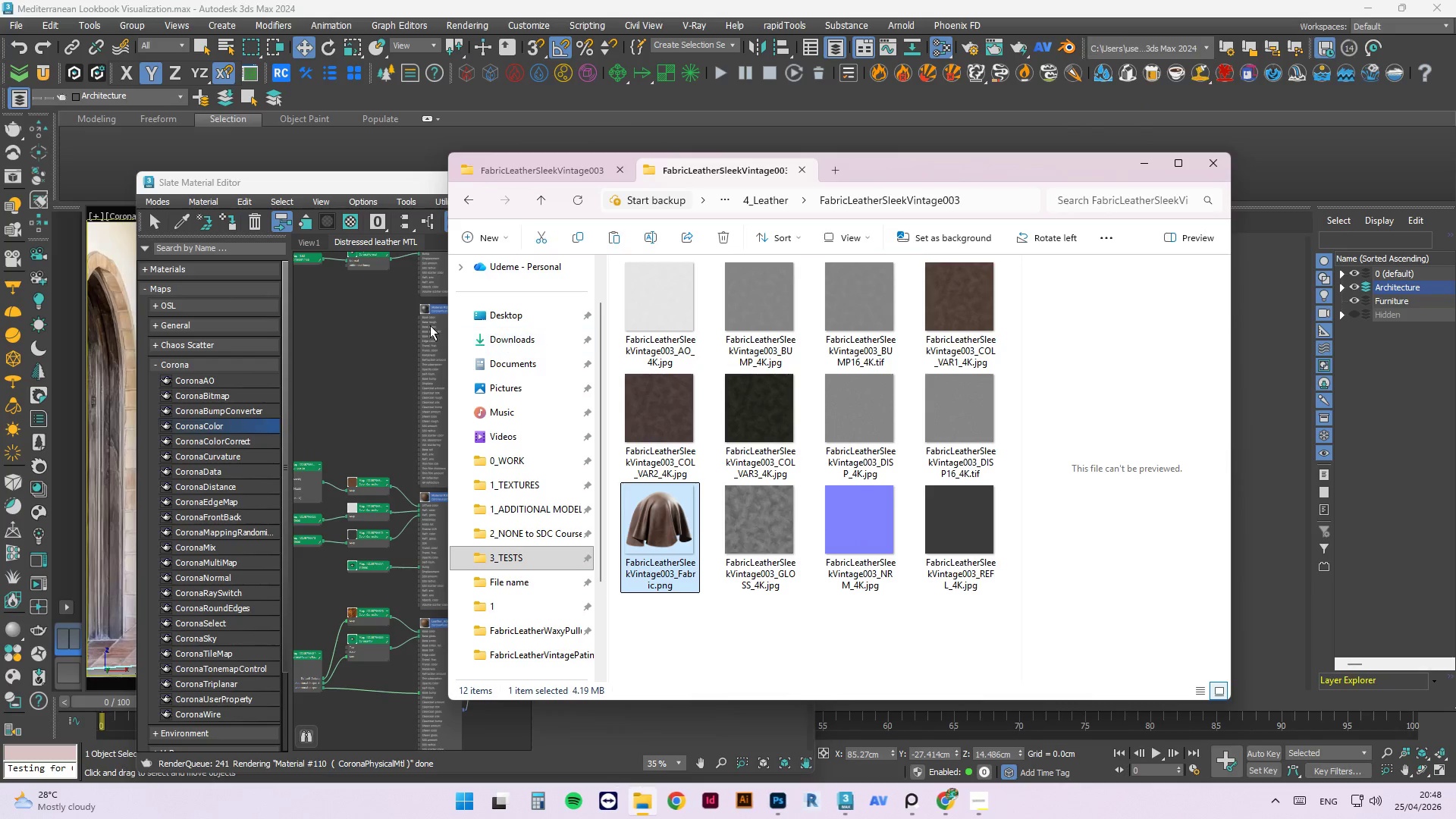 
left_click([374, 328])
 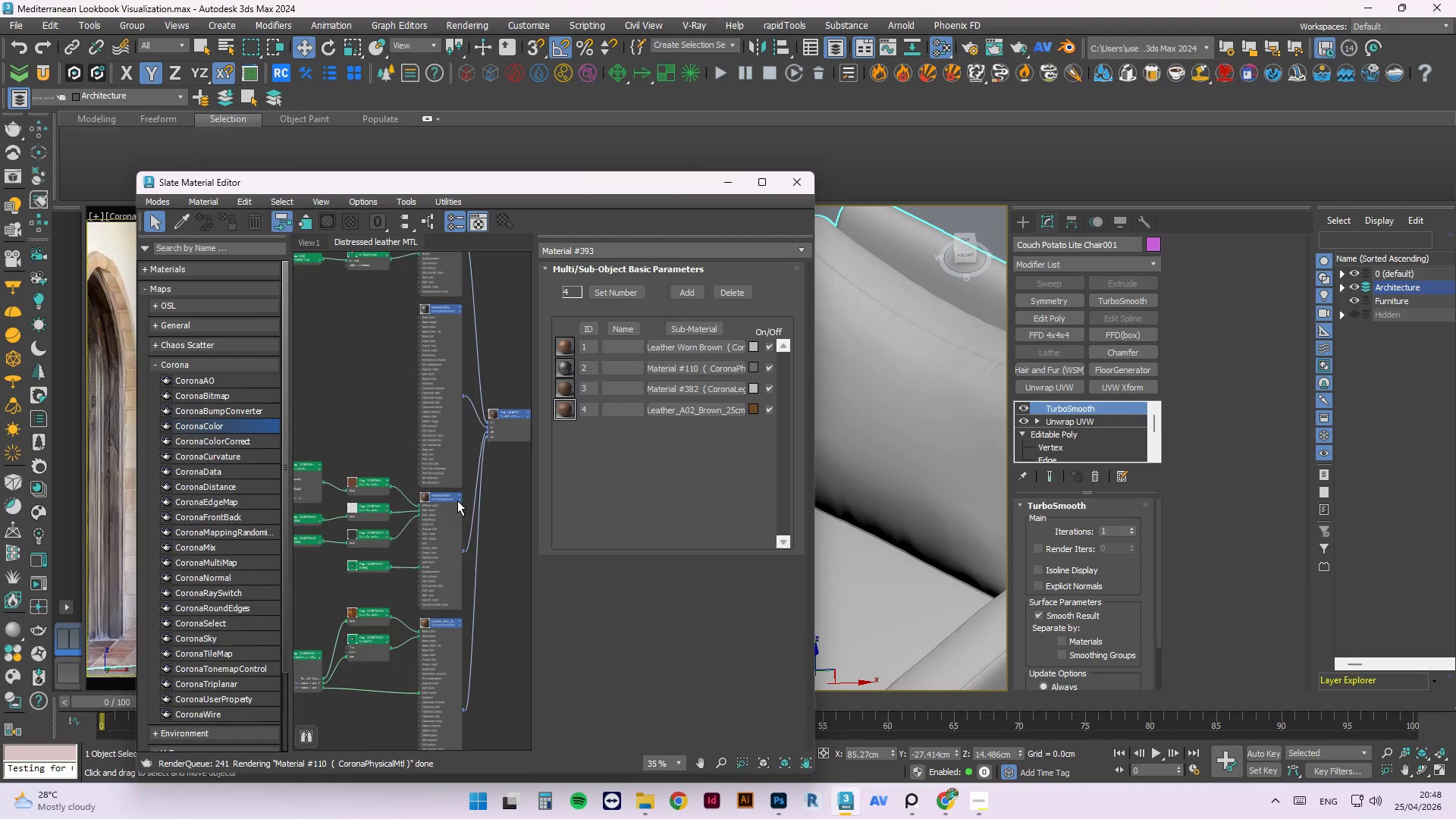 
left_click([444, 502])
 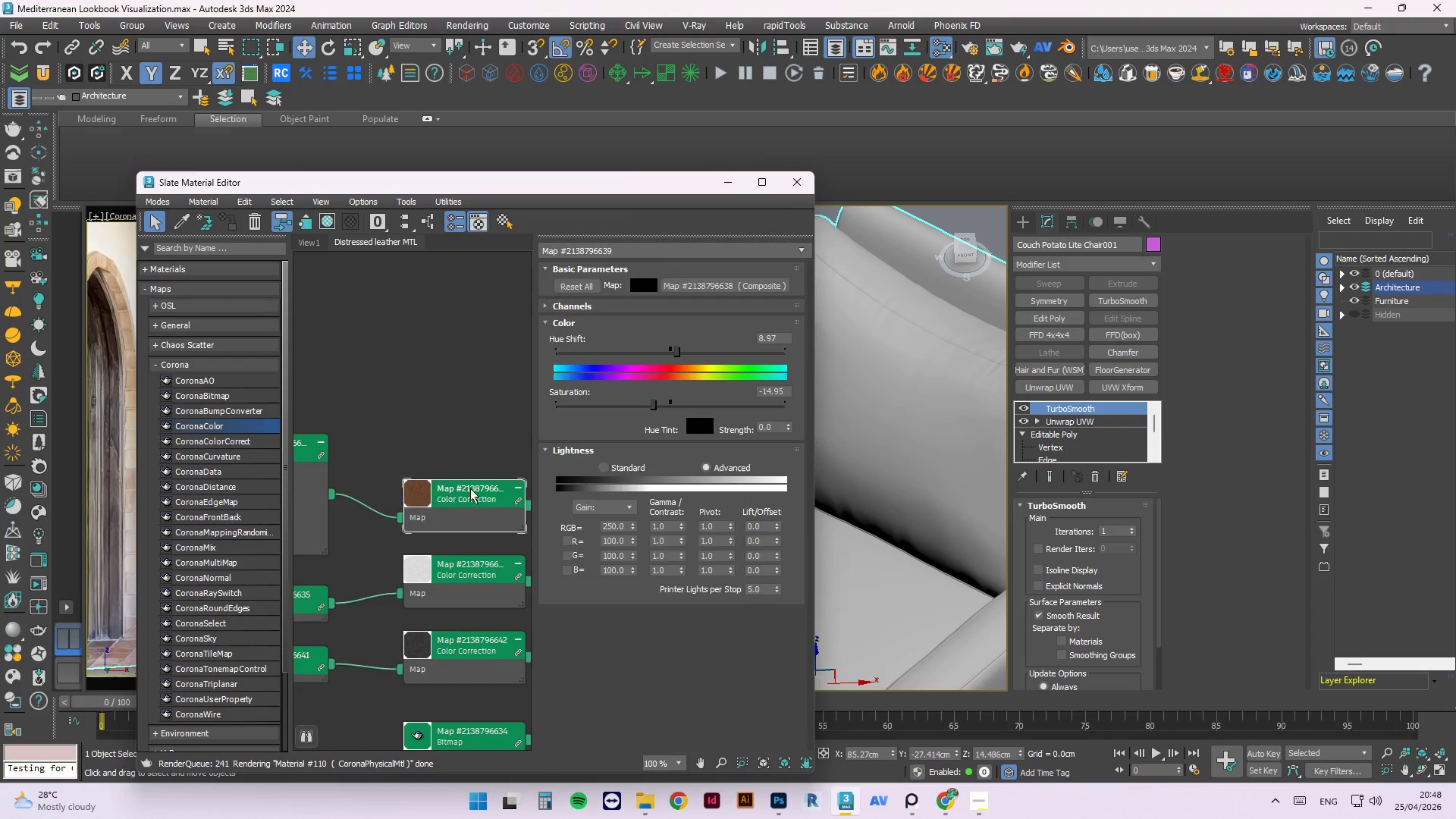 
scroll: coordinate [444, 501], scroll_direction: up, amount: 6.0
 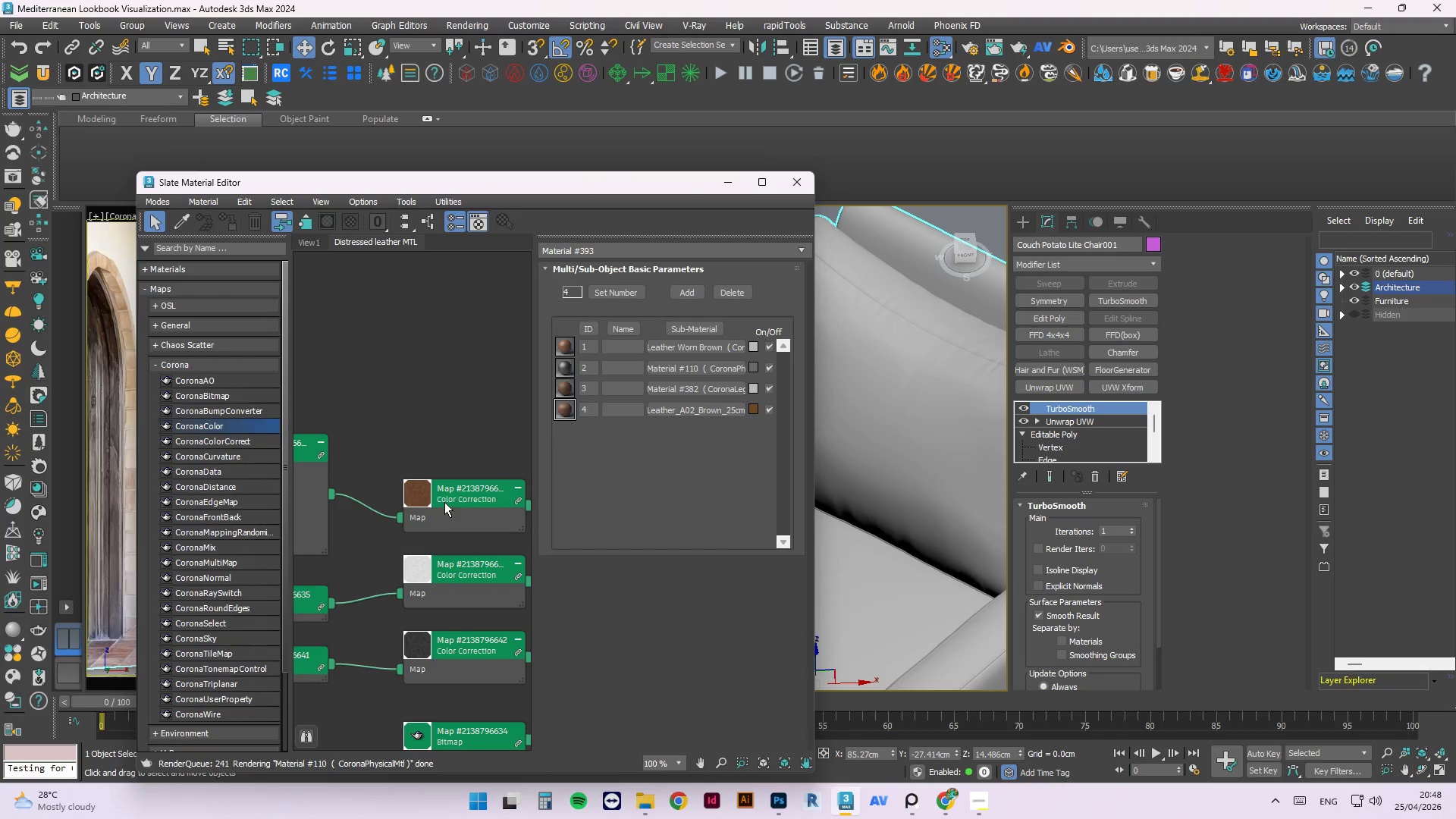 
left_click([416, 500])
 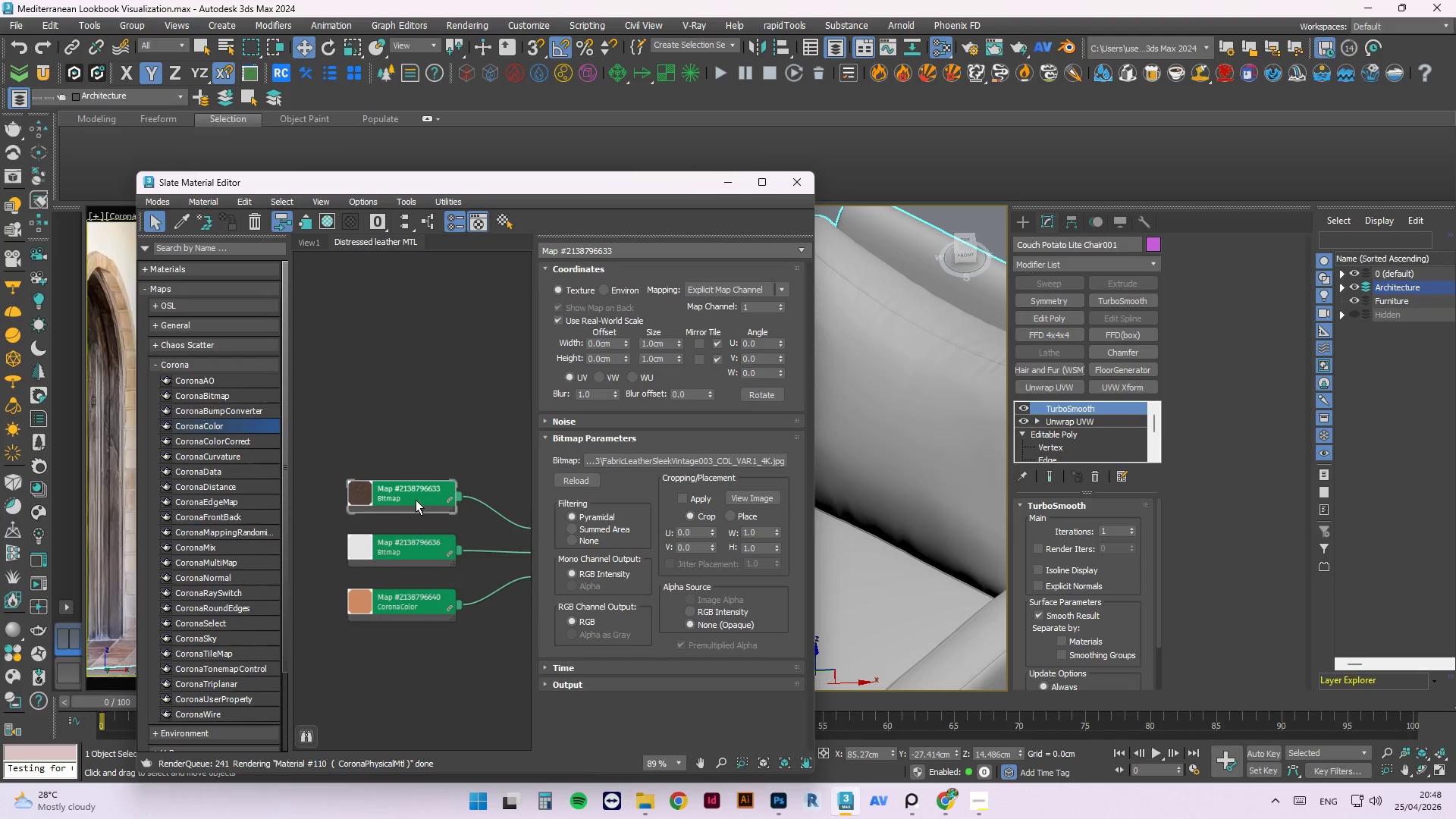 
scroll: coordinate [387, 500], scroll_direction: down, amount: 9.0
 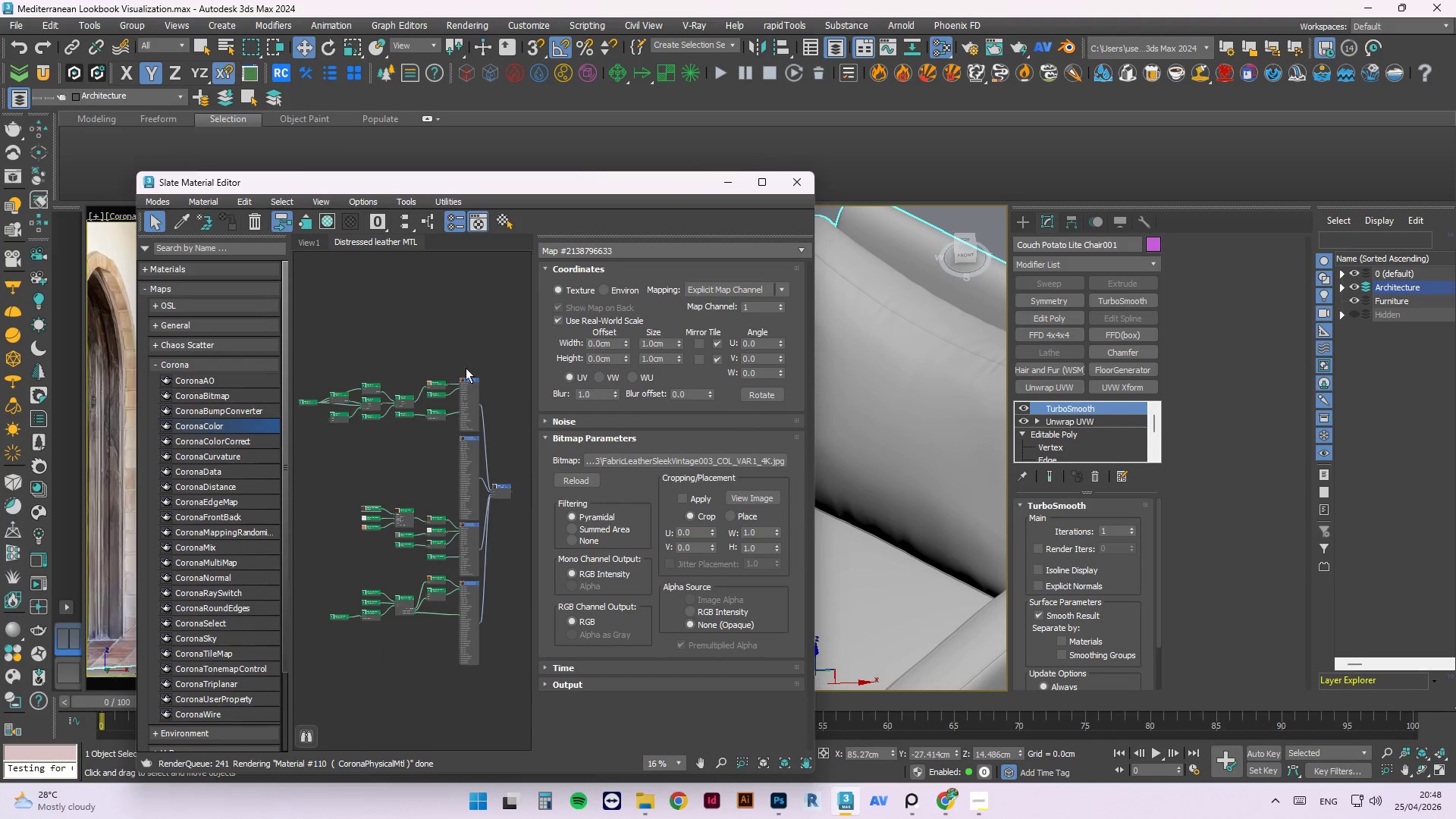 
scroll: coordinate [465, 488], scroll_direction: up, amount: 6.0
 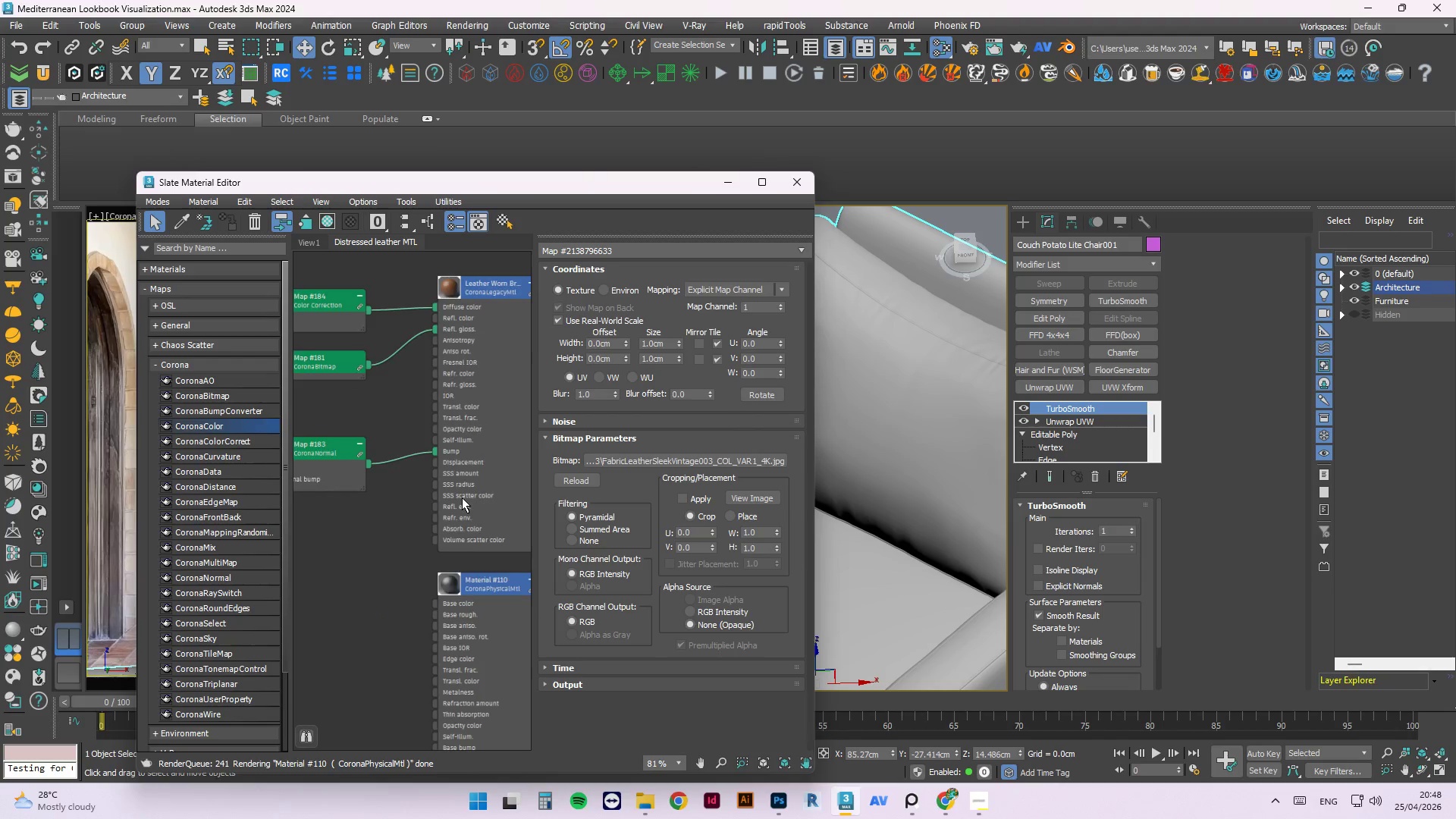 
left_click_drag(start_coordinate=[479, 405], to_coordinate=[316, 497])
 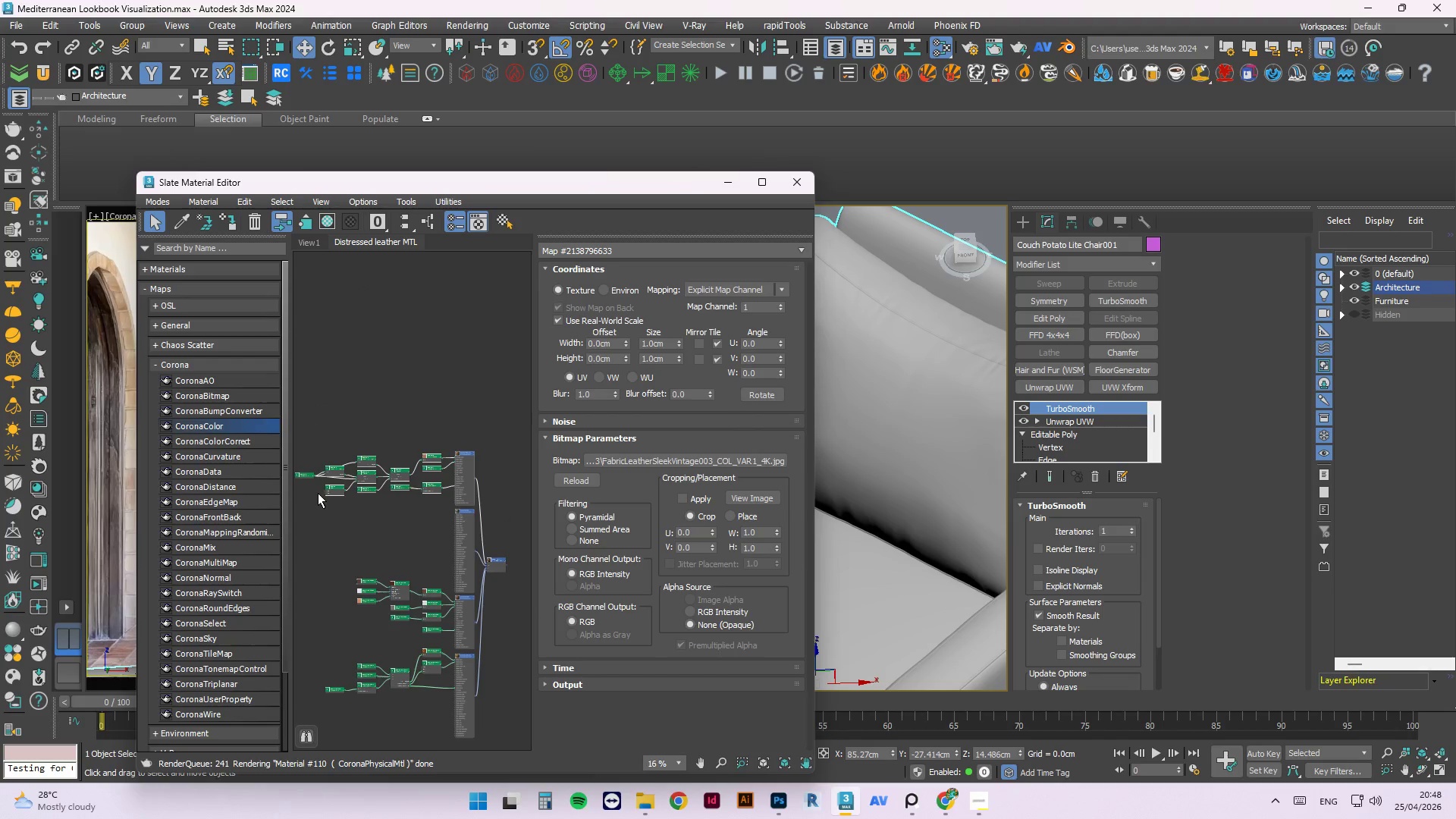 
scroll: coordinate [458, 491], scroll_direction: down, amount: 6.0
 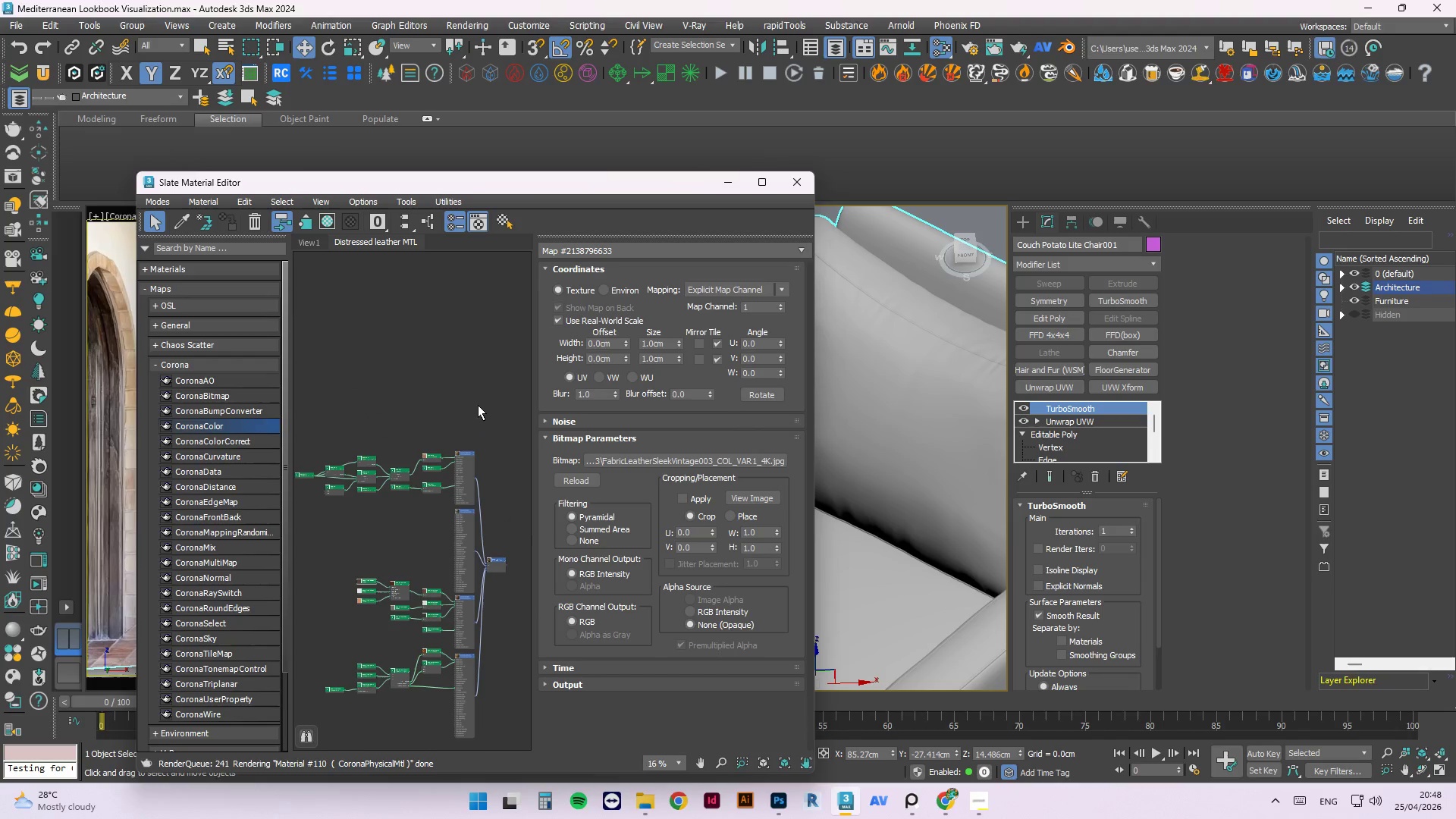 
key(Delete)
 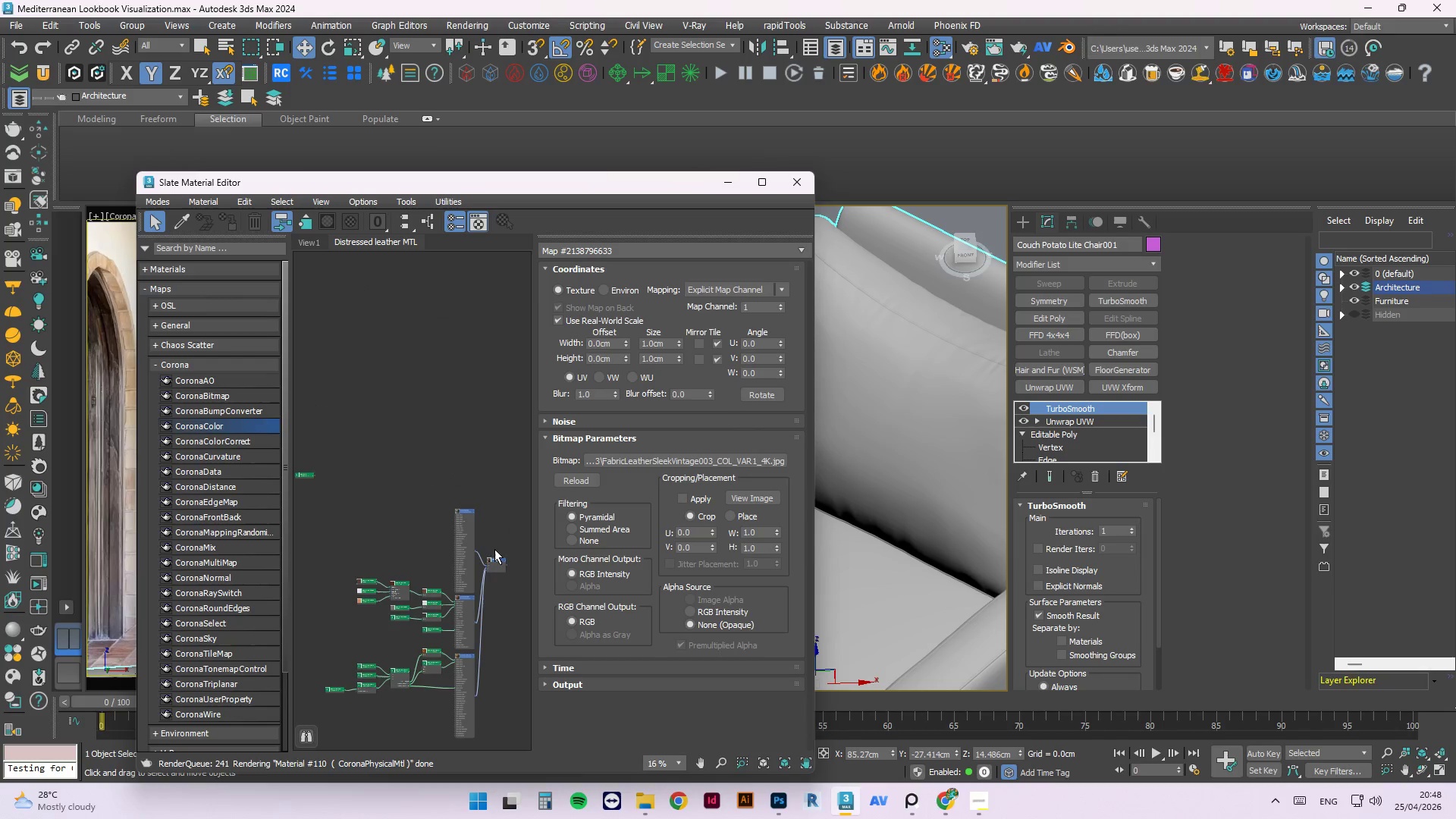 
left_click([506, 536])
 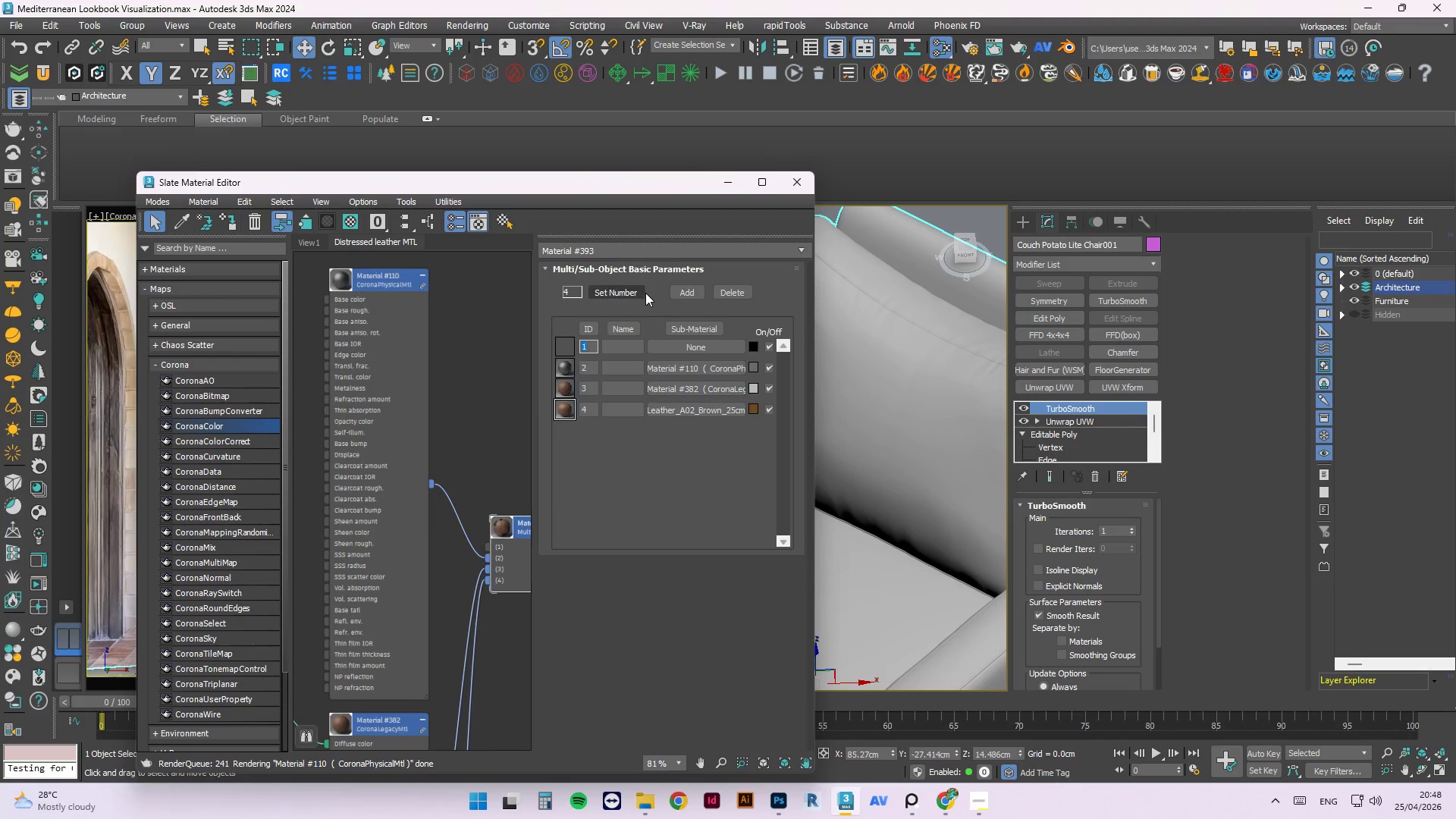 
scroll: coordinate [516, 555], scroll_direction: up, amount: 6.0
 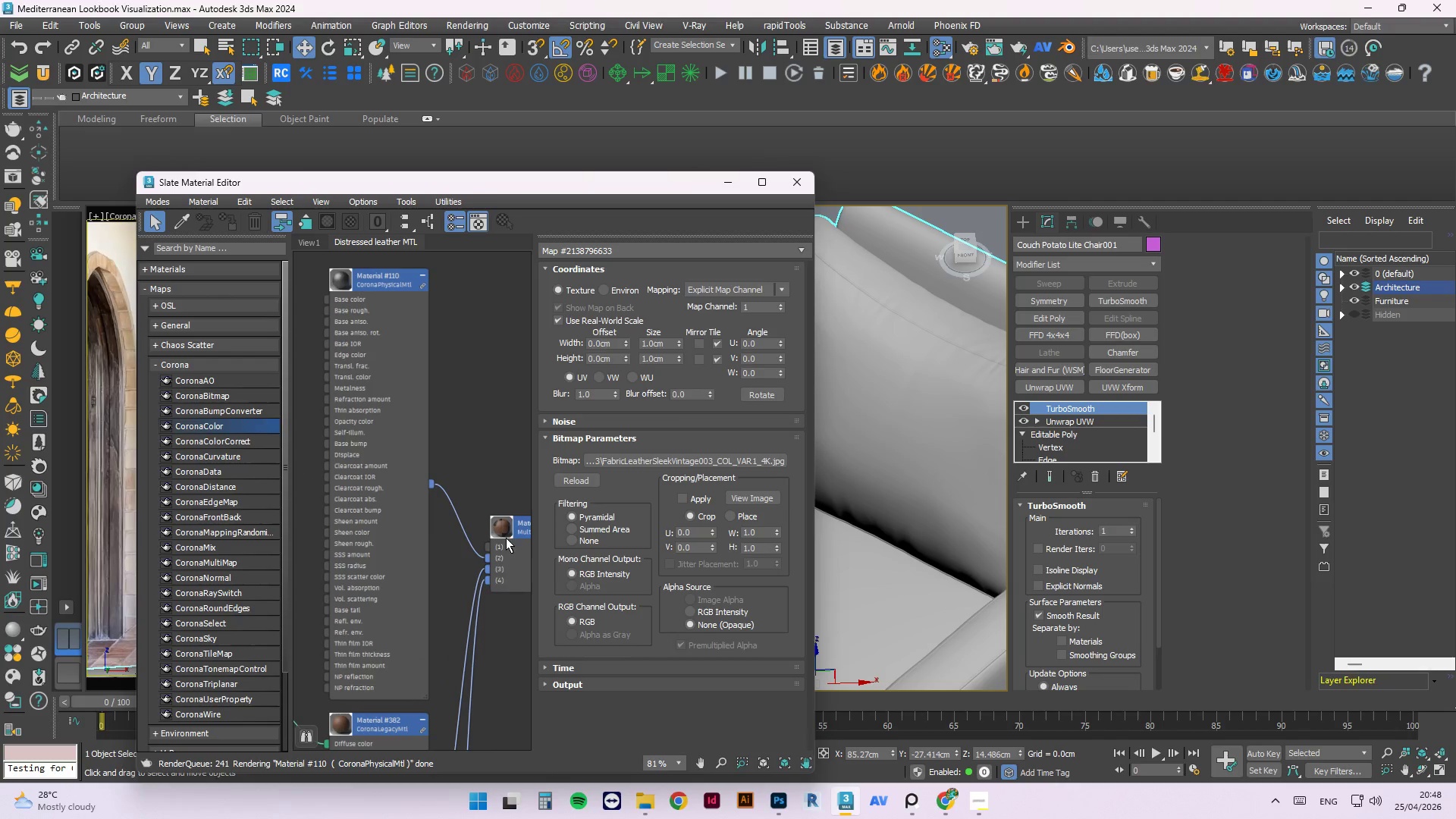 
left_click_drag(start_coordinate=[570, 291], to_coordinate=[552, 292])
 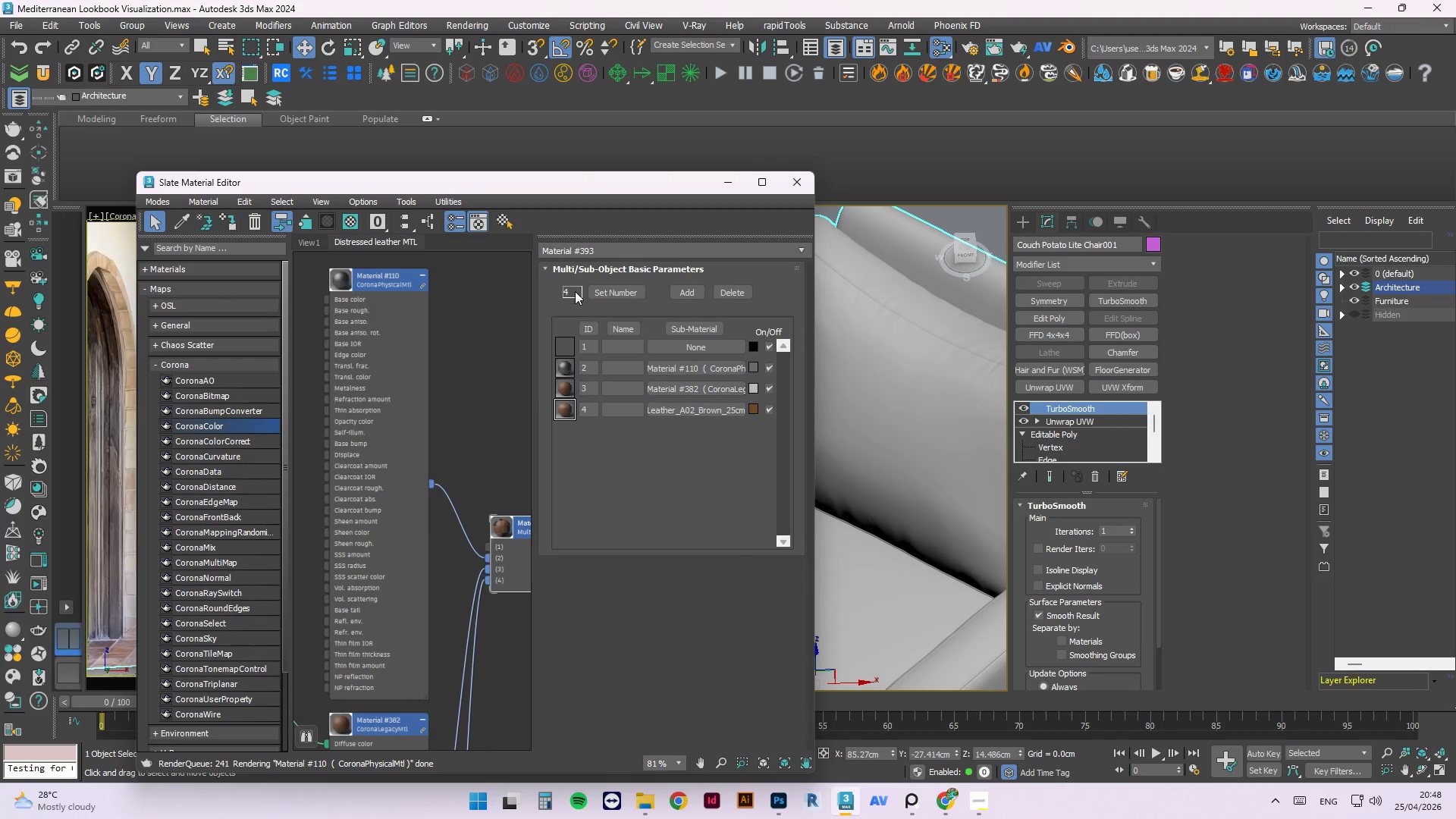 
left_click_drag(start_coordinate=[573, 291], to_coordinate=[570, 291])
 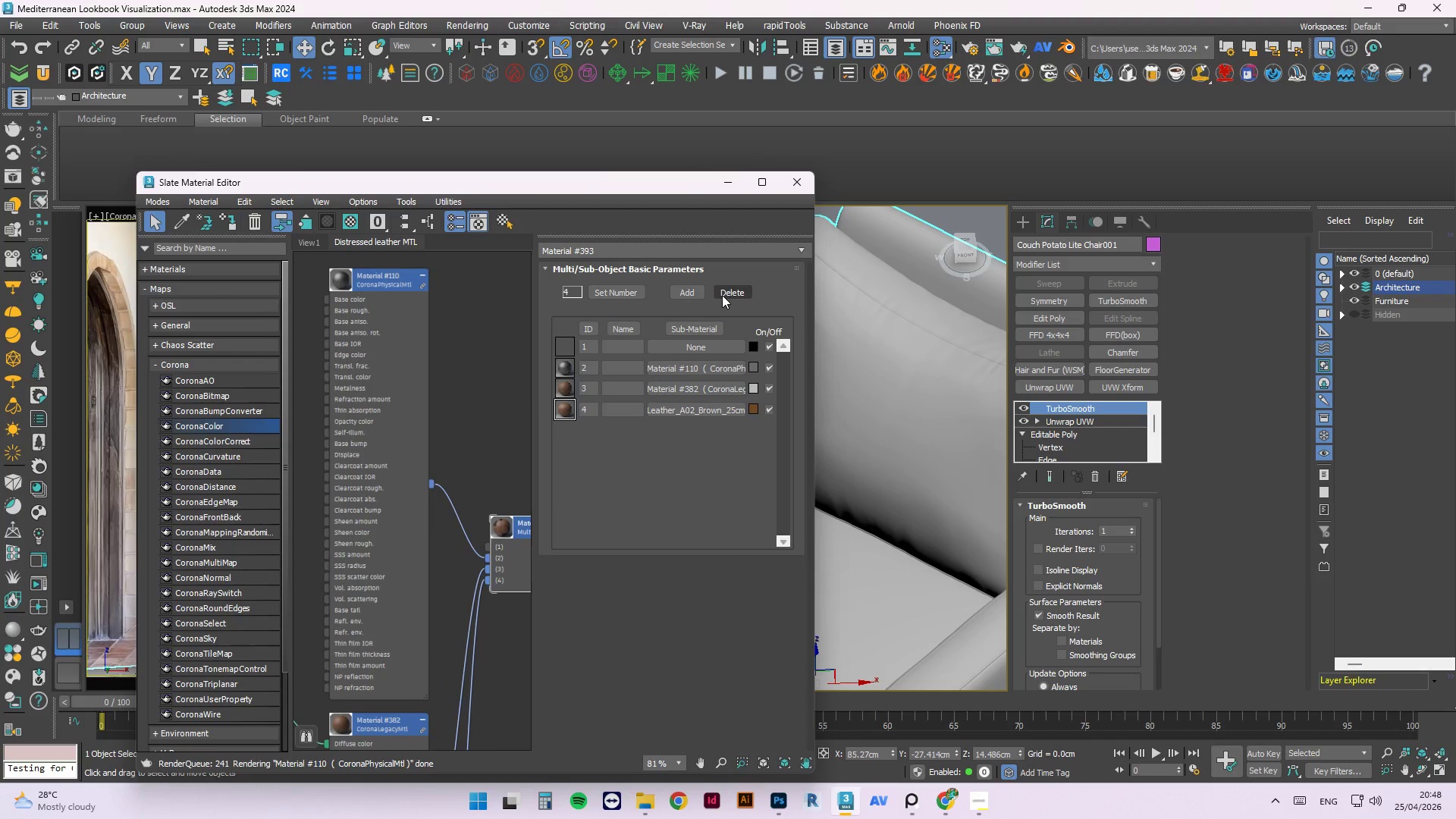 
left_click([722, 295])
 